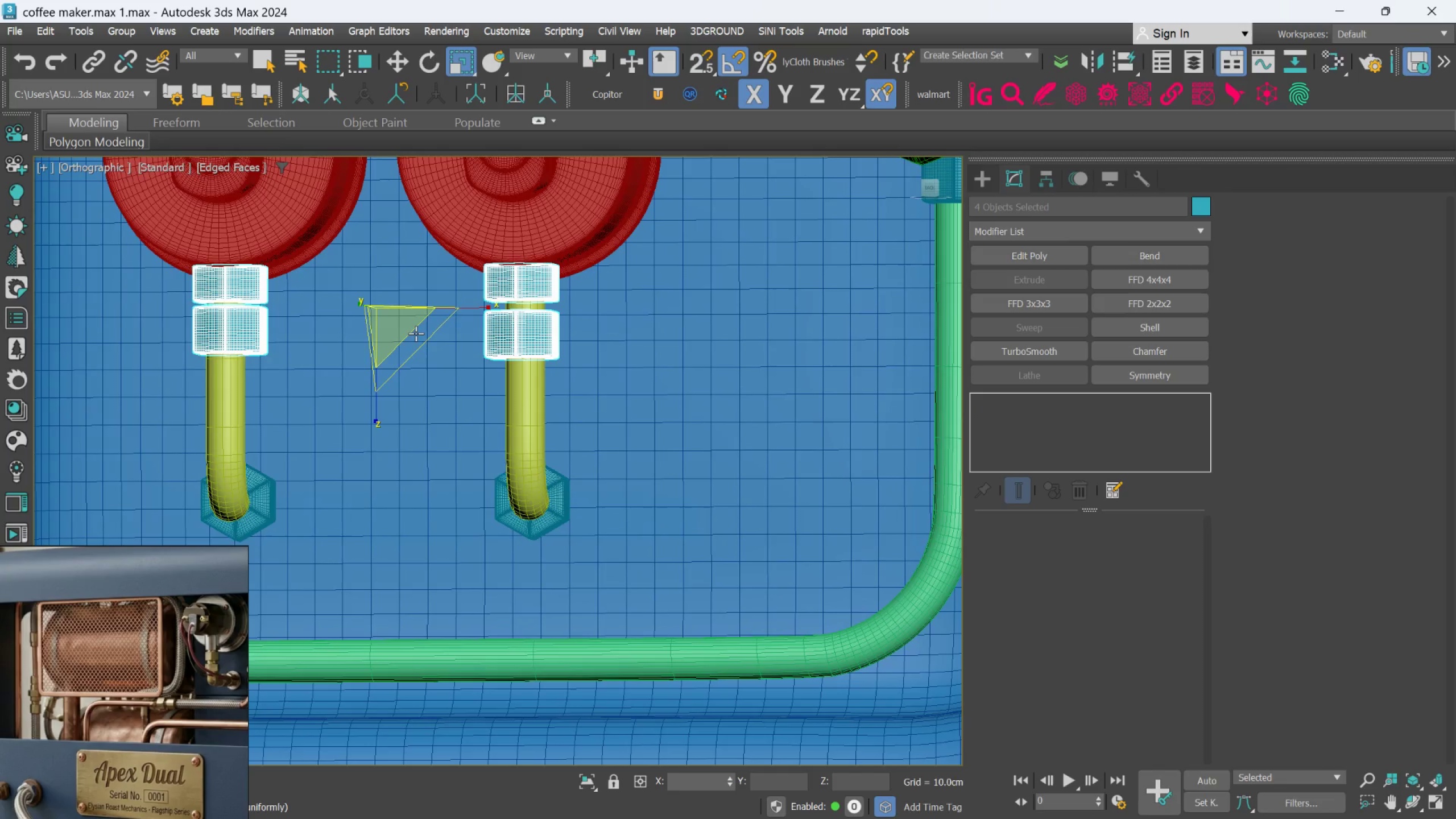 
hold_key(key=AltLeft, duration=0.85)
 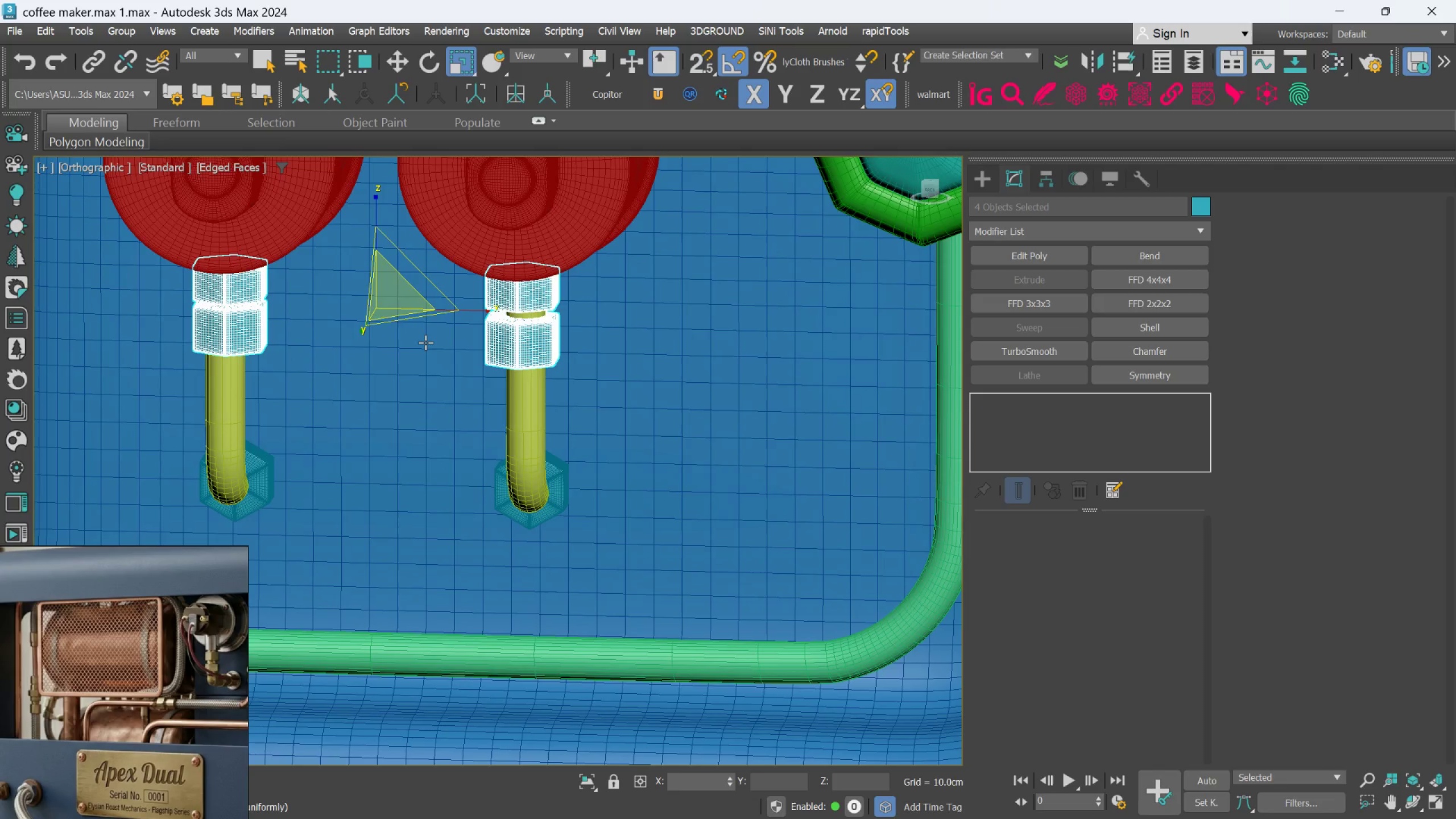 
key(W)
 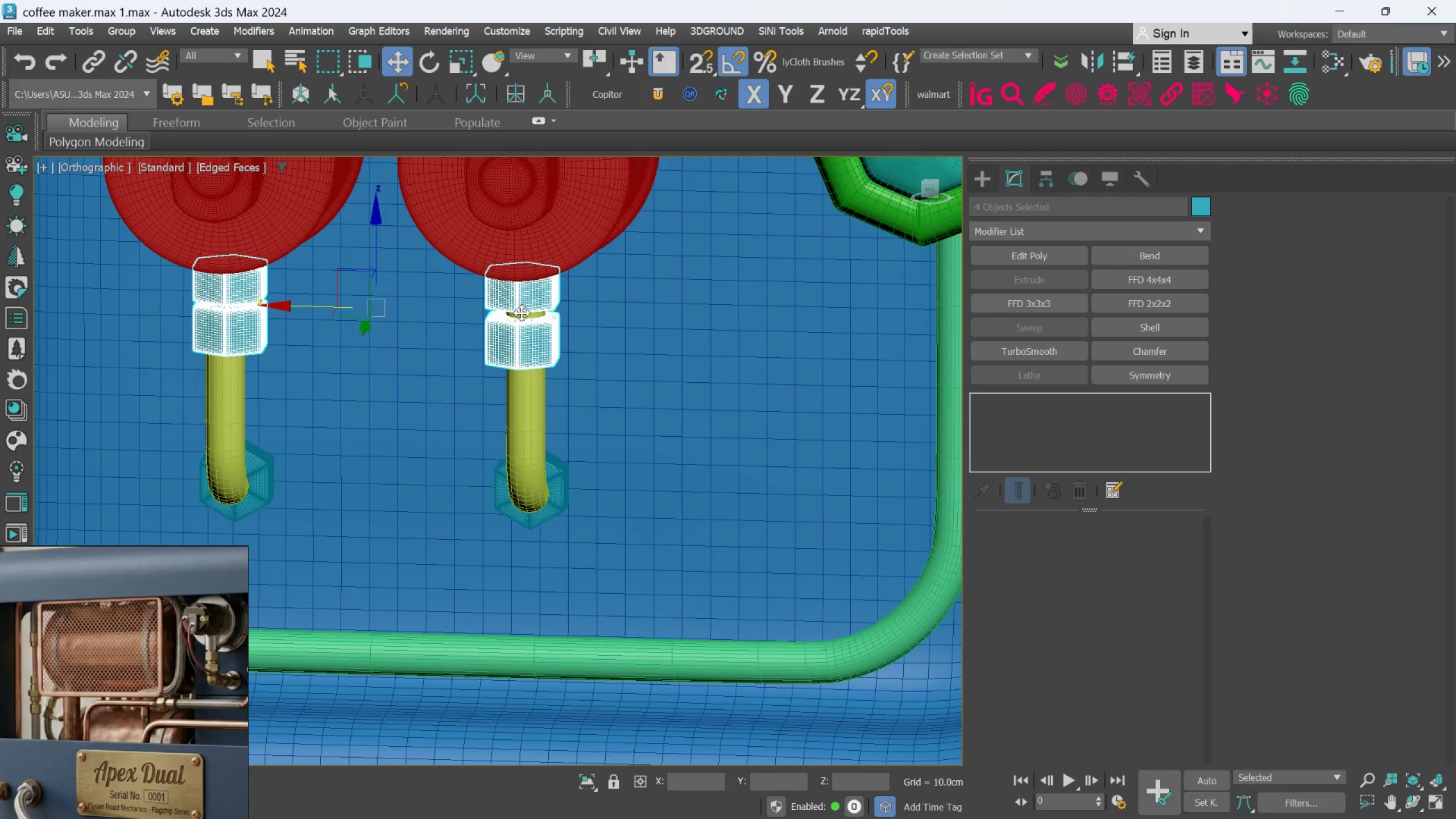 
scroll: coordinate [522, 322], scroll_direction: up, amount: 1.0
 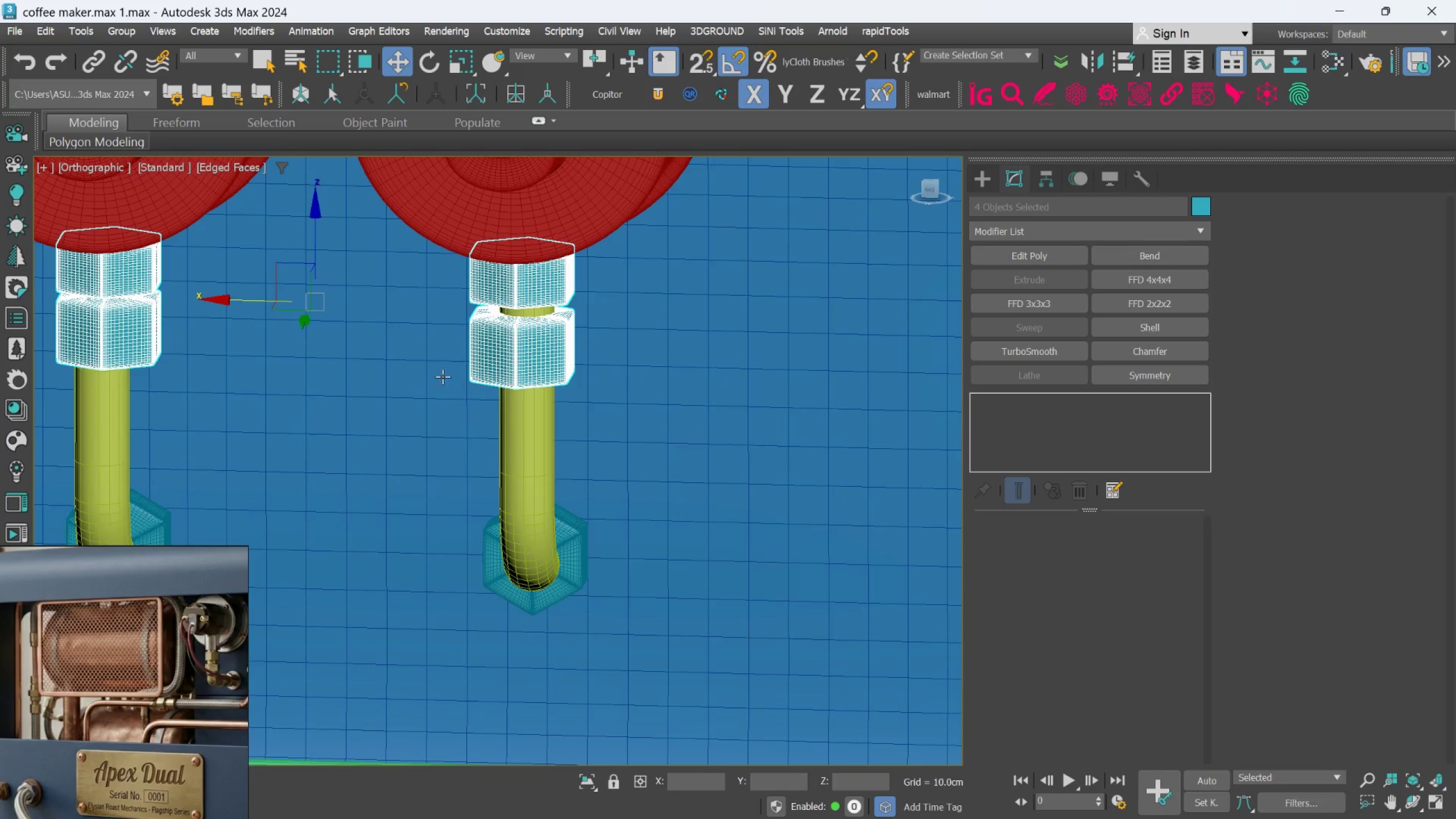 
left_click([442, 376])
 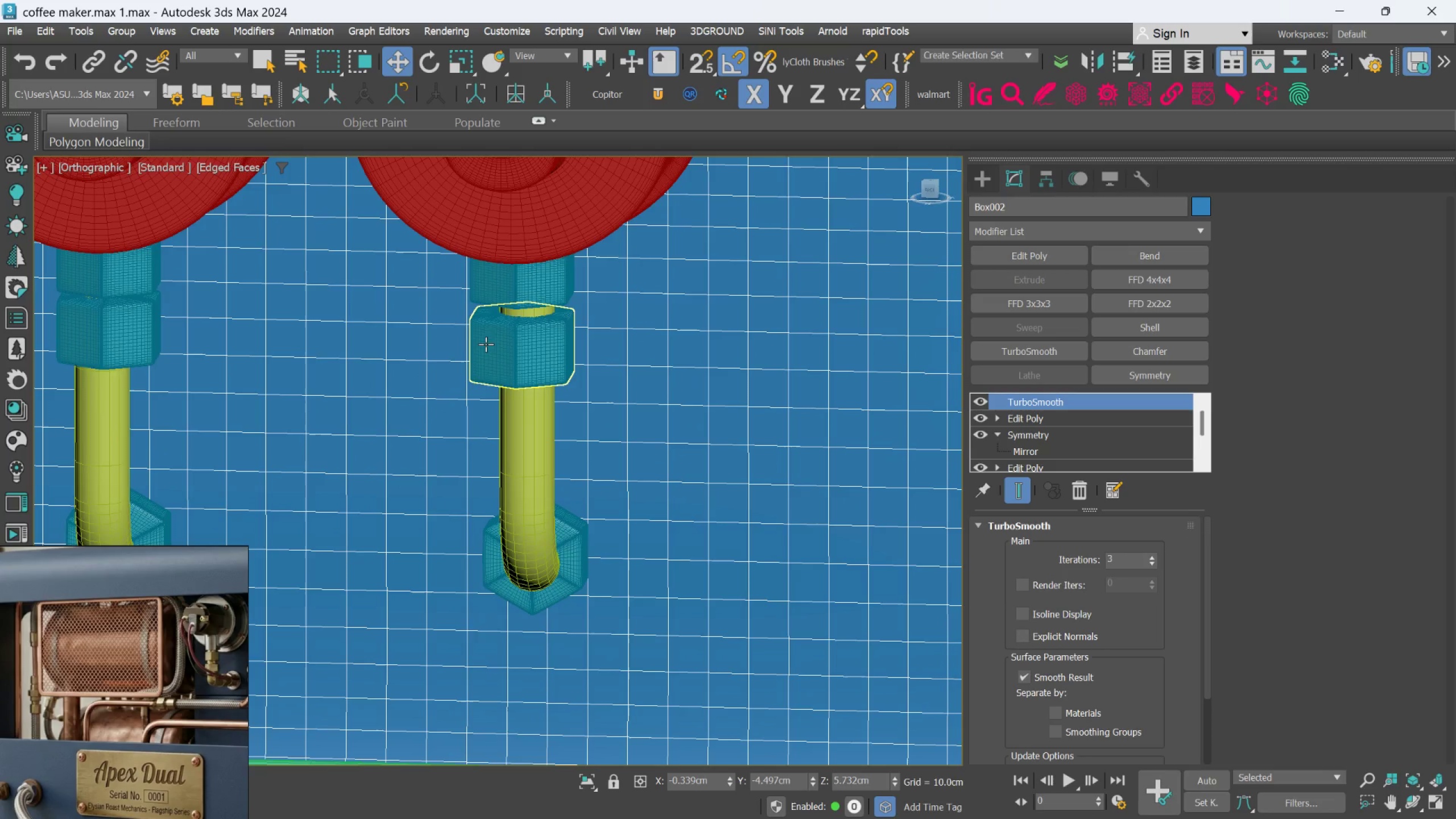 
left_click([488, 343])
 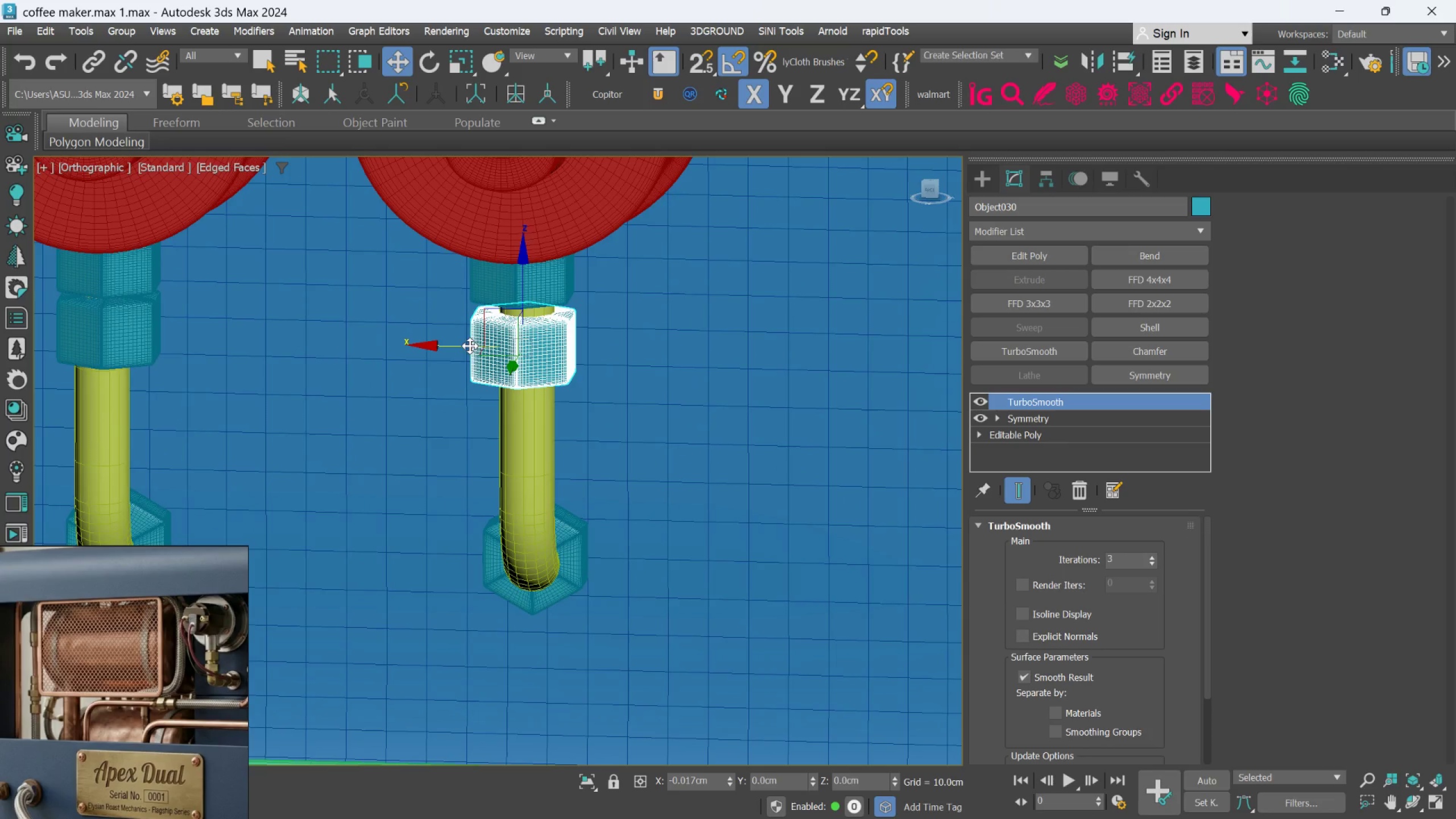 
left_click([514, 292])
 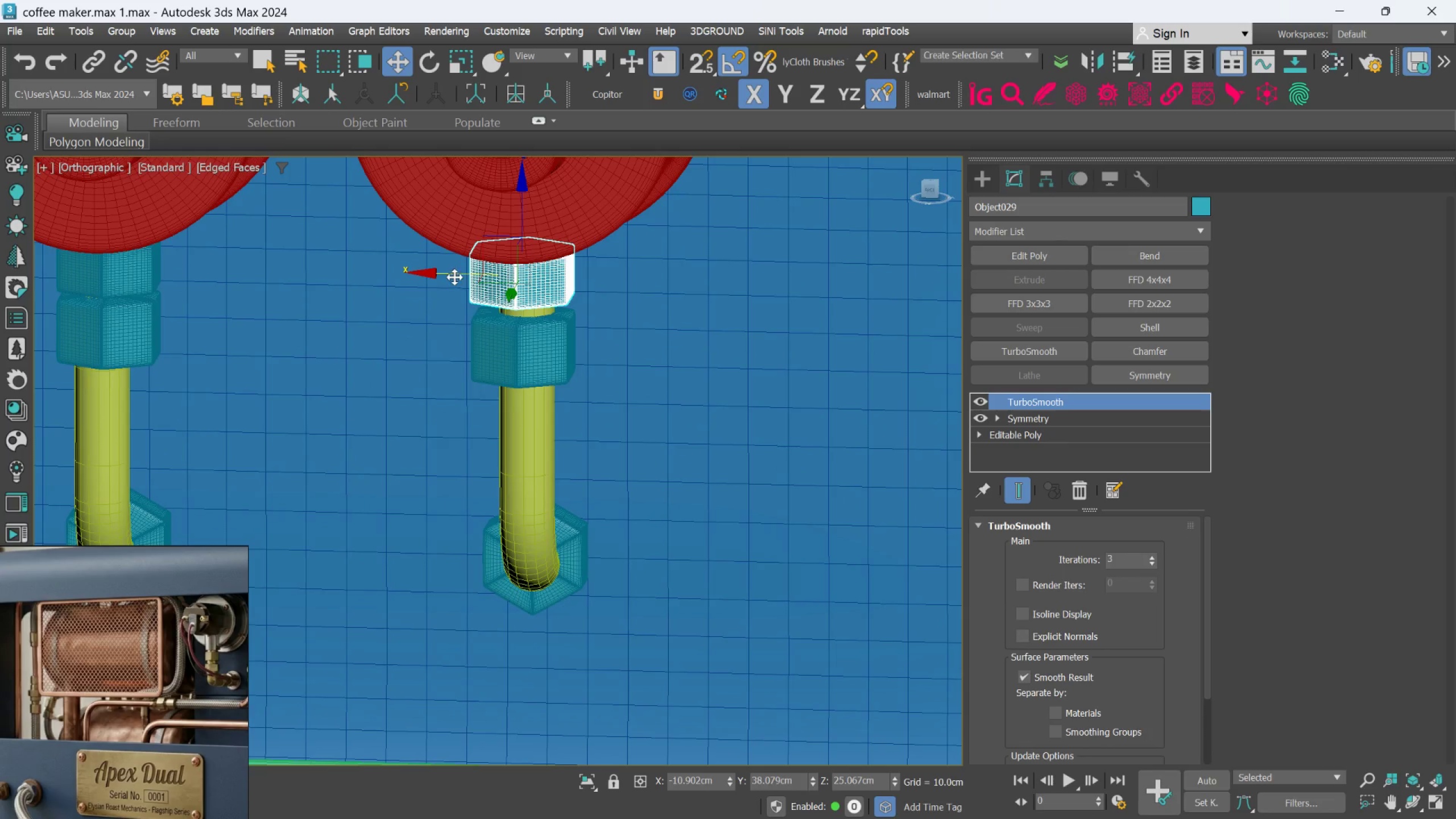 
left_click_drag(start_coordinate=[454, 275], to_coordinate=[457, 275])
 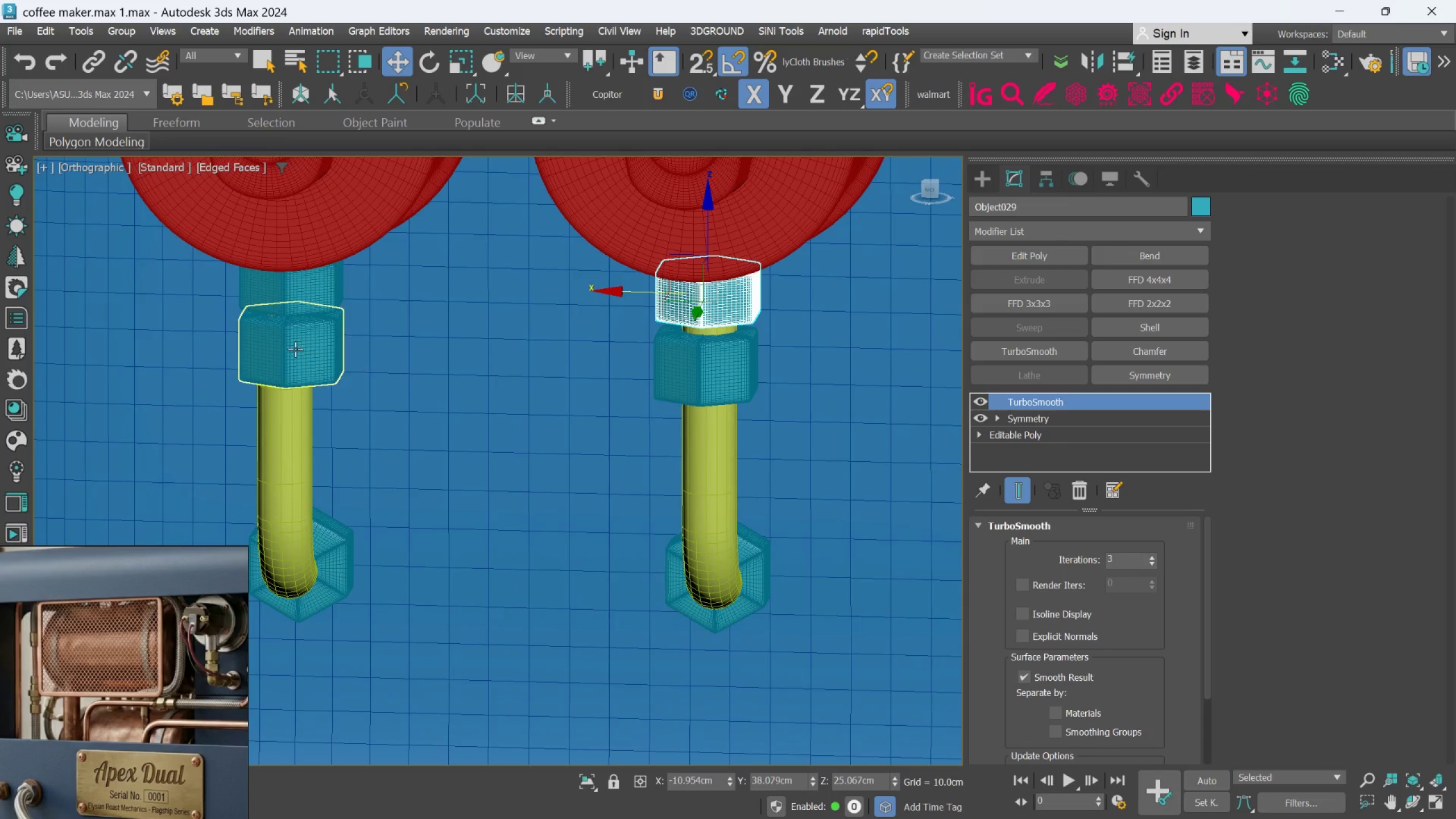 
left_click([295, 346])
 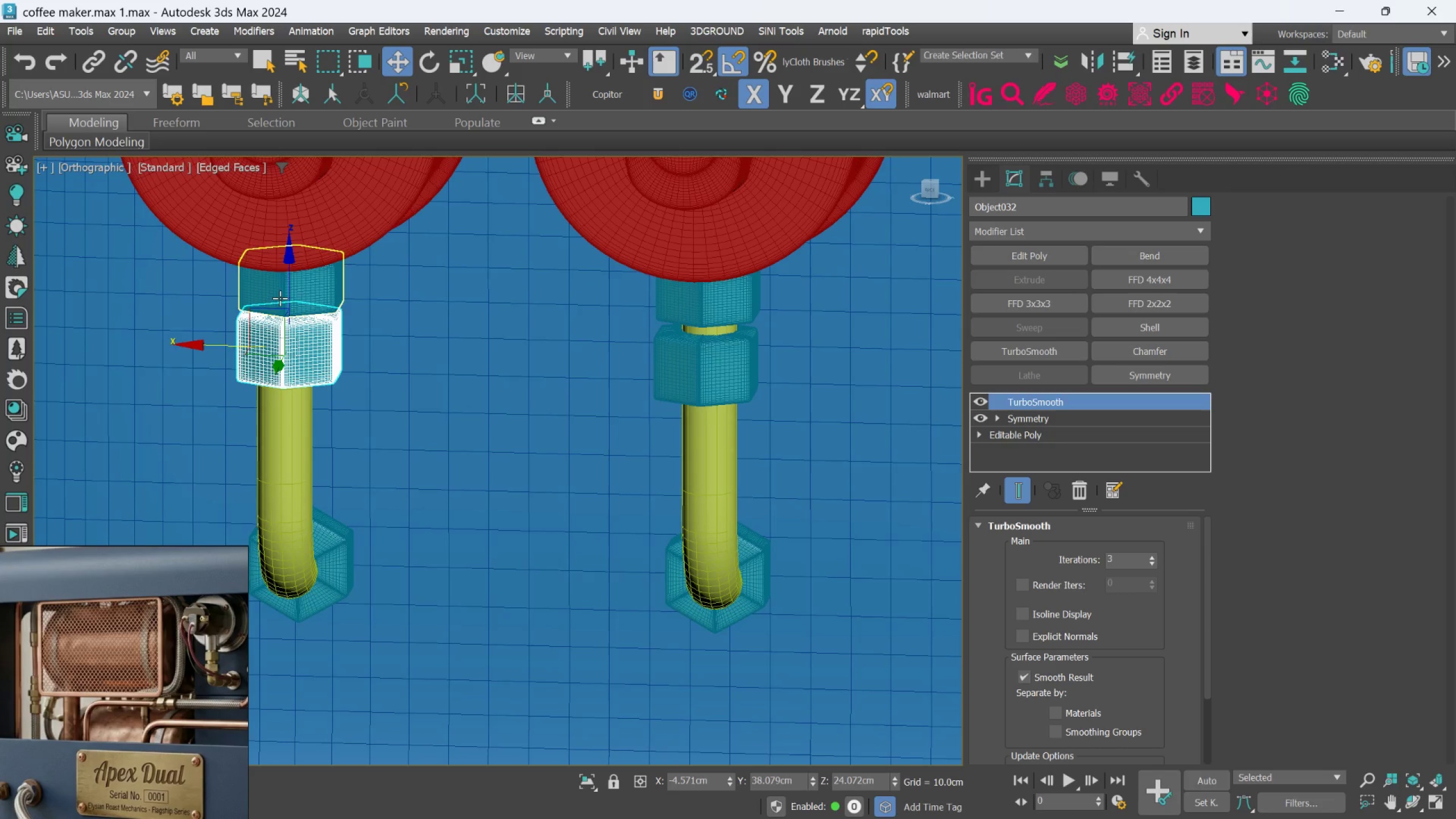 
left_click([297, 289])
 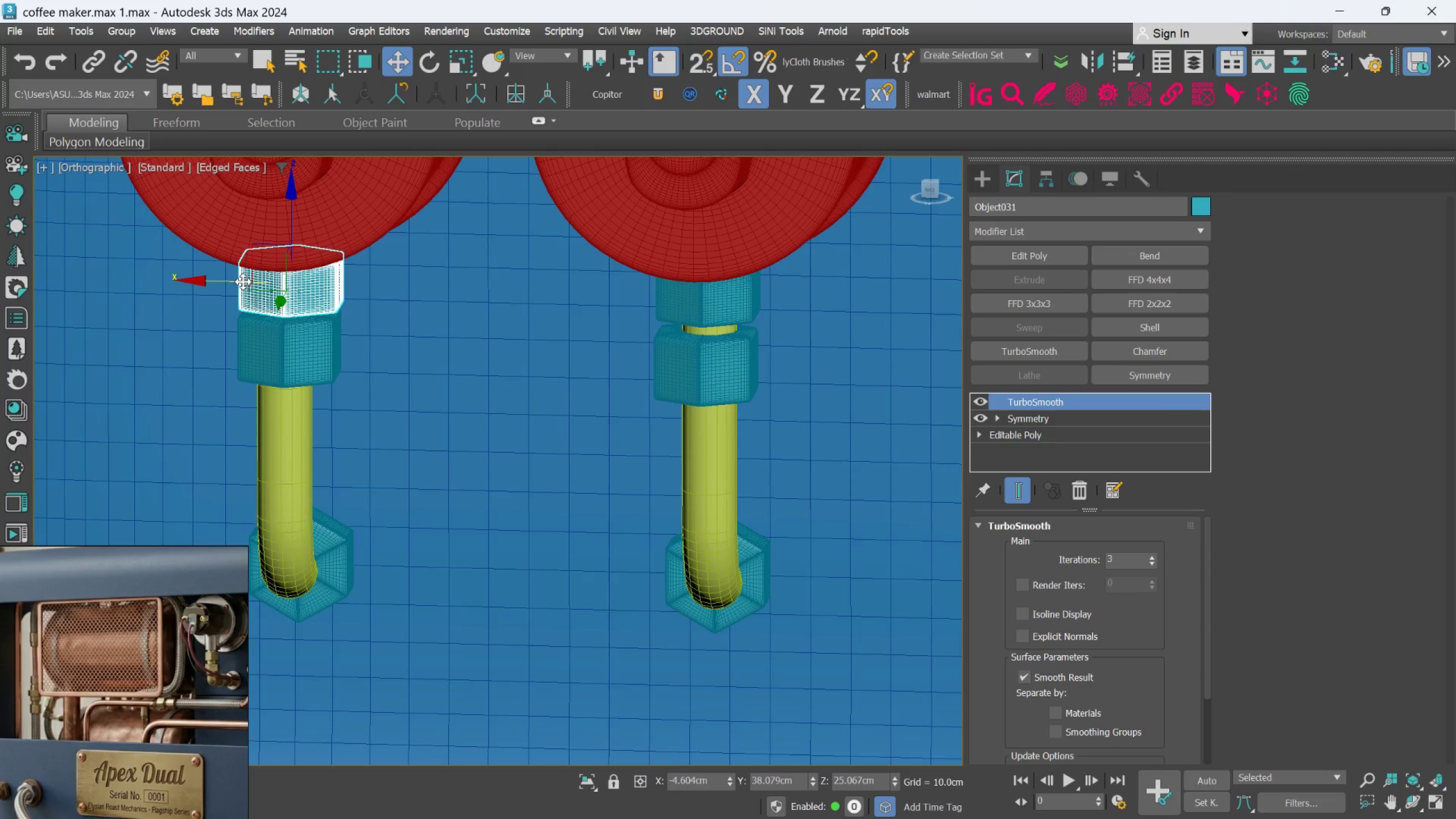 
left_click_drag(start_coordinate=[242, 282], to_coordinate=[238, 280])
 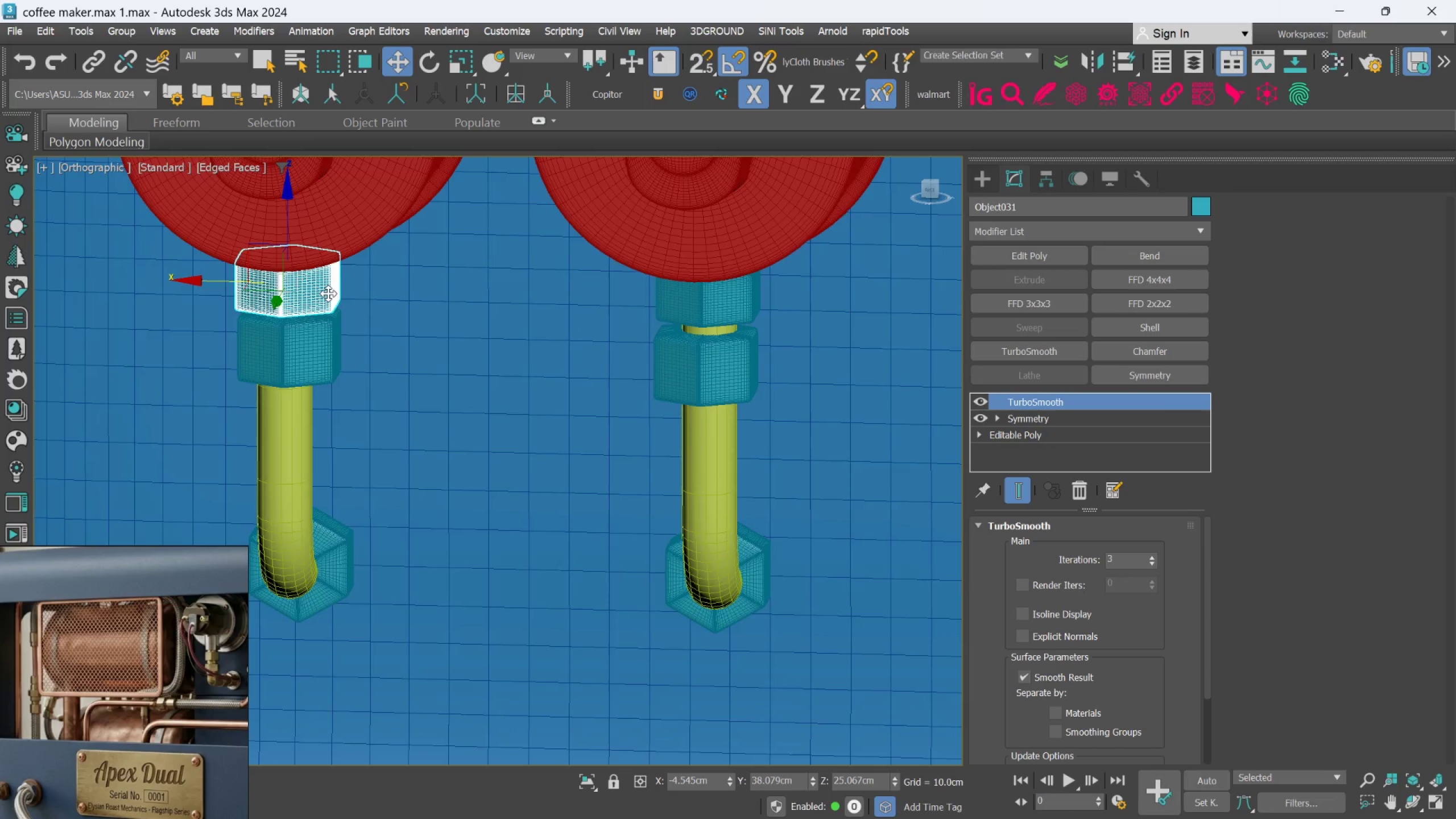 
scroll: coordinate [338, 305], scroll_direction: down, amount: 7.0
 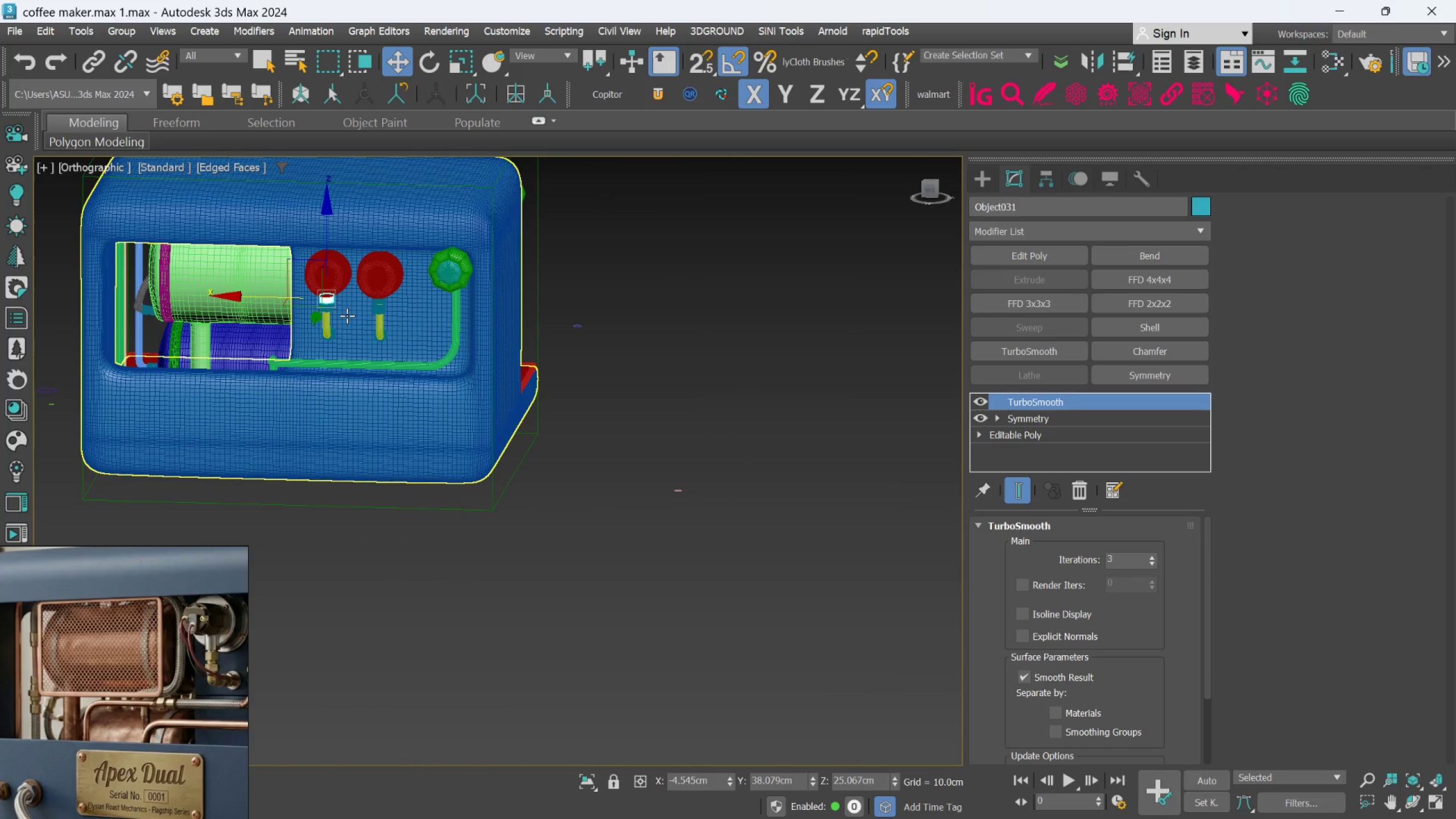 
hold_key(key=AltLeft, duration=3.71)
 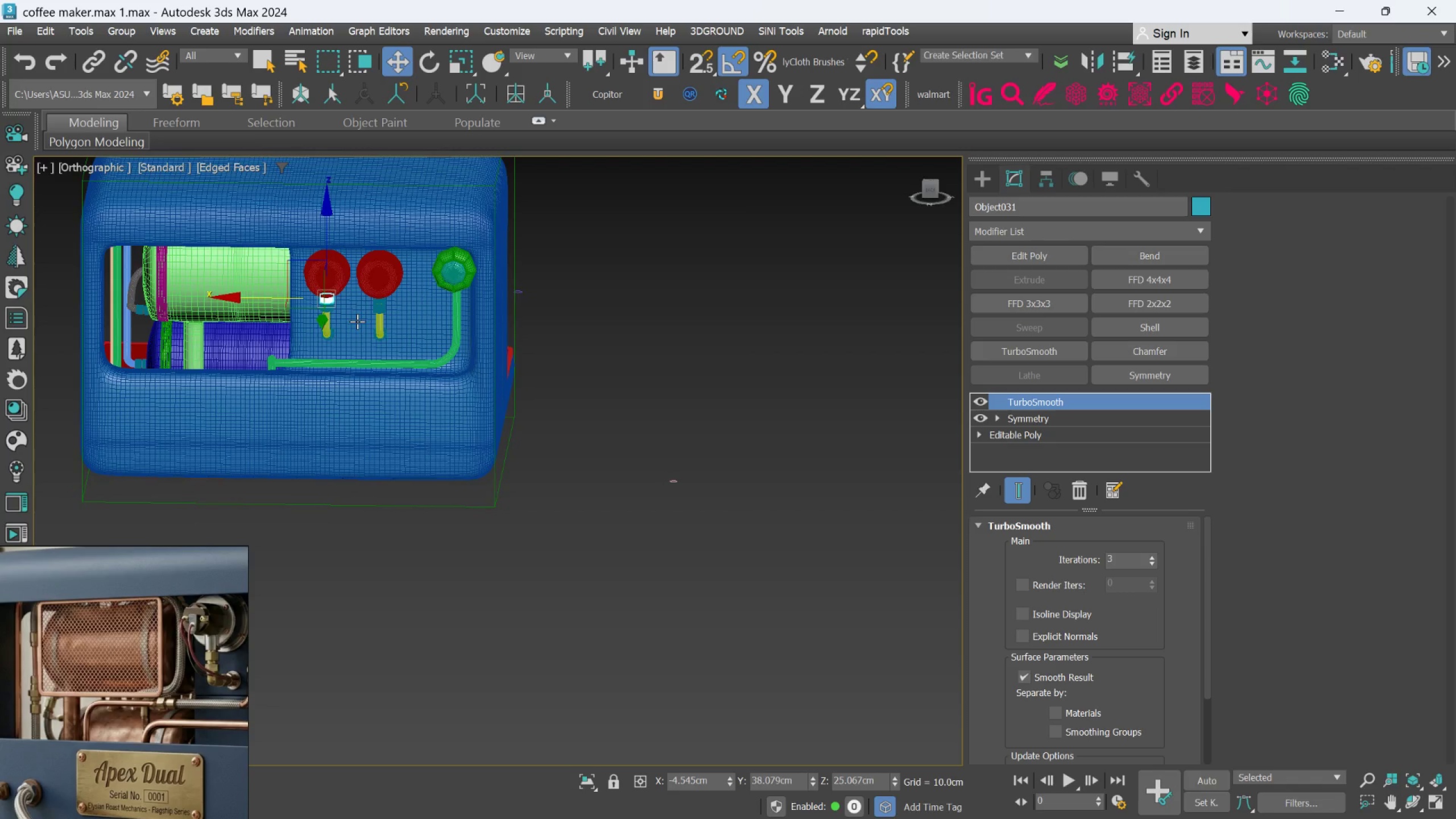 
key(Alt+AltLeft)
 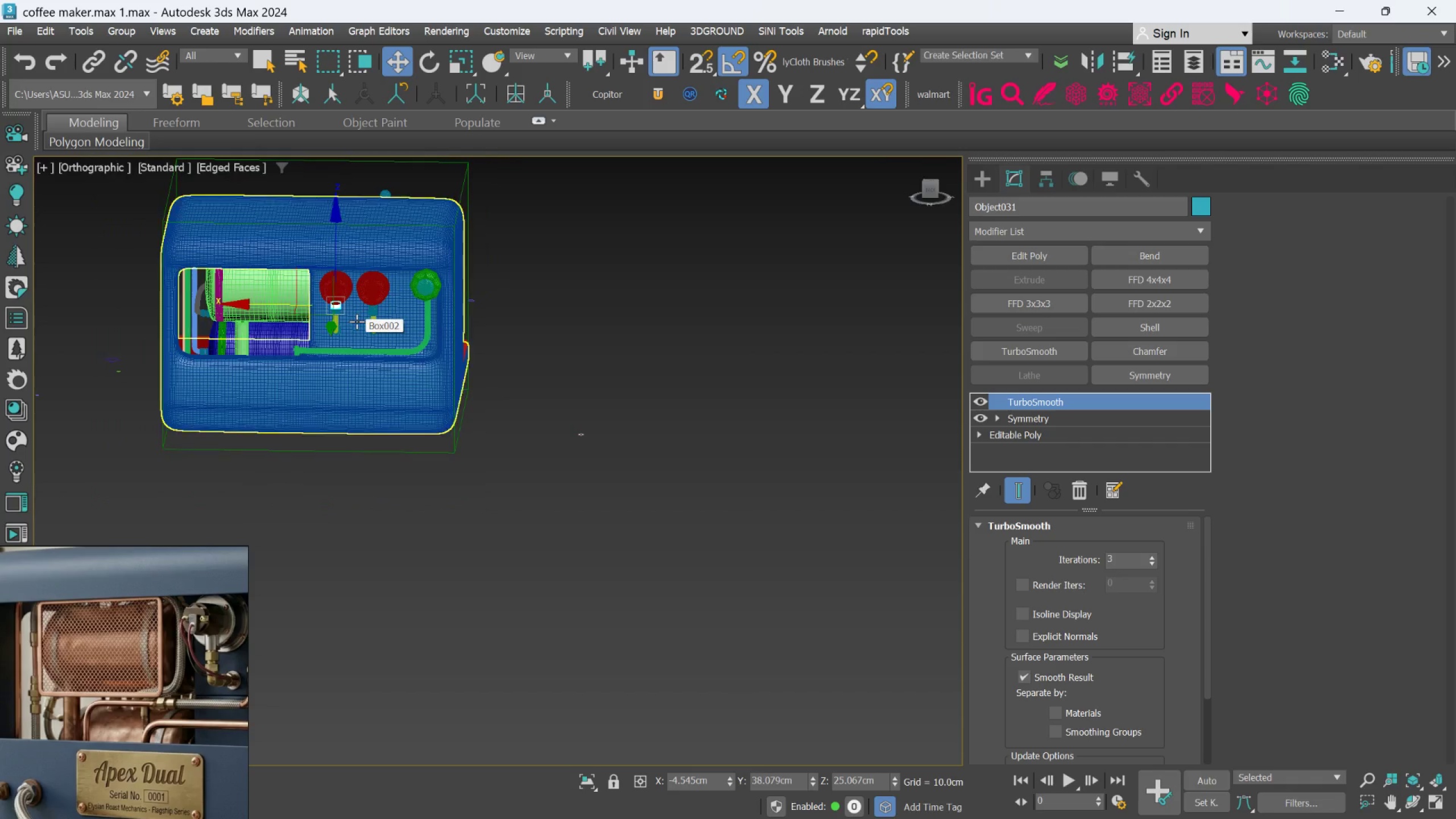 
middle_click([357, 321])
 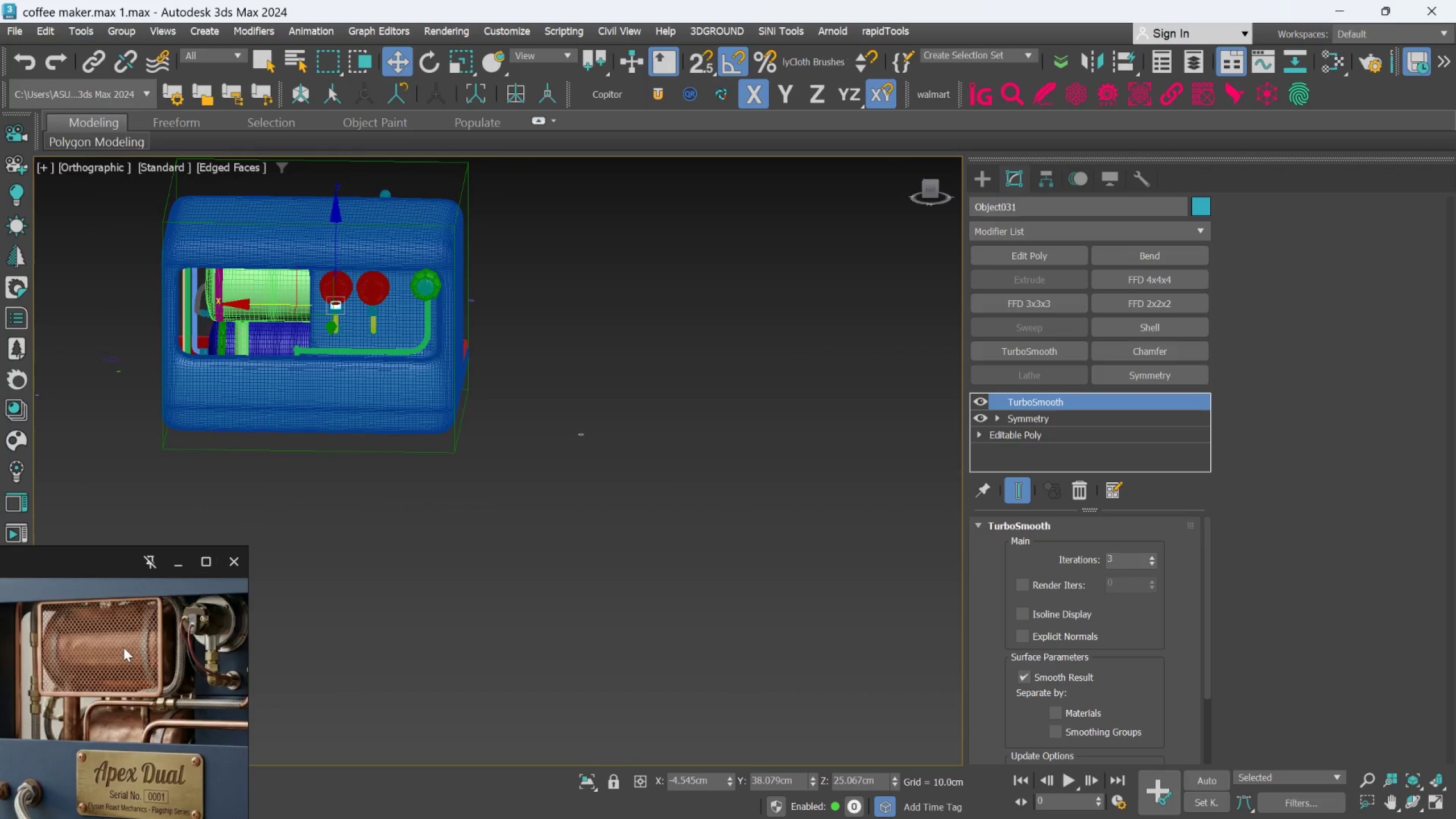 
scroll: coordinate [357, 321], scroll_direction: down, amount: 1.0
 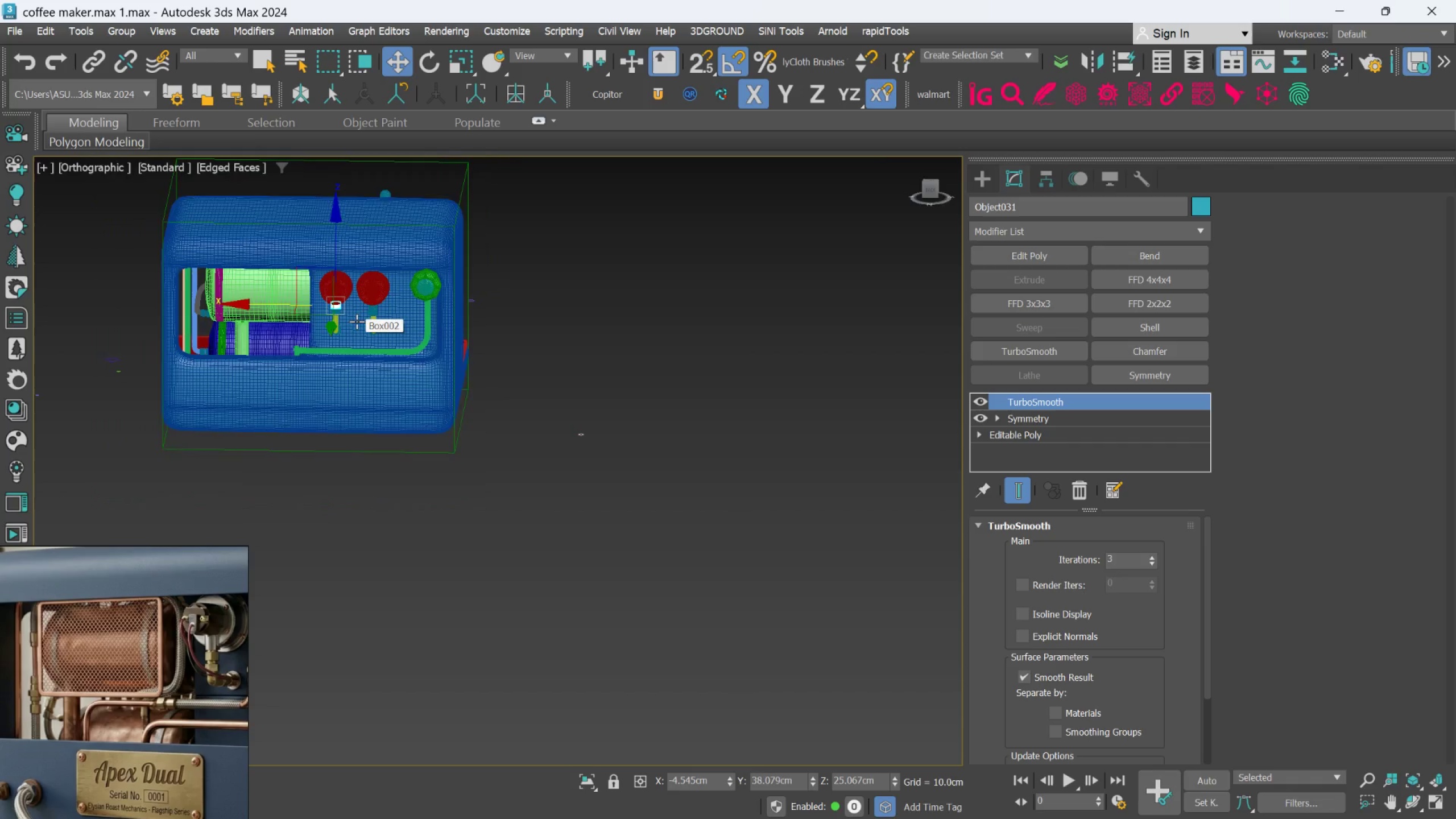 
scroll: coordinate [183, 660], scroll_direction: up, amount: 5.0
 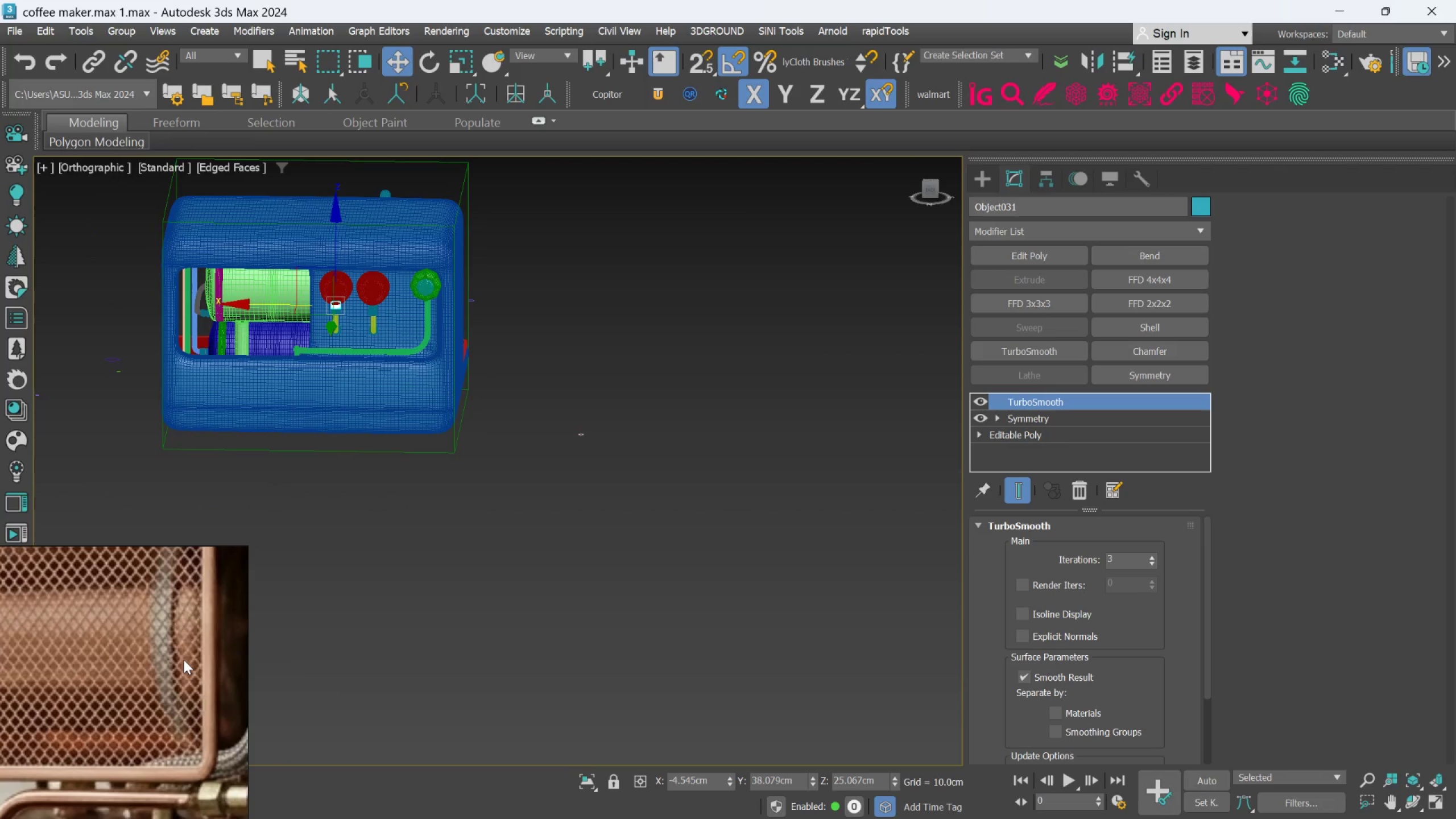 
scroll: coordinate [185, 656], scroll_direction: down, amount: 2.0
 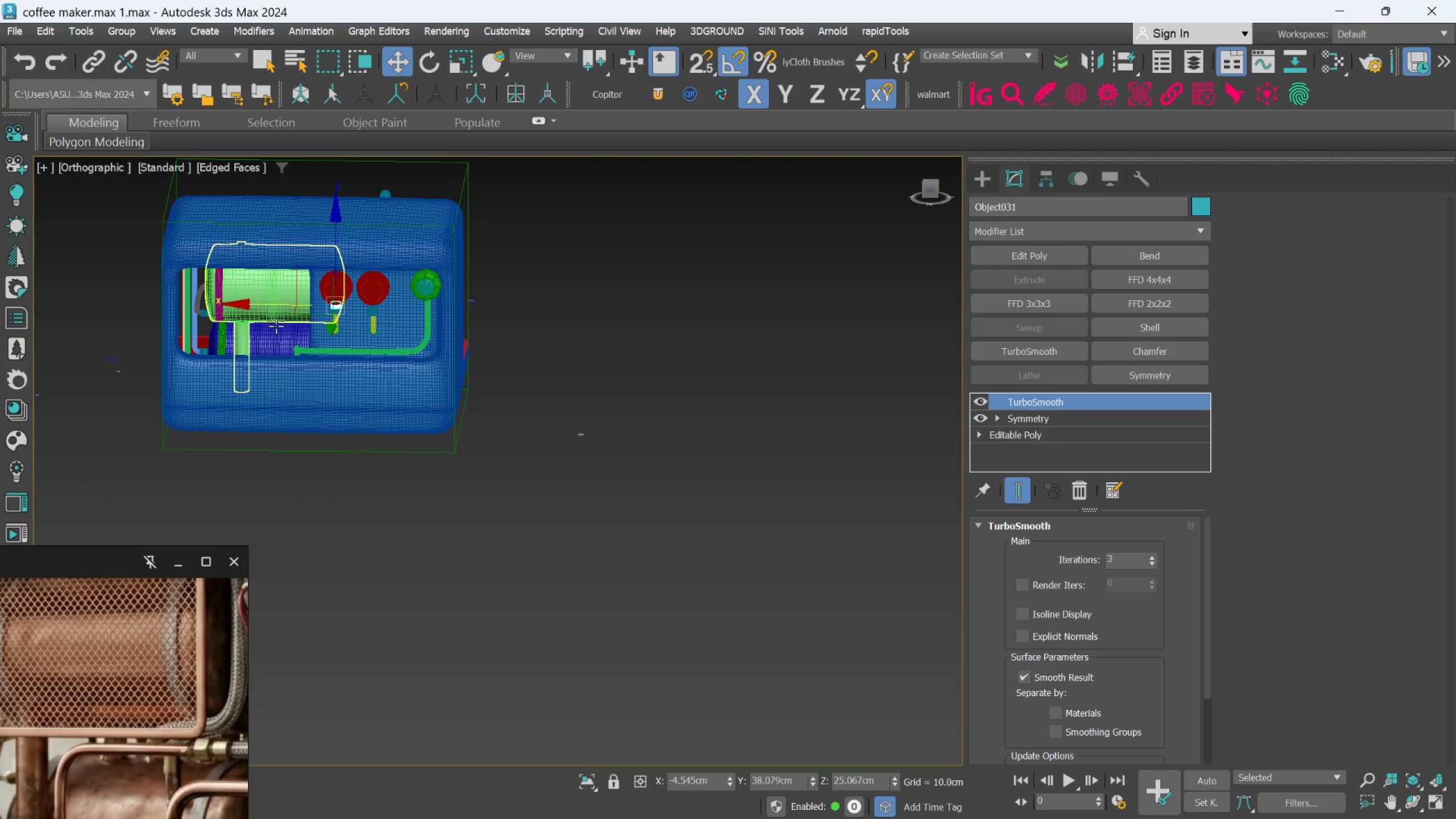 
hold_key(key=AltLeft, duration=2.1)
 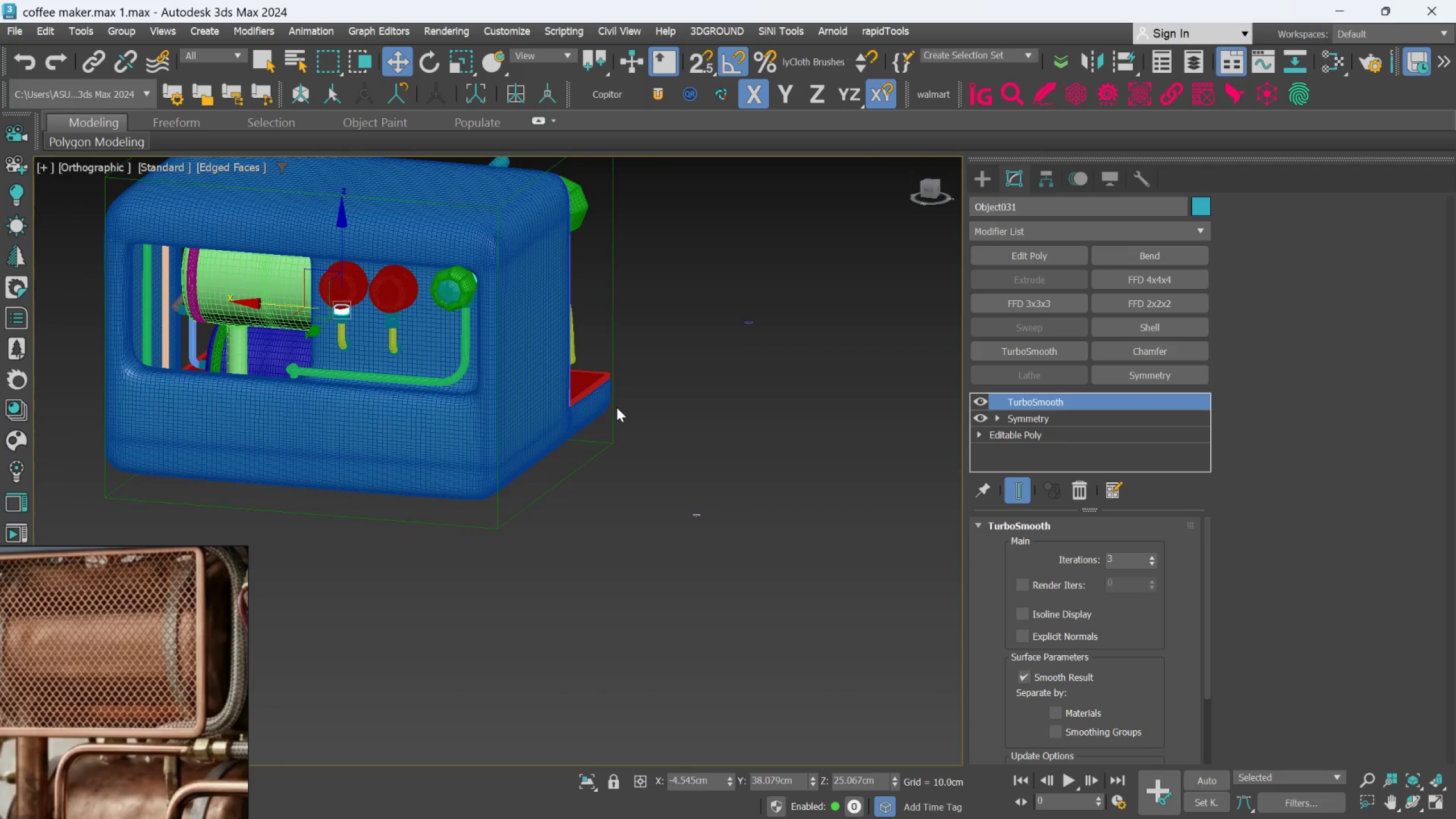 
scroll: coordinate [328, 309], scroll_direction: up, amount: 1.0
 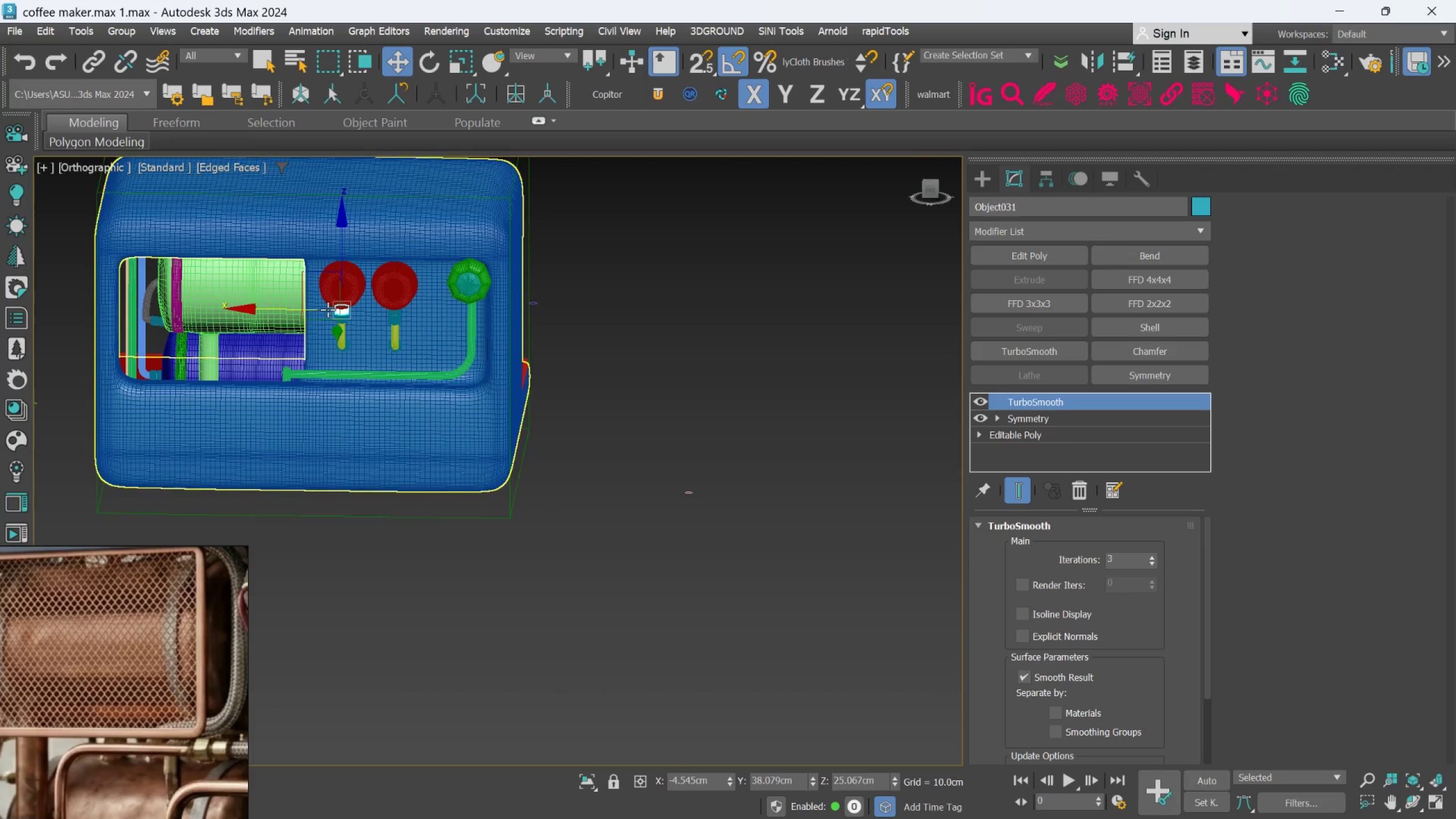 
key(F4)
 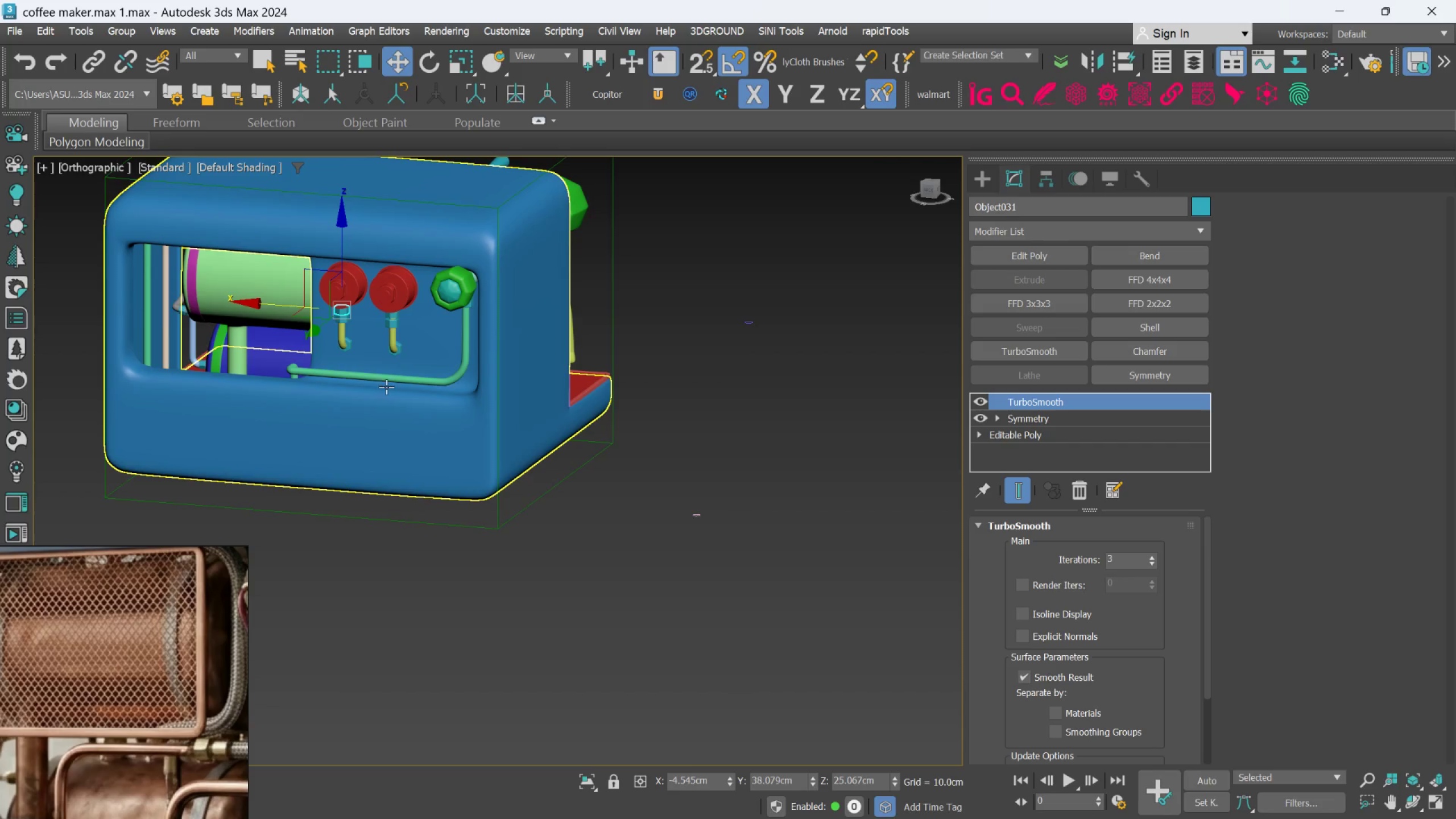 
scroll: coordinate [392, 340], scroll_direction: up, amount: 2.0
 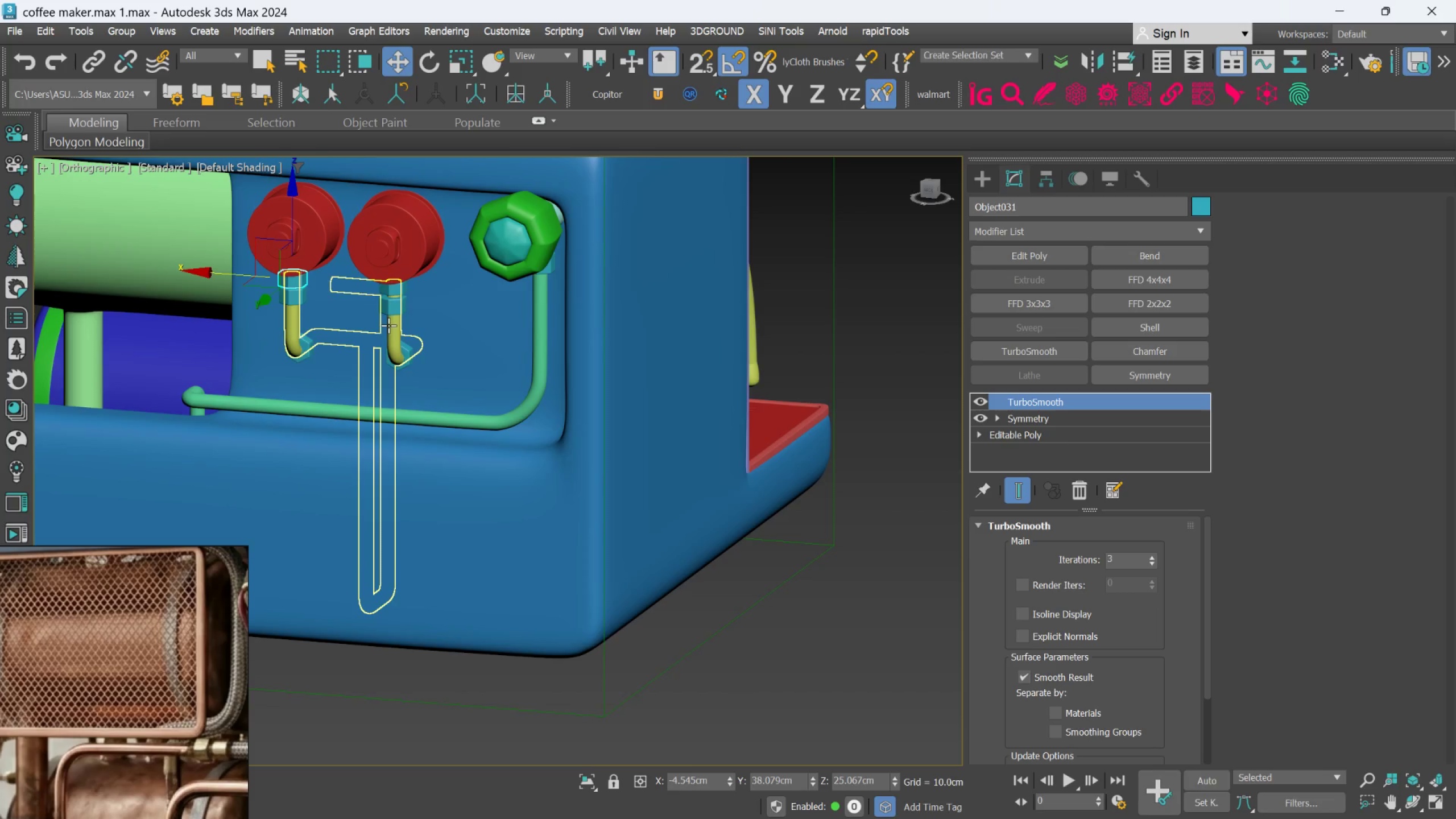 
left_click([388, 325])
 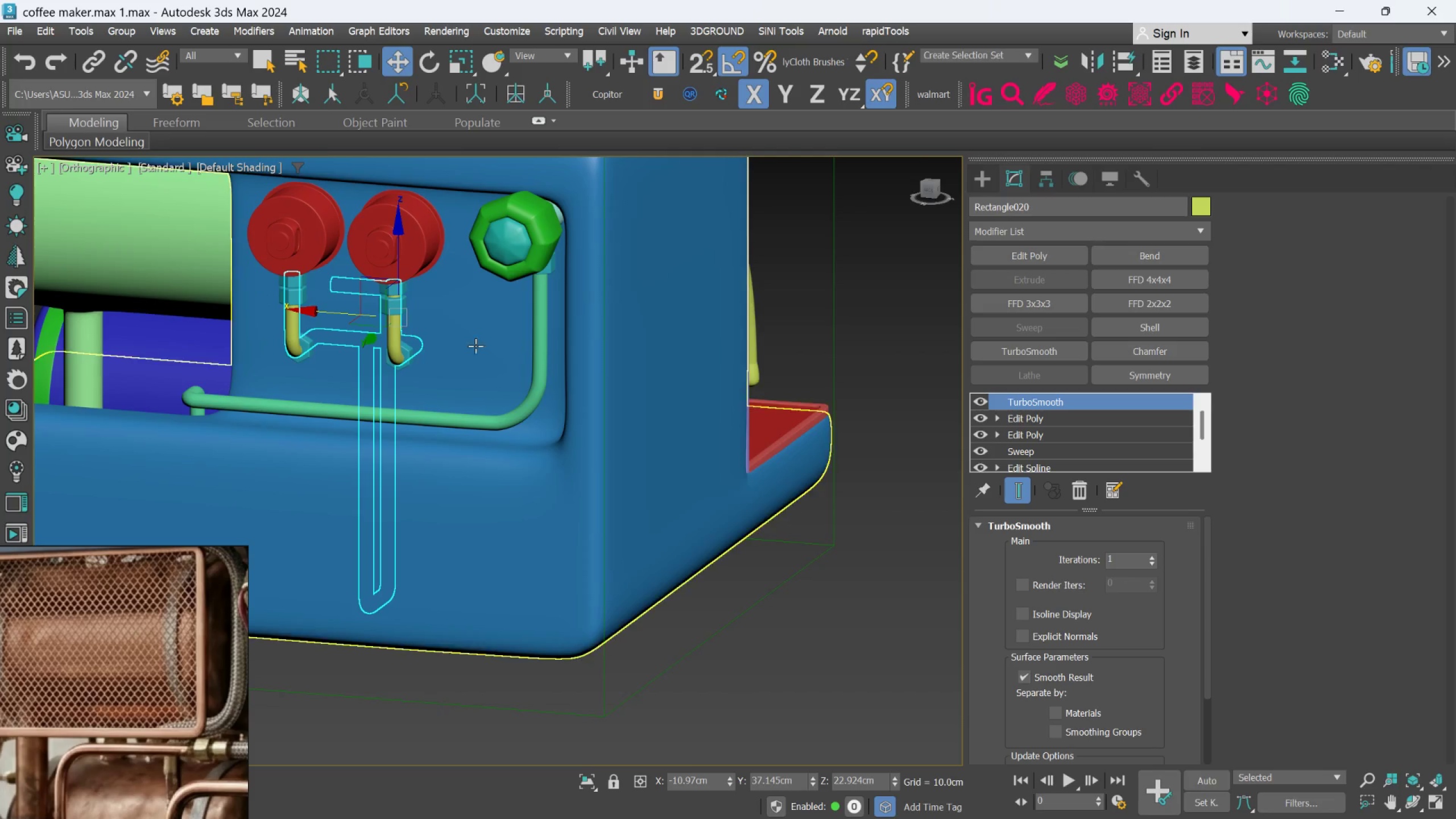 
hold_key(key=AltLeft, duration=2.19)
 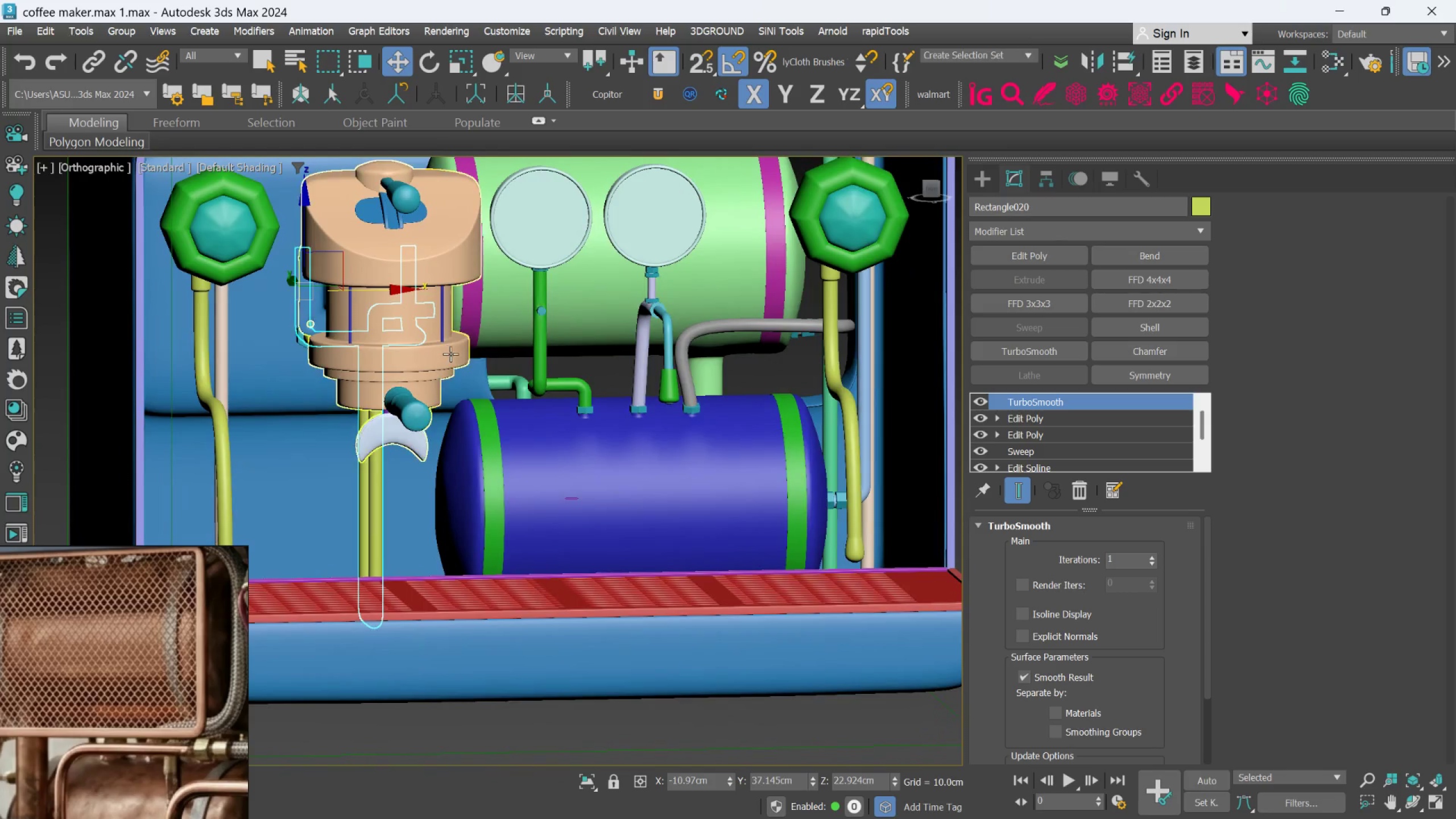 
hold_key(key=AltLeft, duration=2.48)
 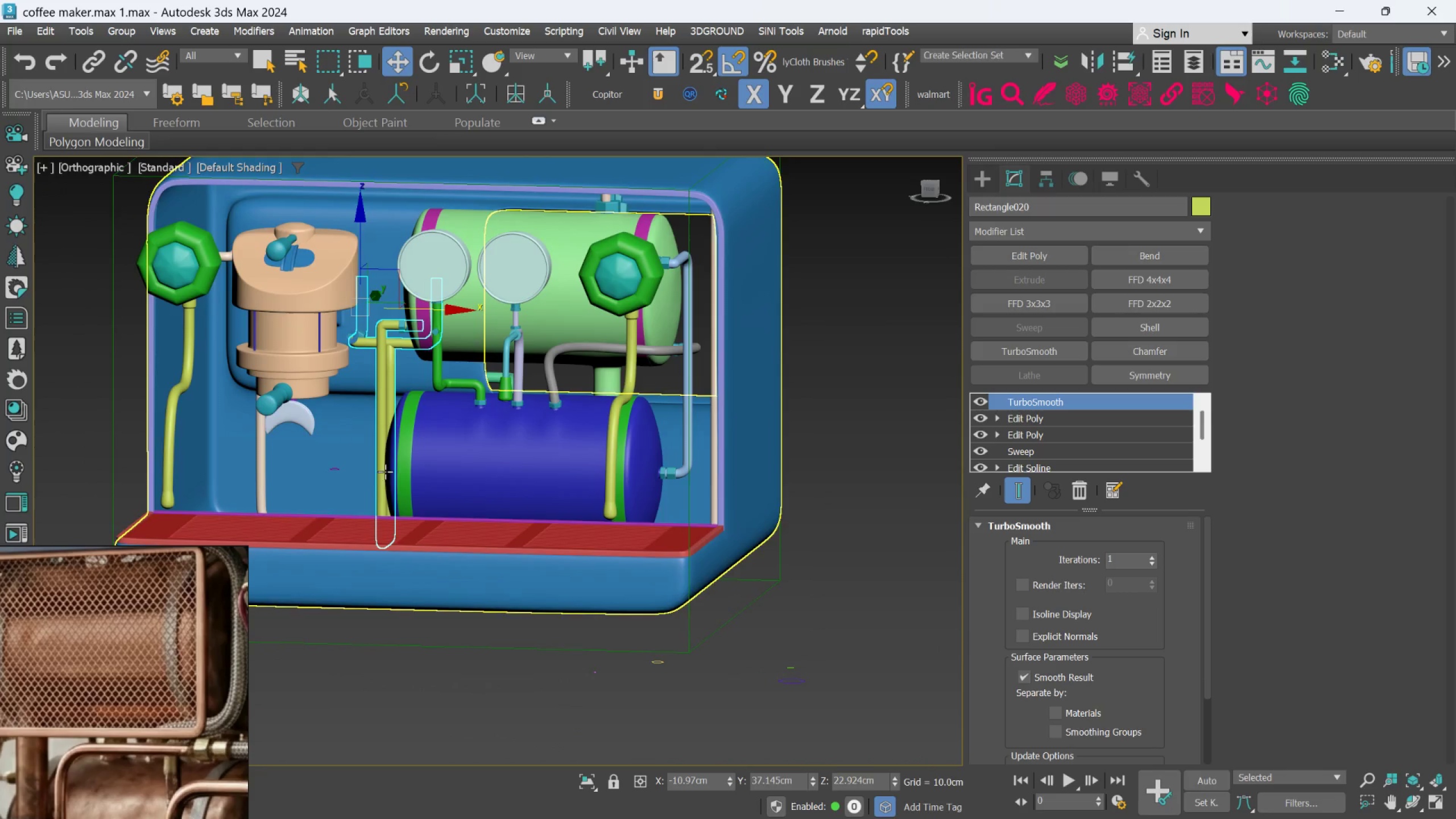 
scroll: coordinate [450, 354], scroll_direction: down, amount: 1.0
 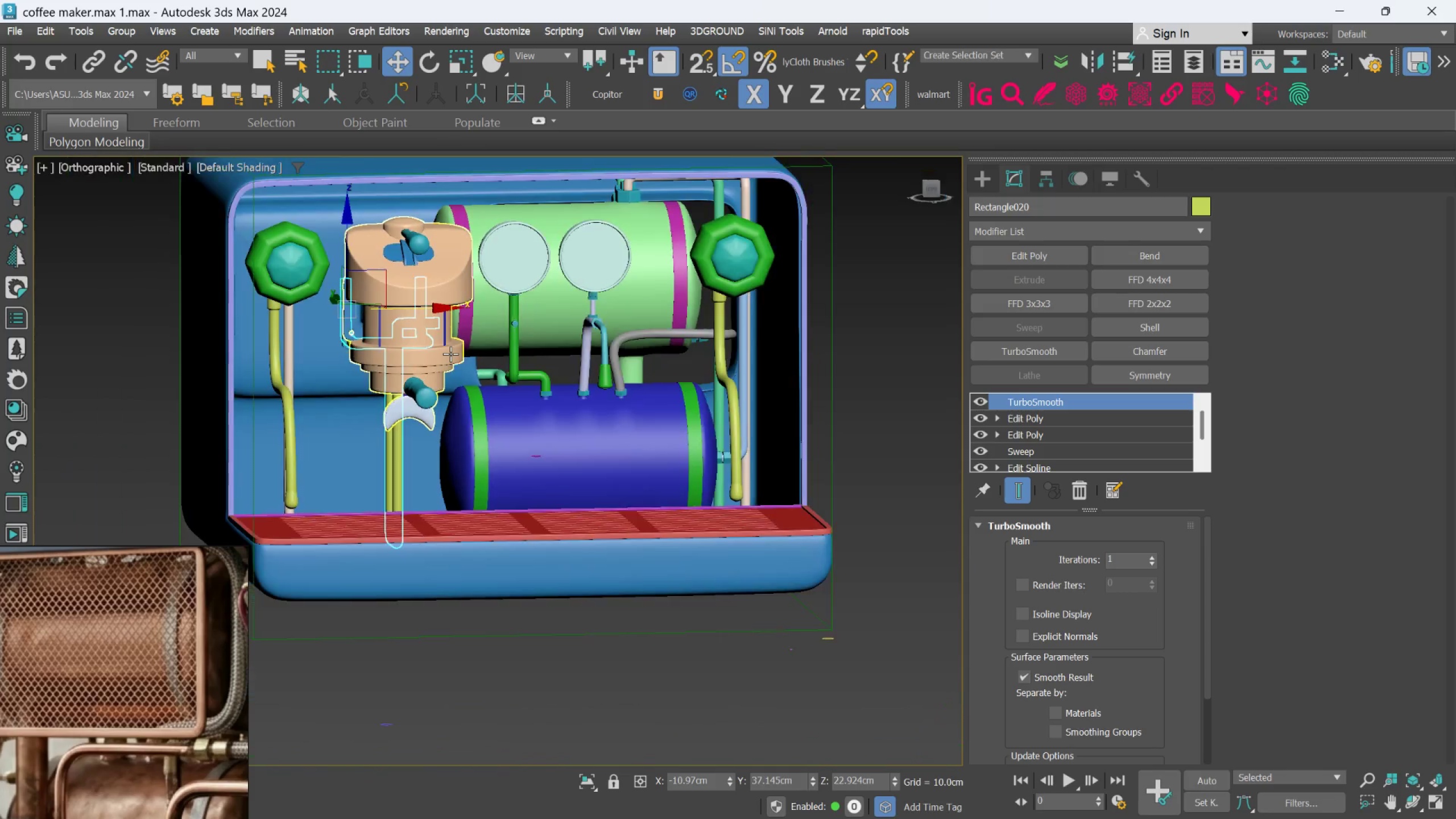 
hold_key(key=AltLeft, duration=0.57)
 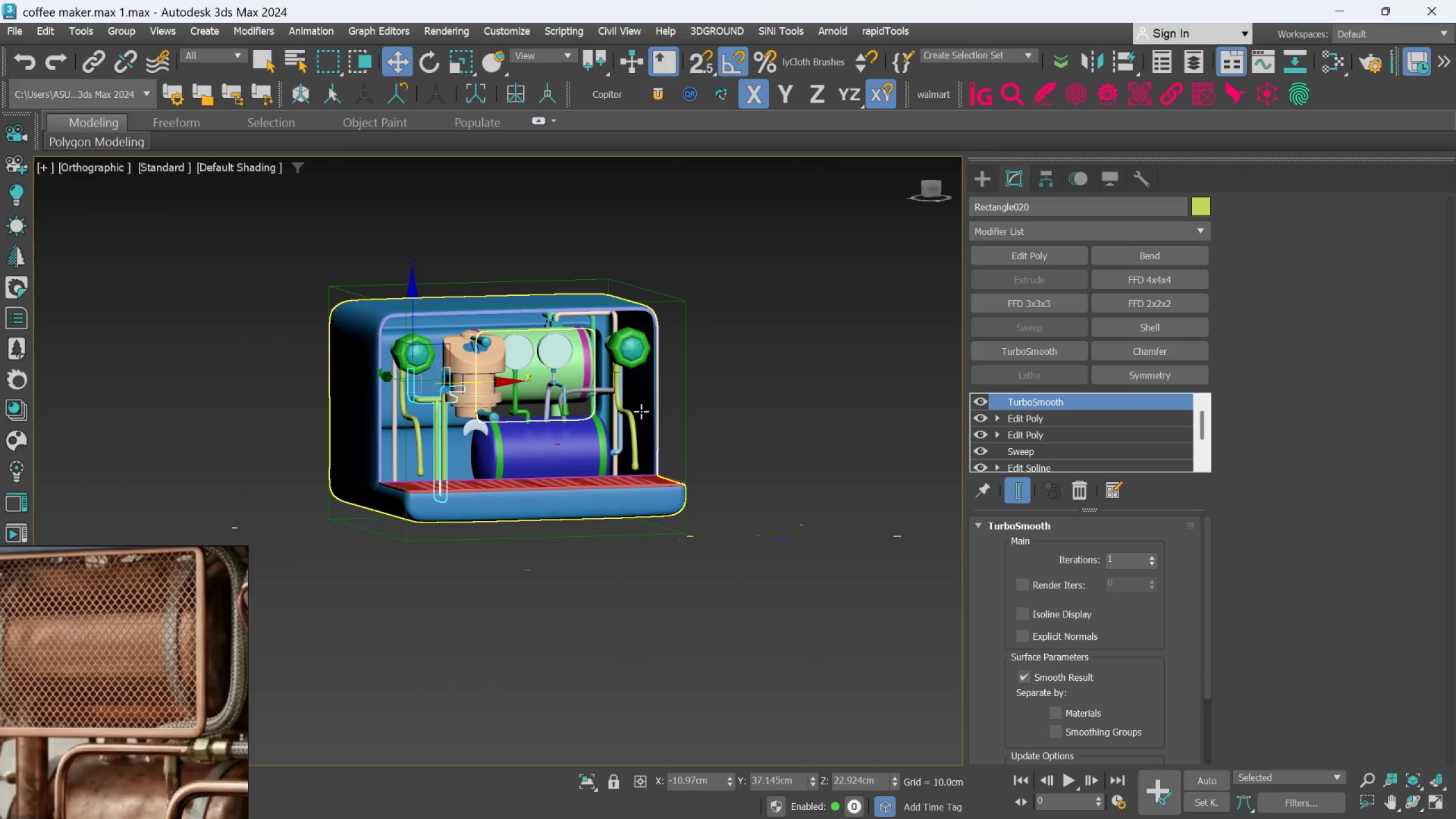 
scroll: coordinate [482, 457], scroll_direction: down, amount: 2.0
 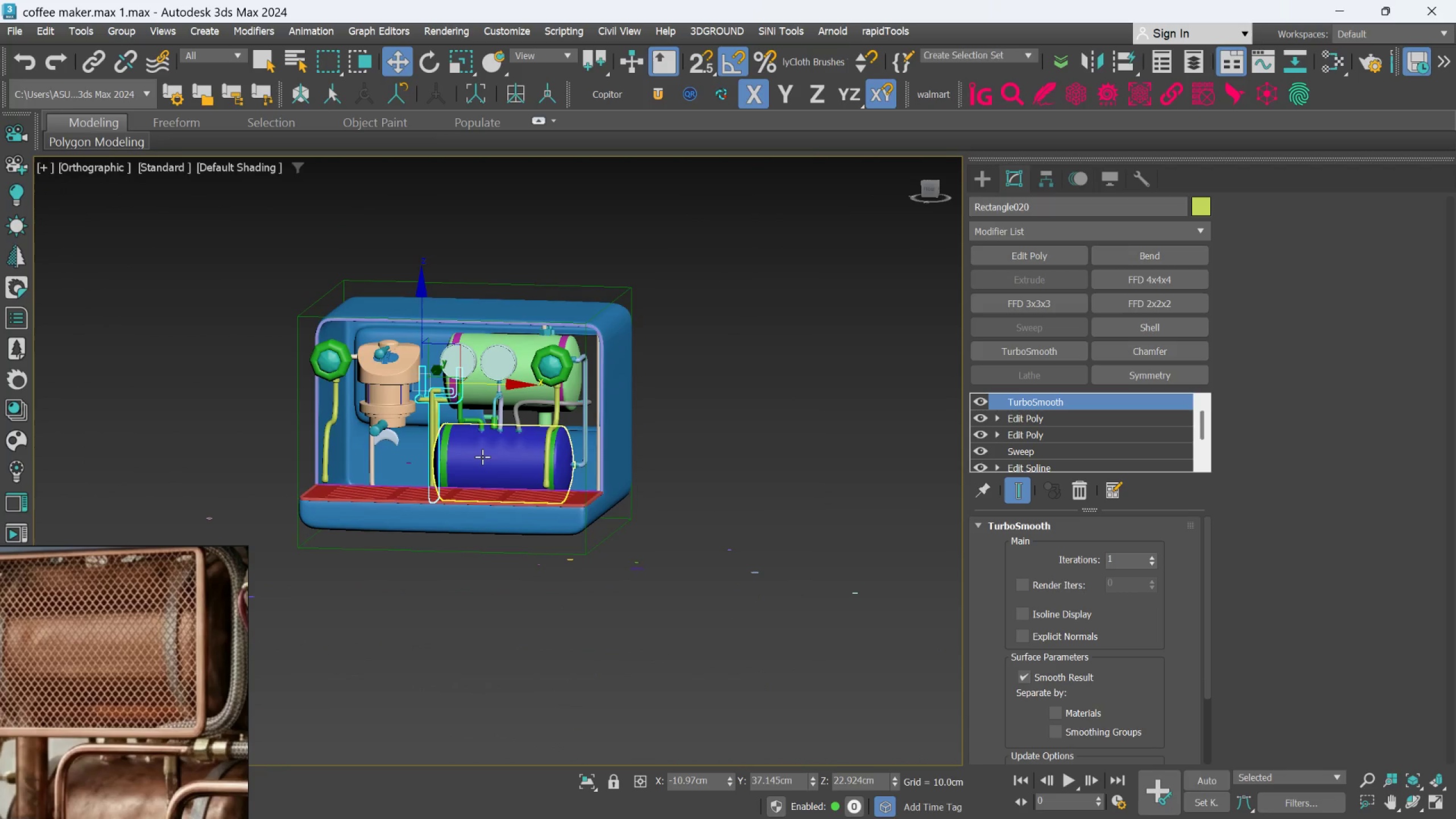 
scroll: coordinate [577, 503], scroll_direction: up, amount: 5.0
 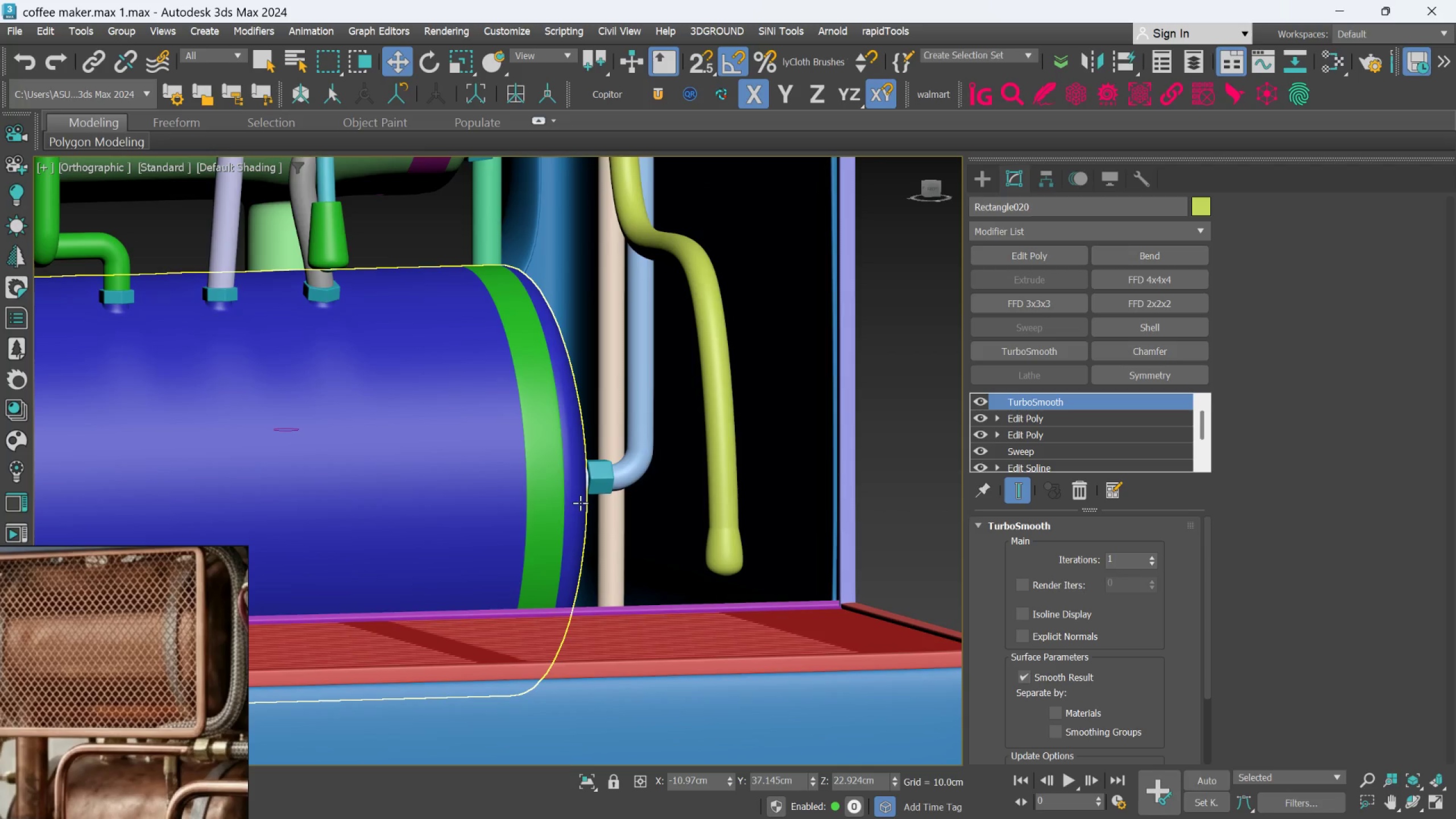 
scroll: coordinate [578, 498], scroll_direction: down, amount: 3.0
 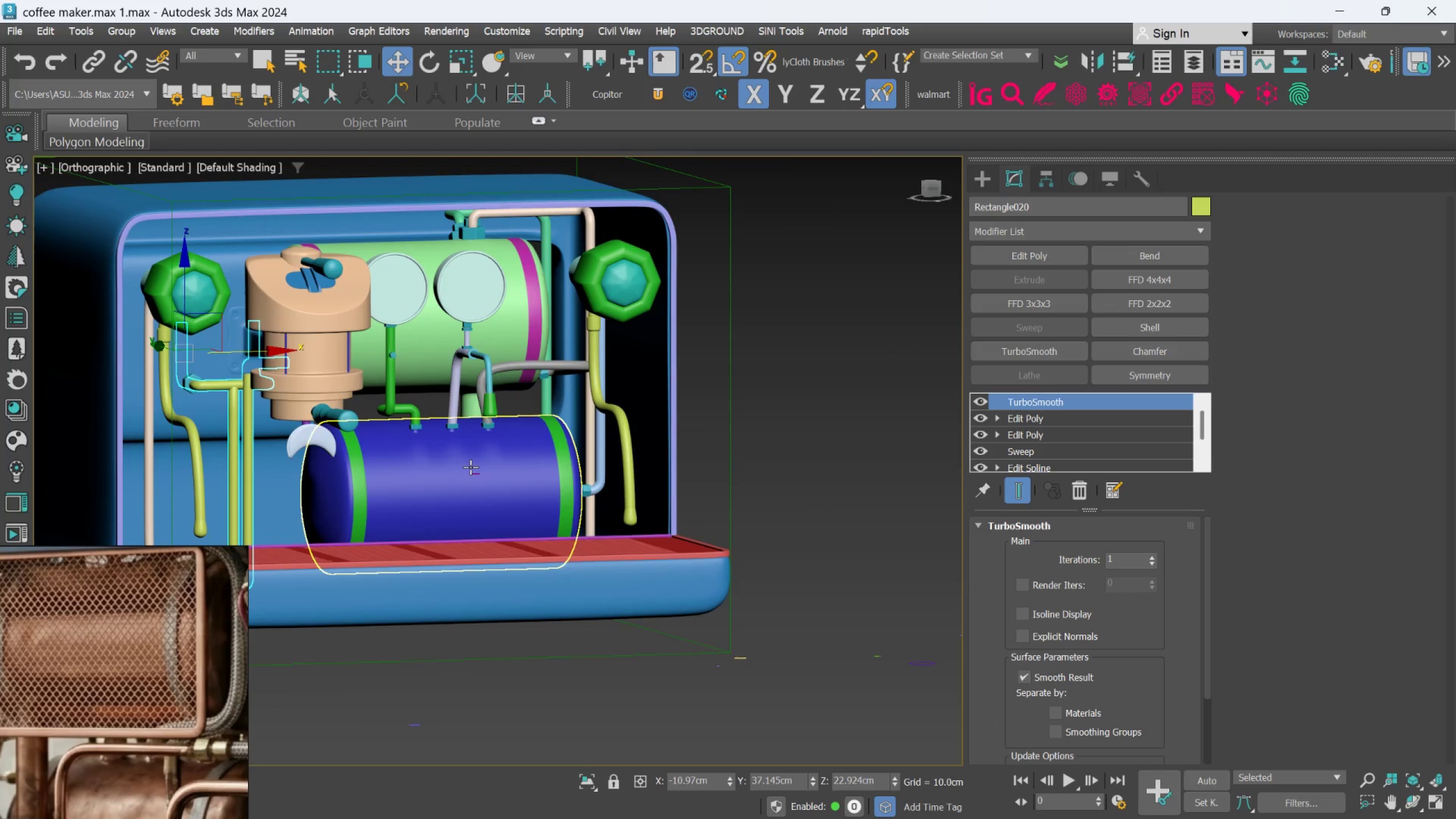 
scroll: coordinate [470, 467], scroll_direction: up, amount: 1.0
 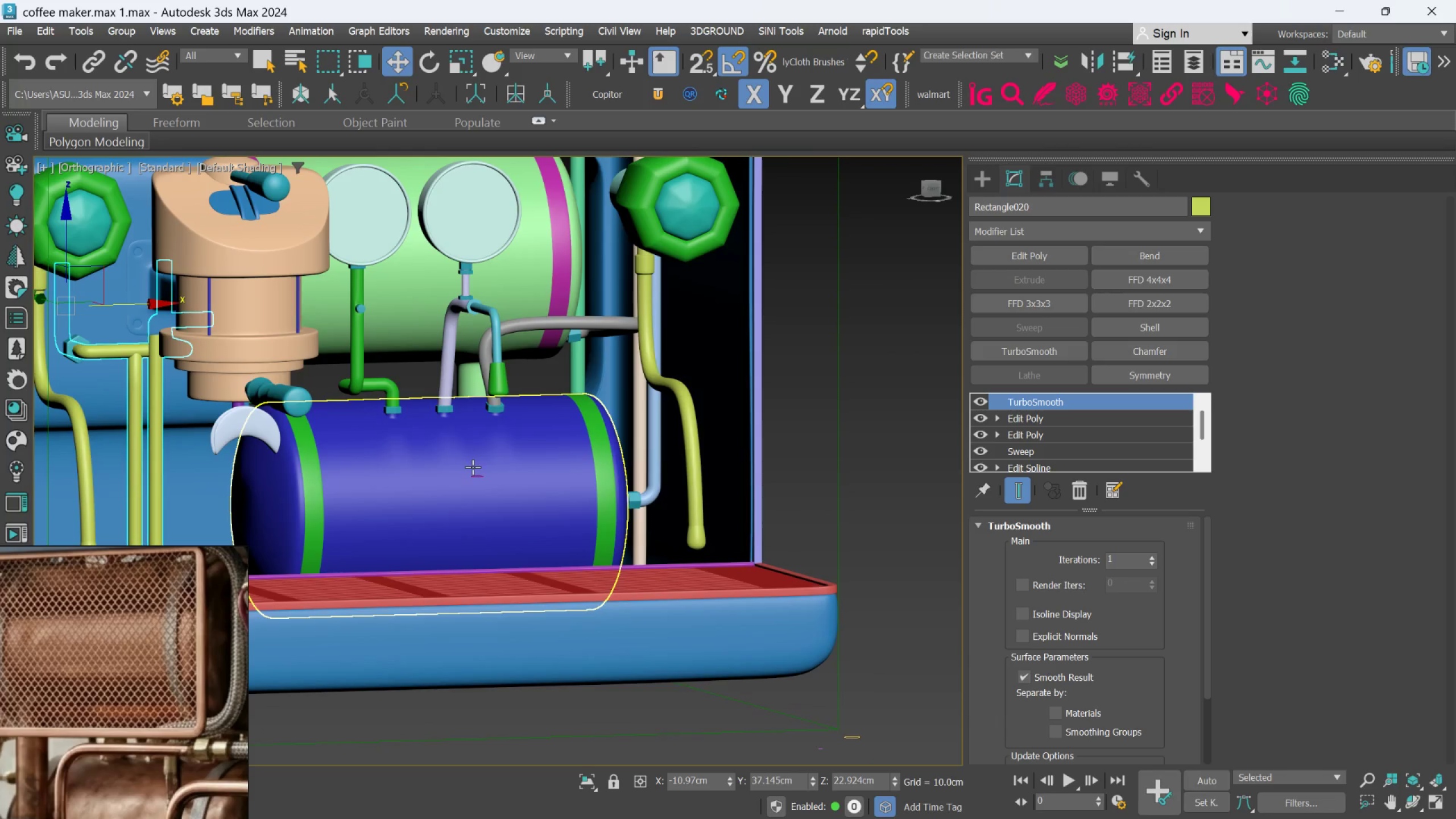 
scroll: coordinate [763, 431], scroll_direction: down, amount: 3.0
 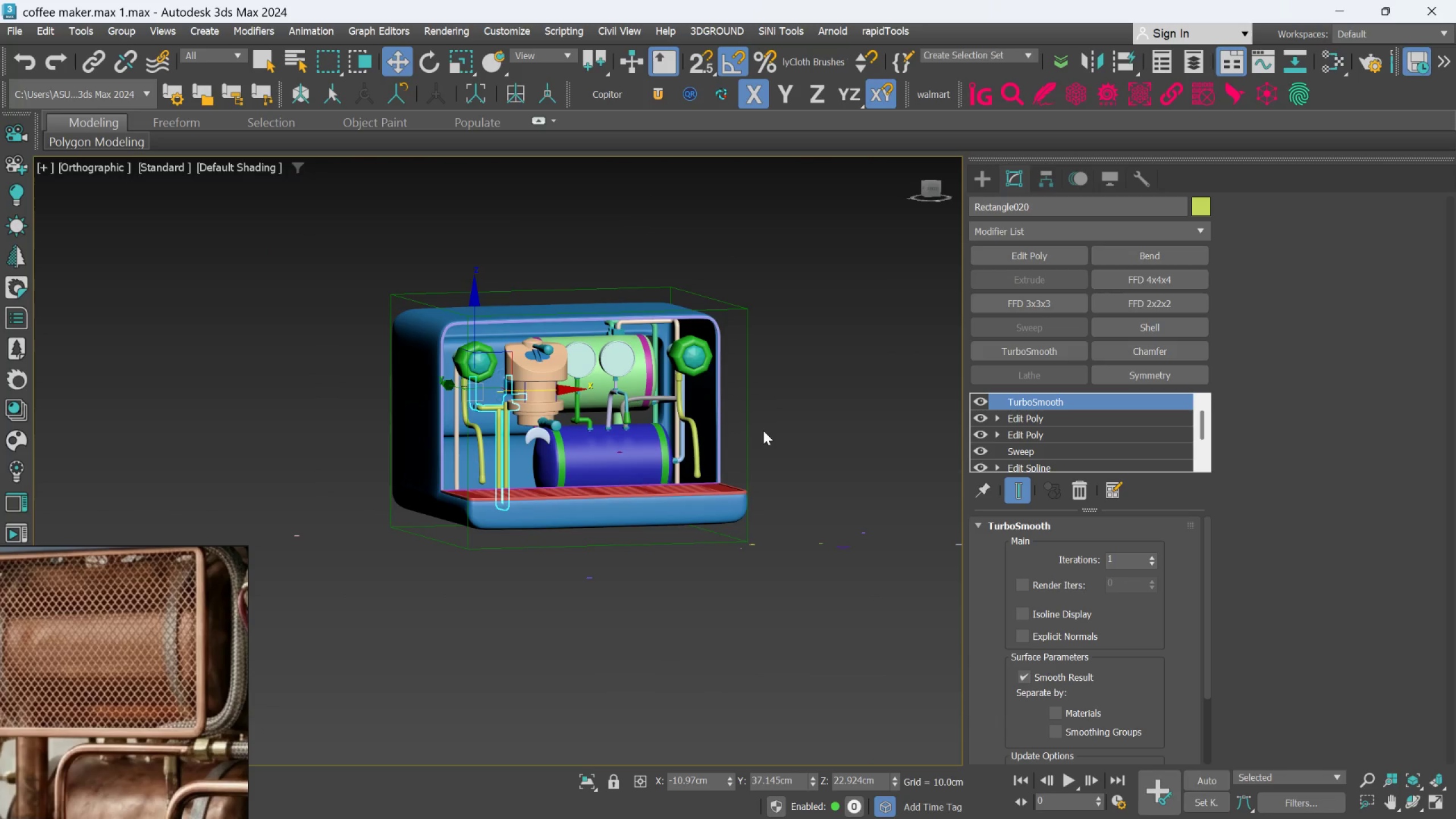 
scroll: coordinate [763, 431], scroll_direction: up, amount: 2.0
 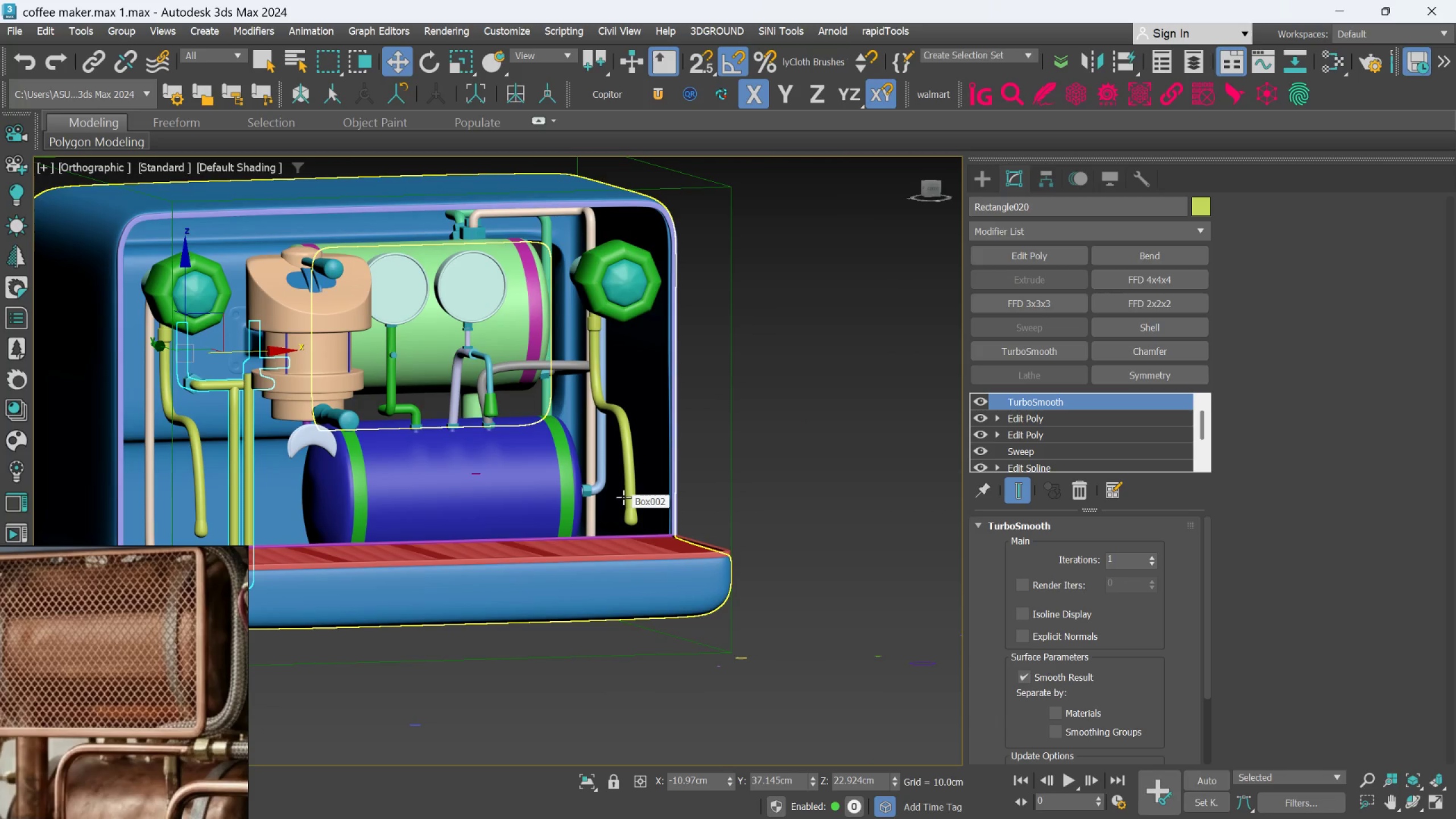 
scroll: coordinate [184, 698], scroll_direction: down, amount: 13.0
 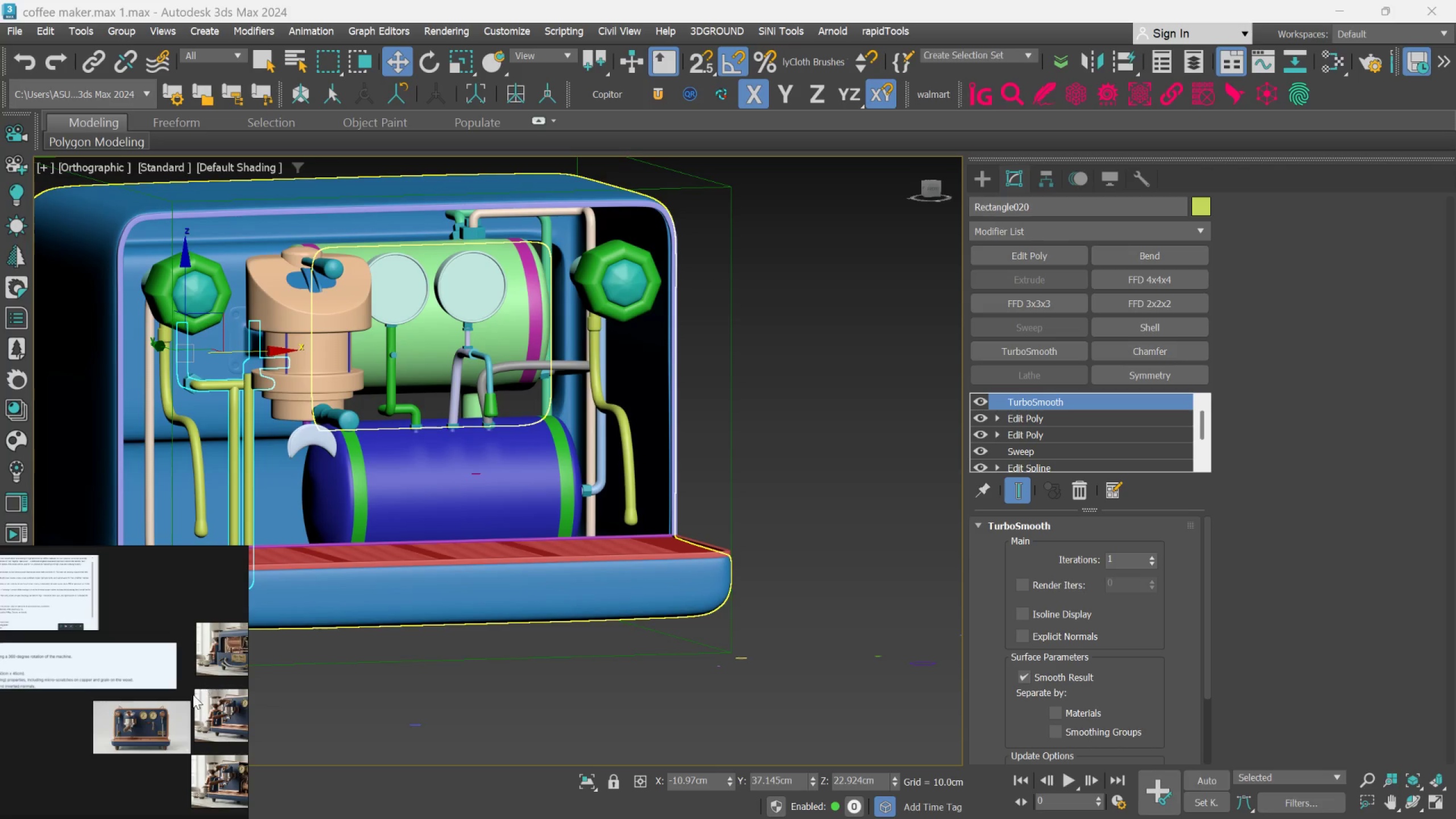 
scroll: coordinate [195, 698], scroll_direction: up, amount: 11.0
 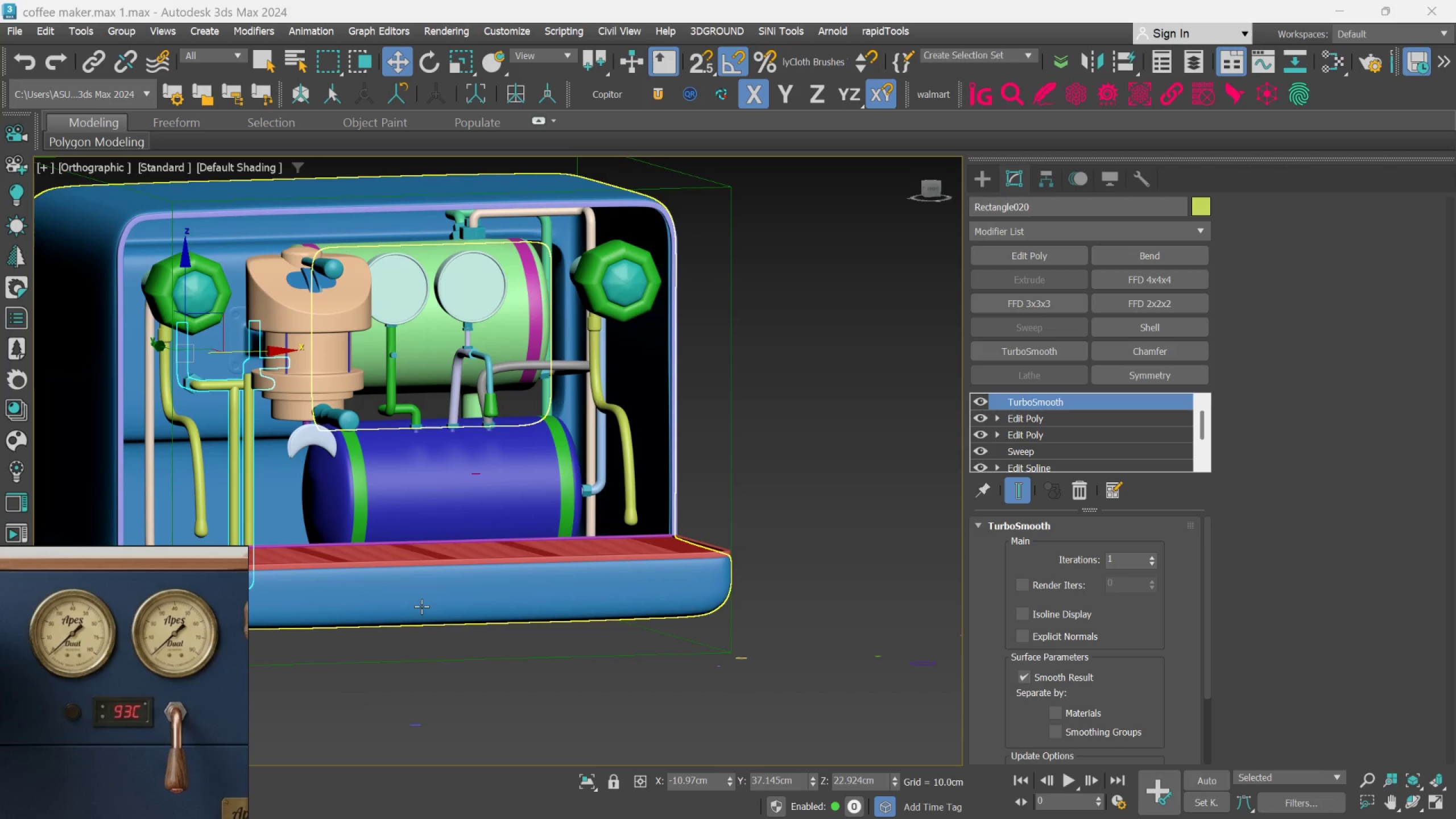 
scroll: coordinate [401, 518], scroll_direction: down, amount: 6.0
 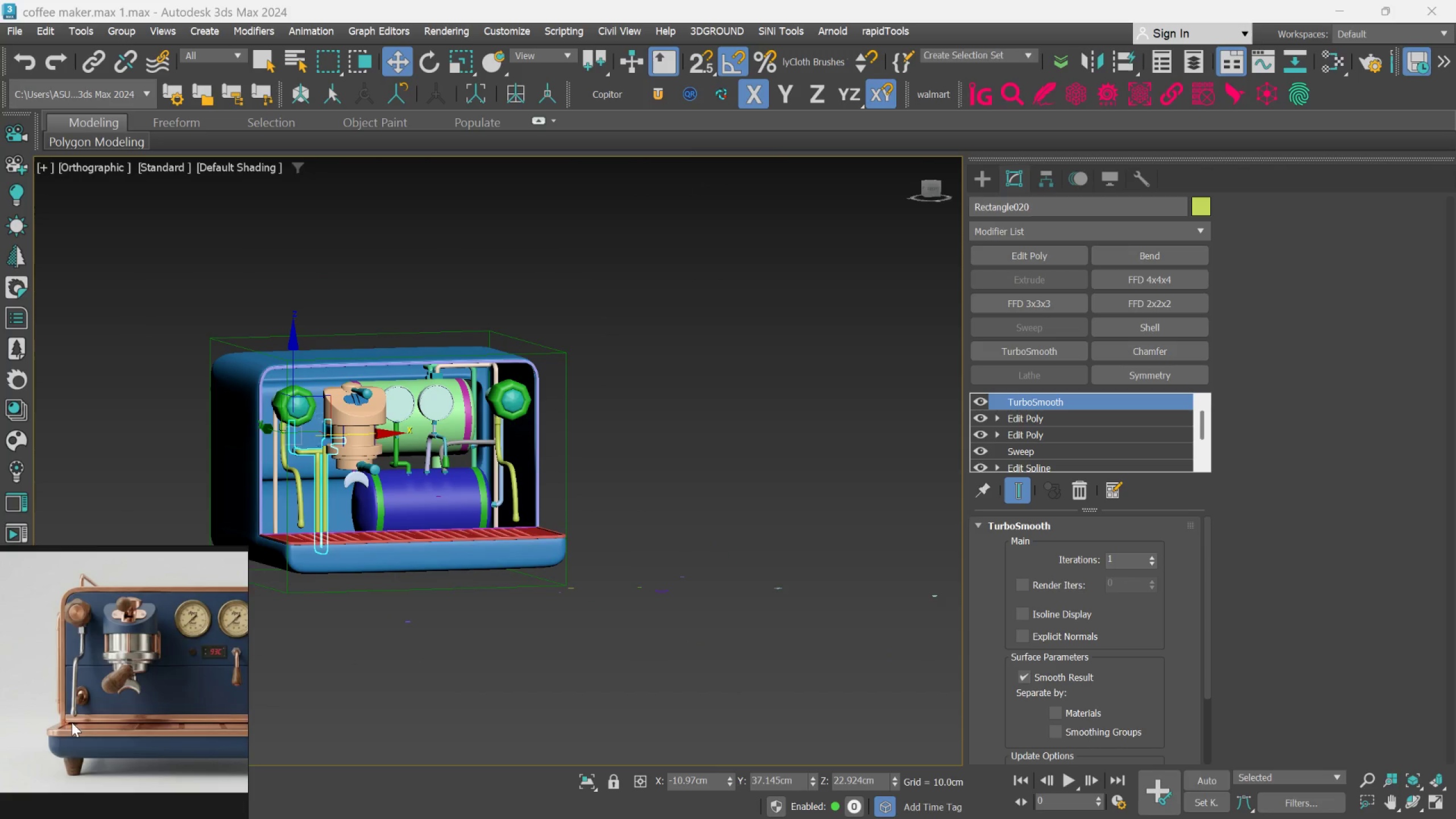 
scroll: coordinate [332, 498], scroll_direction: up, amount: 7.0
 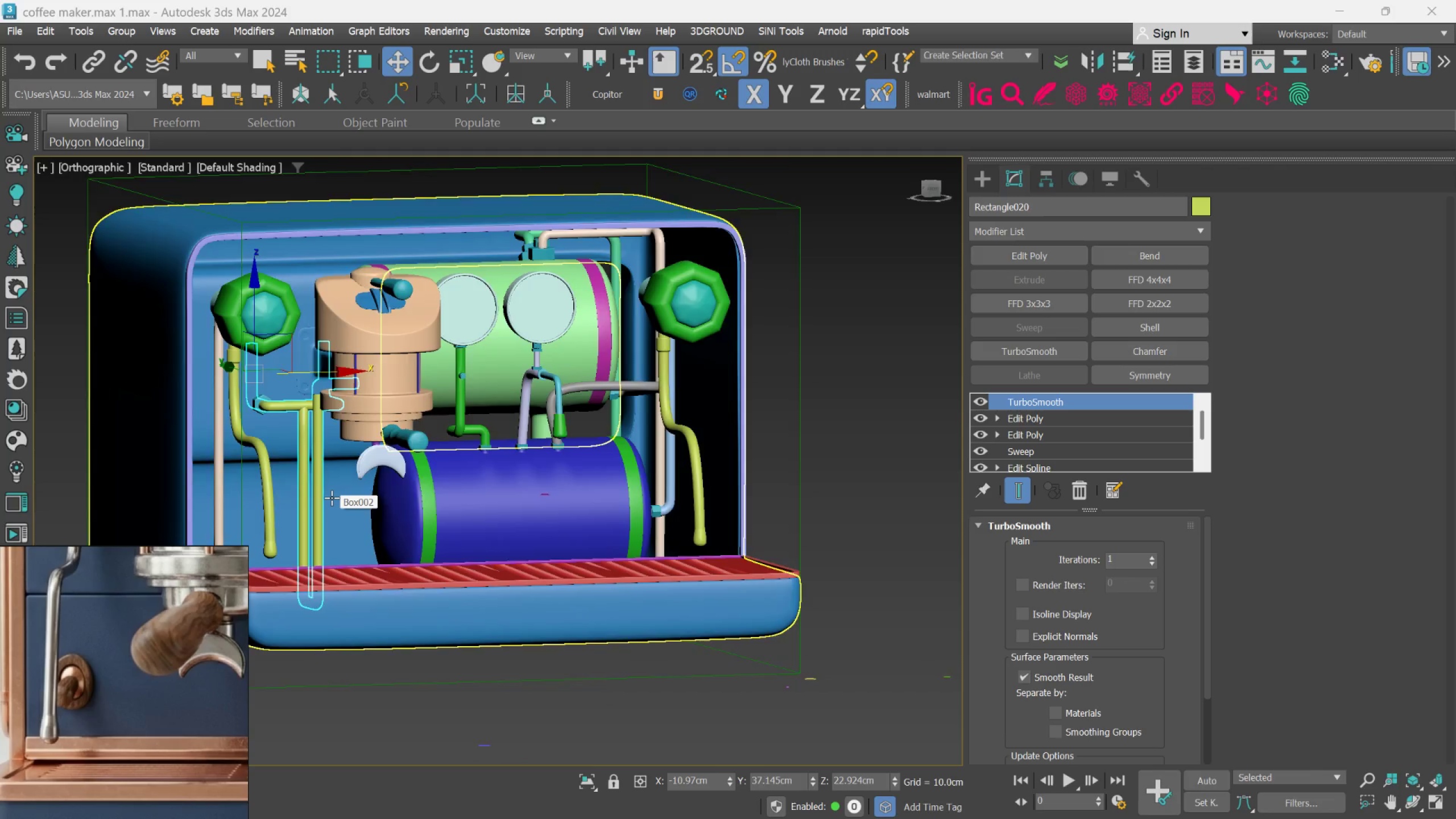 
scroll: coordinate [332, 498], scroll_direction: down, amount: 2.0
 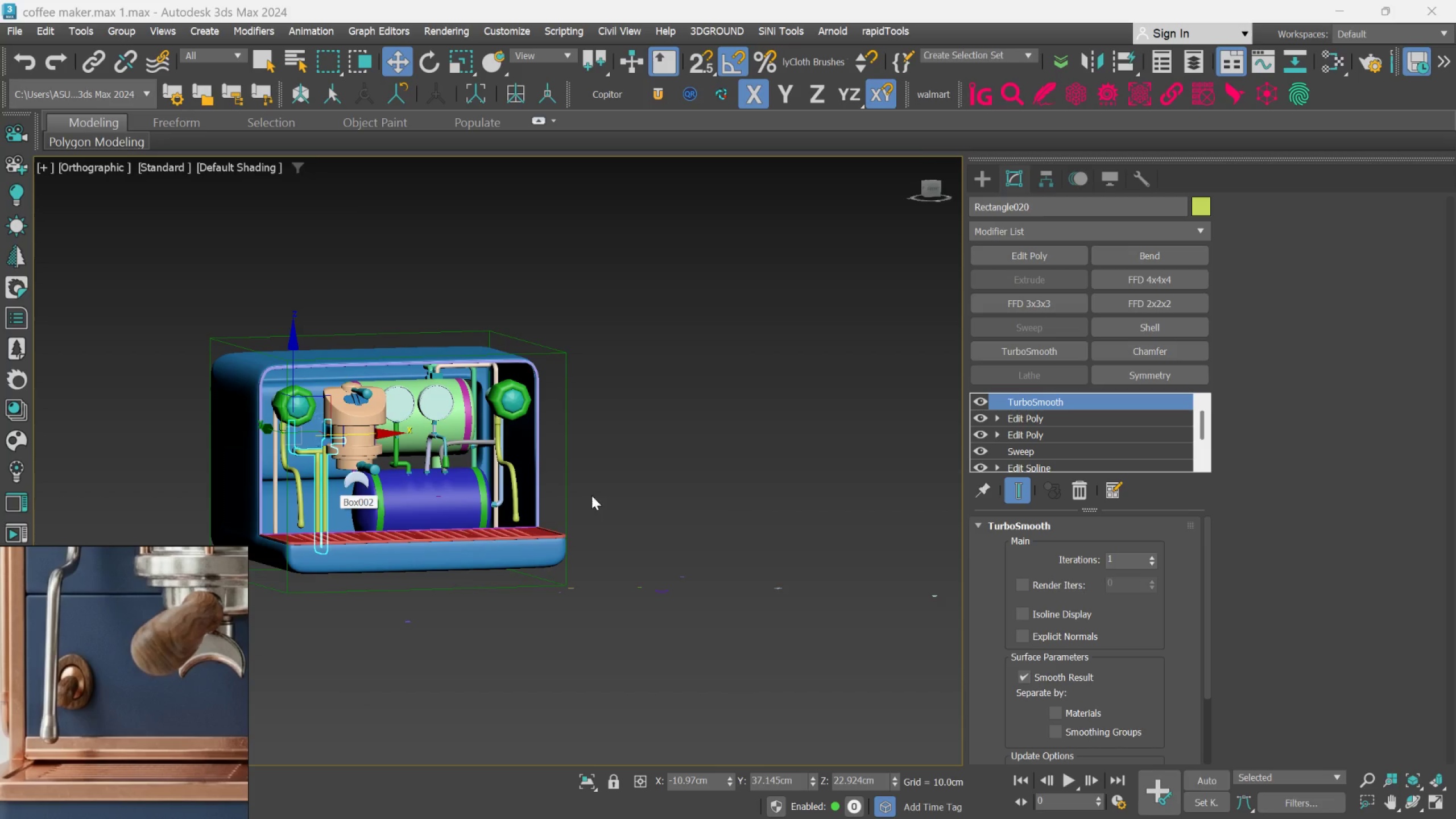 
right_click([696, 448])
 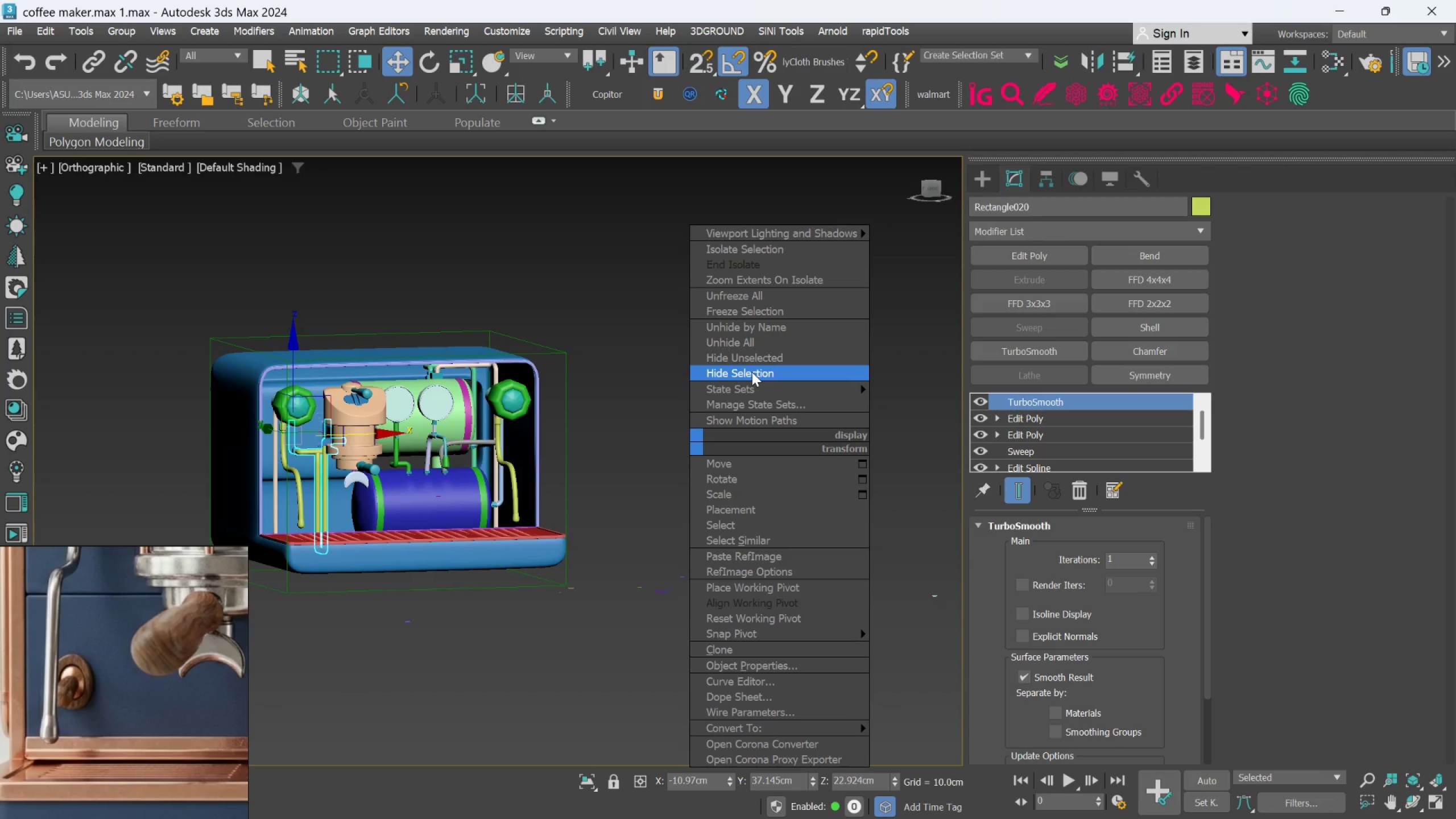 
wait(5.59)
 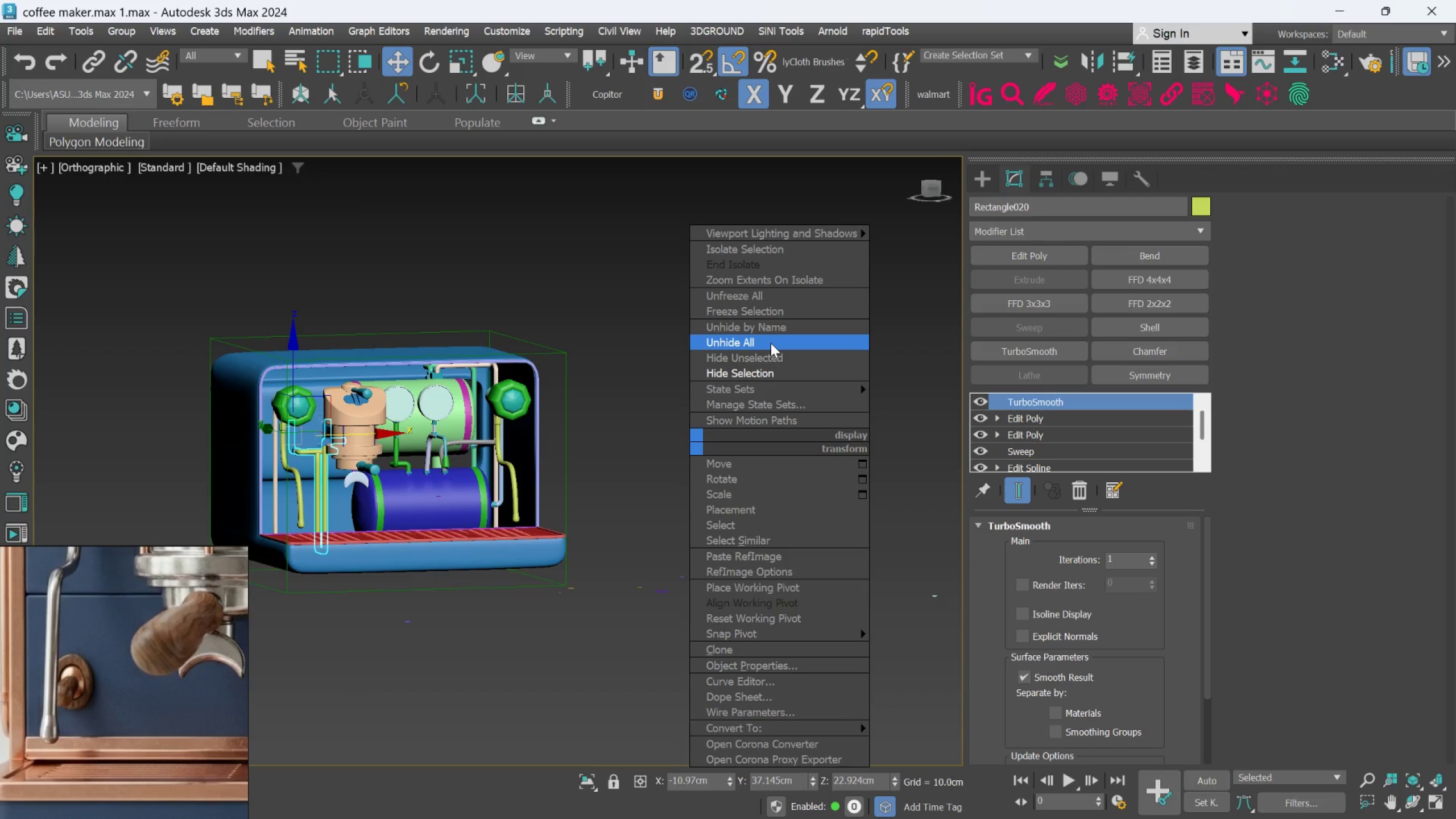 
left_click([752, 345])
 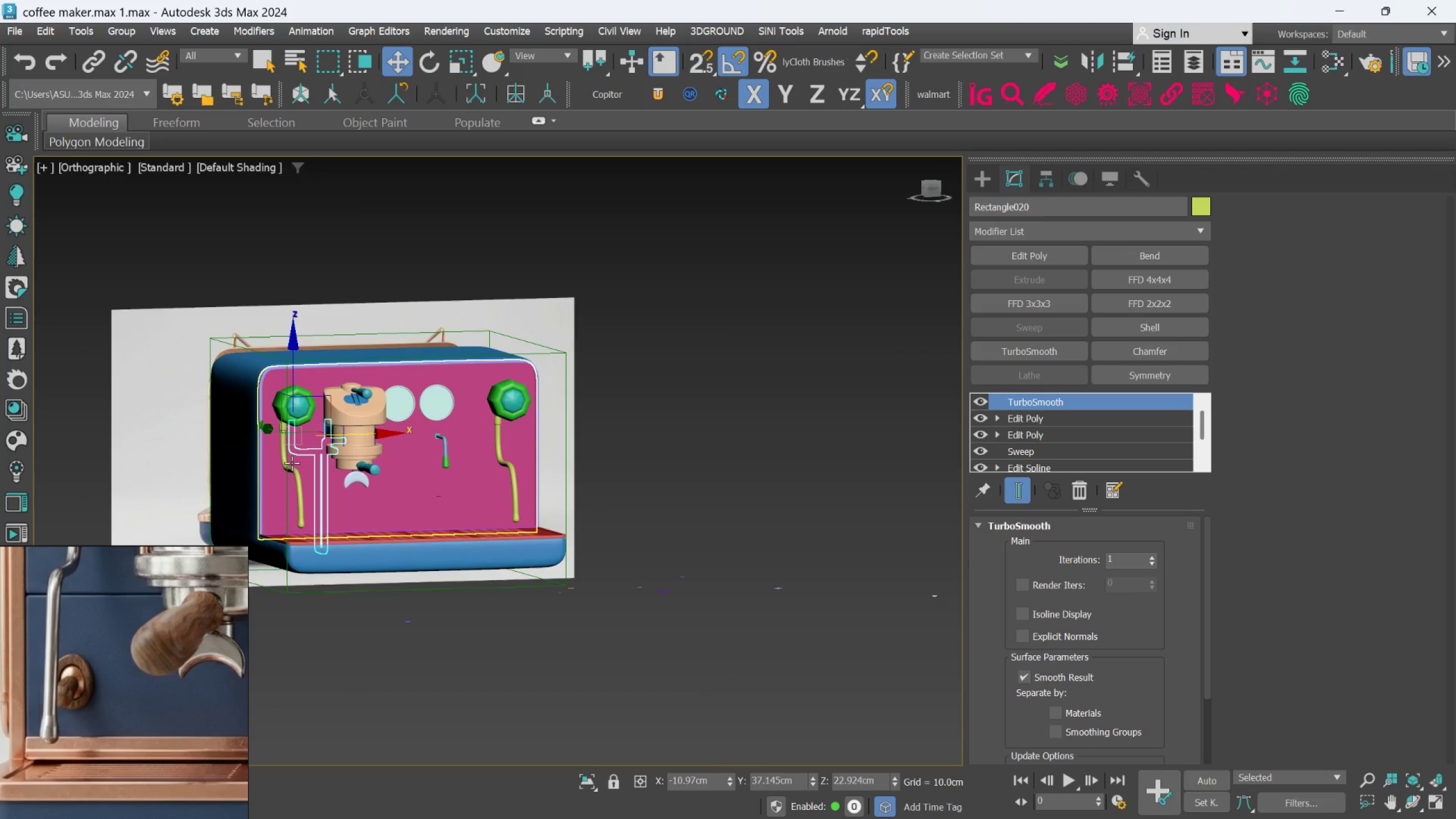 
scroll: coordinate [294, 464], scroll_direction: up, amount: 2.0
 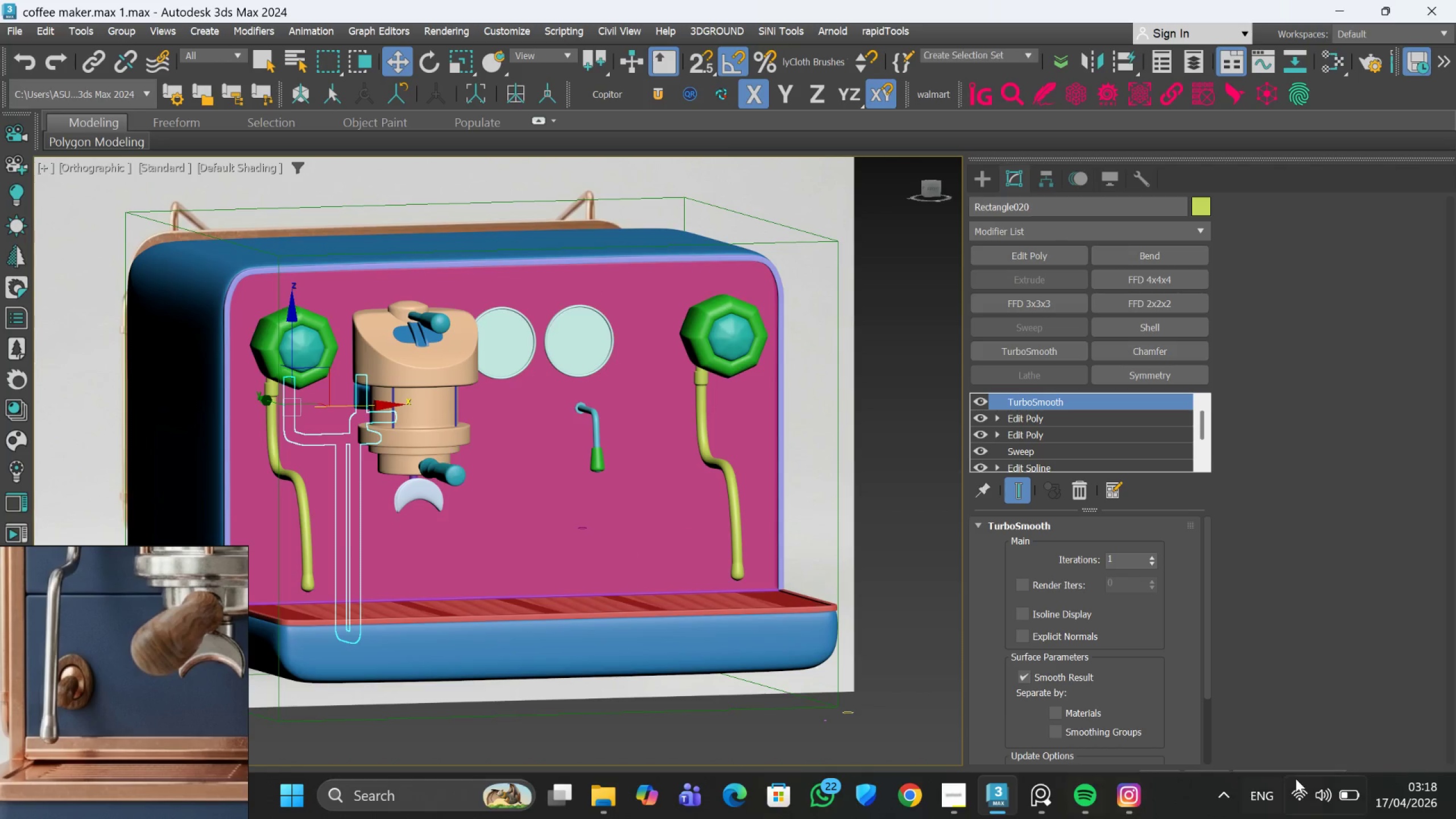 
mouse_move([1325, 802])
 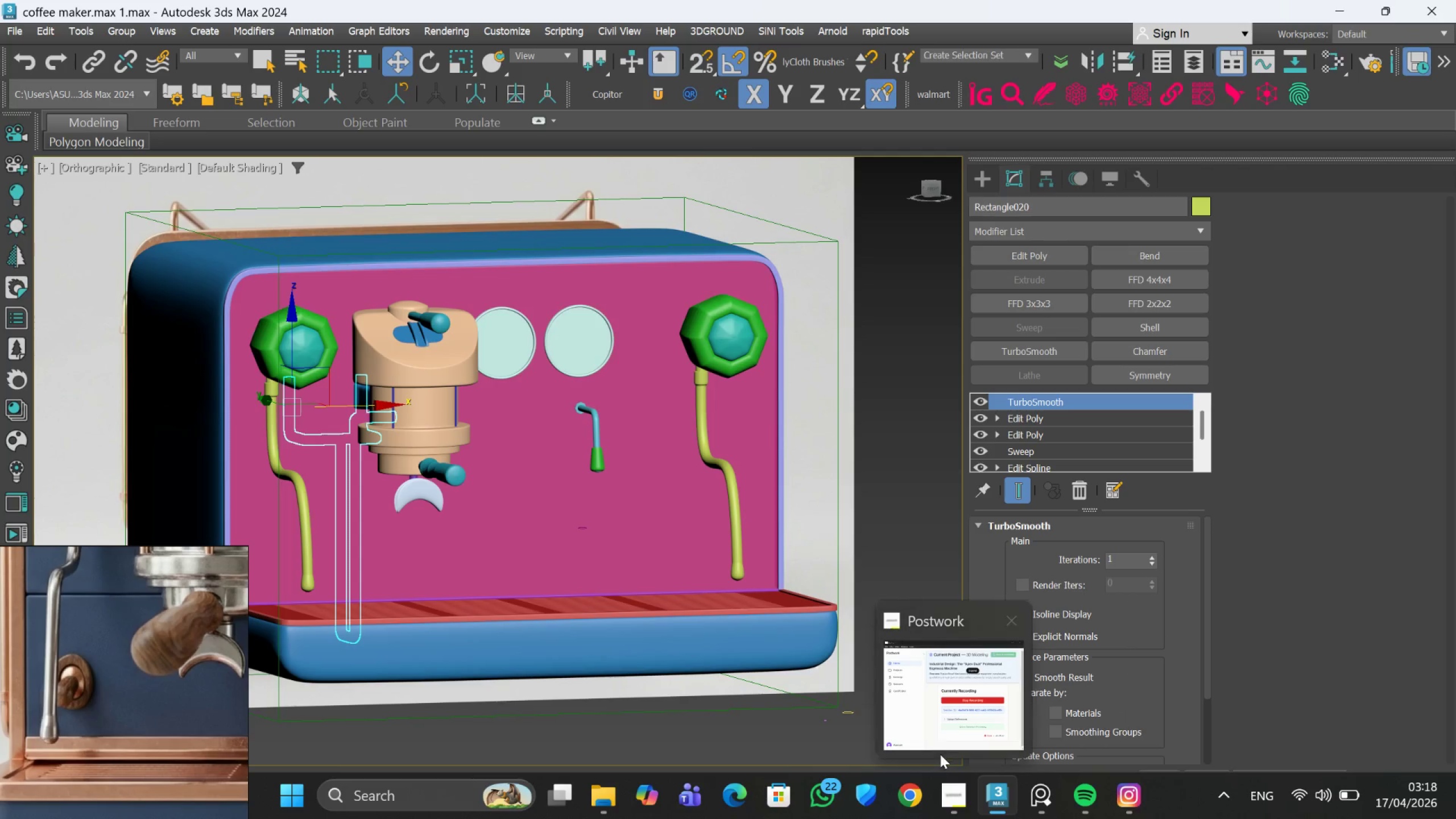 
left_click([937, 734])
 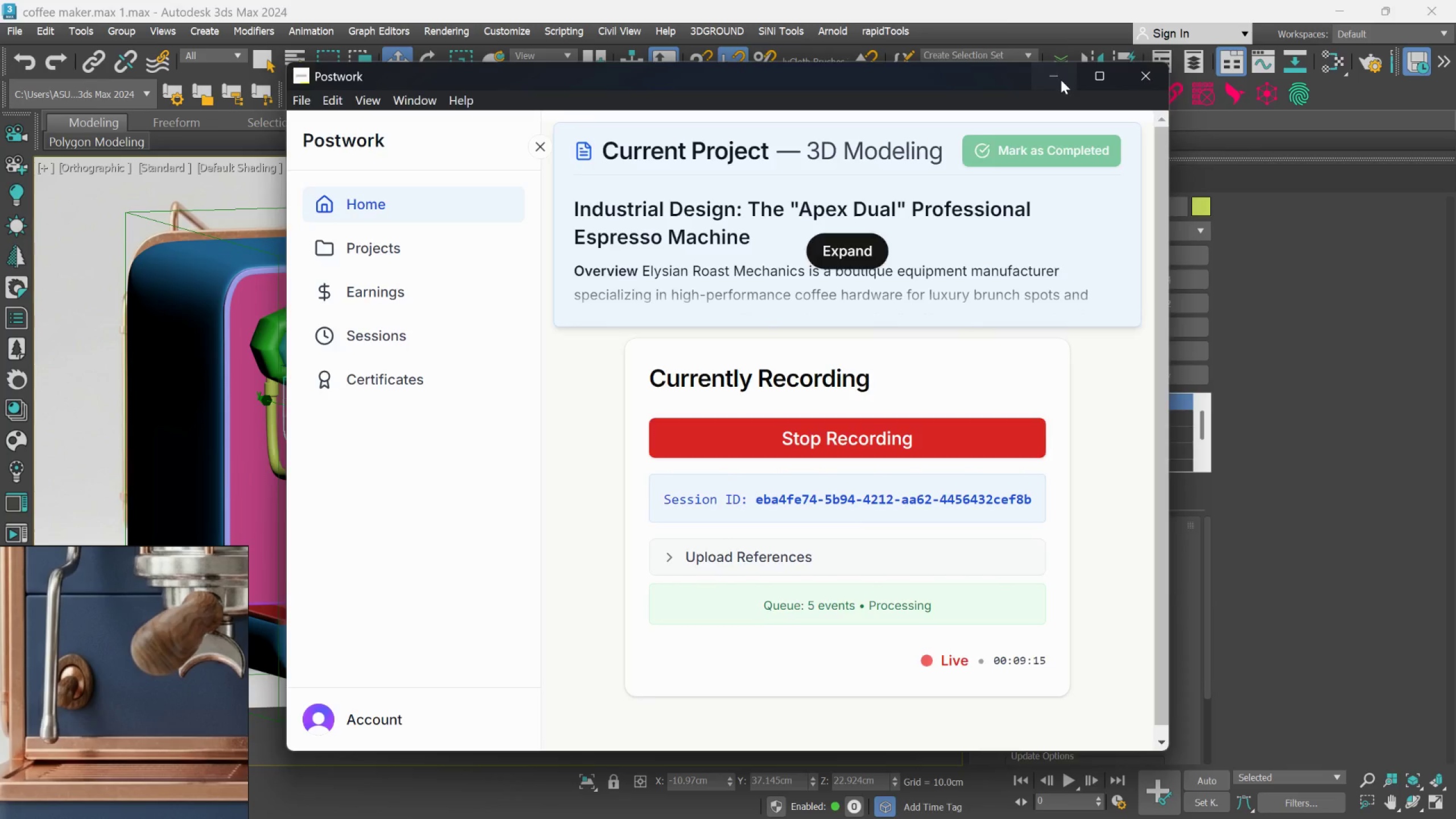 
scroll: coordinate [390, 491], scroll_direction: down, amount: 2.0
 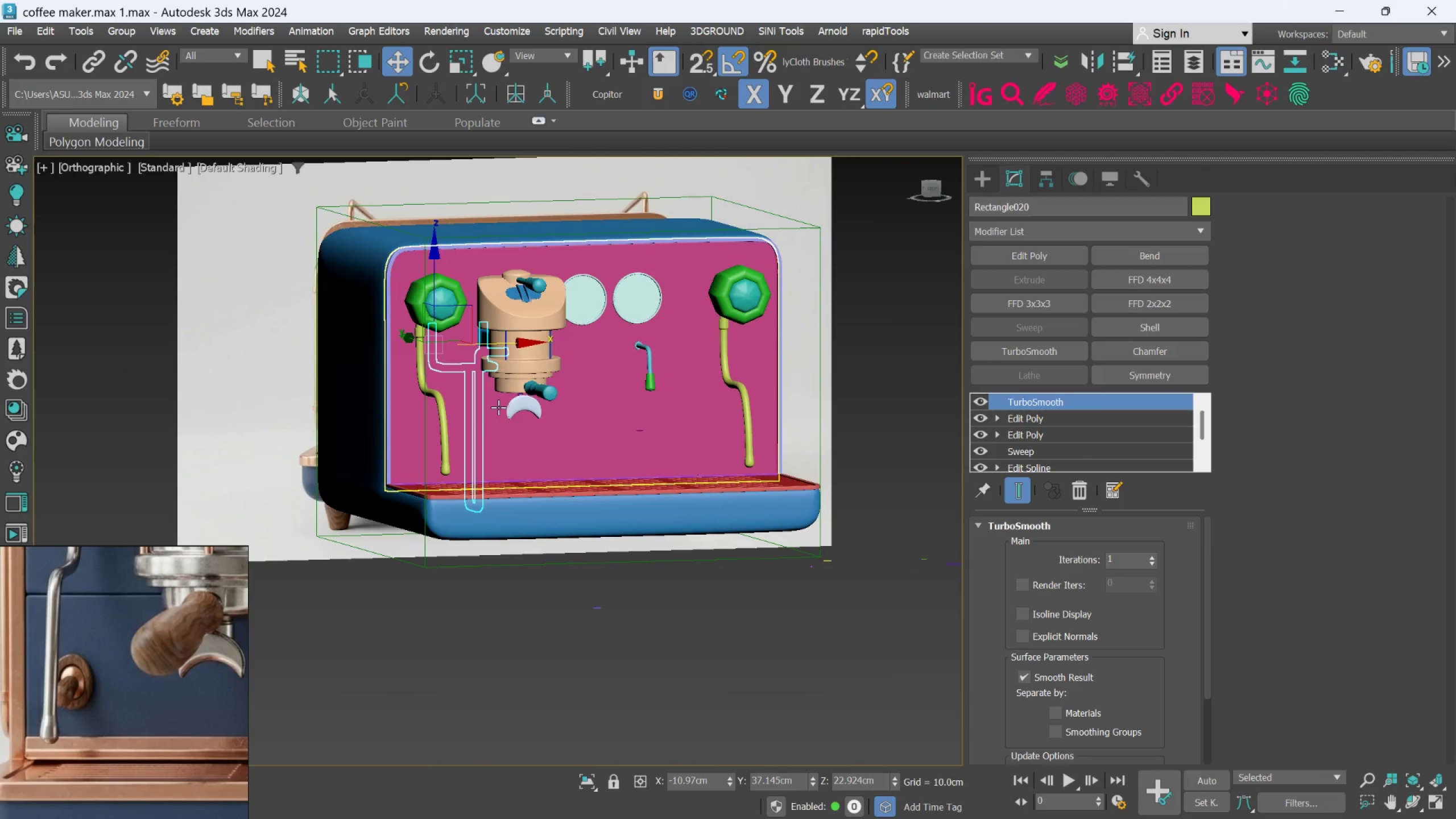 
scroll: coordinate [485, 436], scroll_direction: up, amount: 1.0
 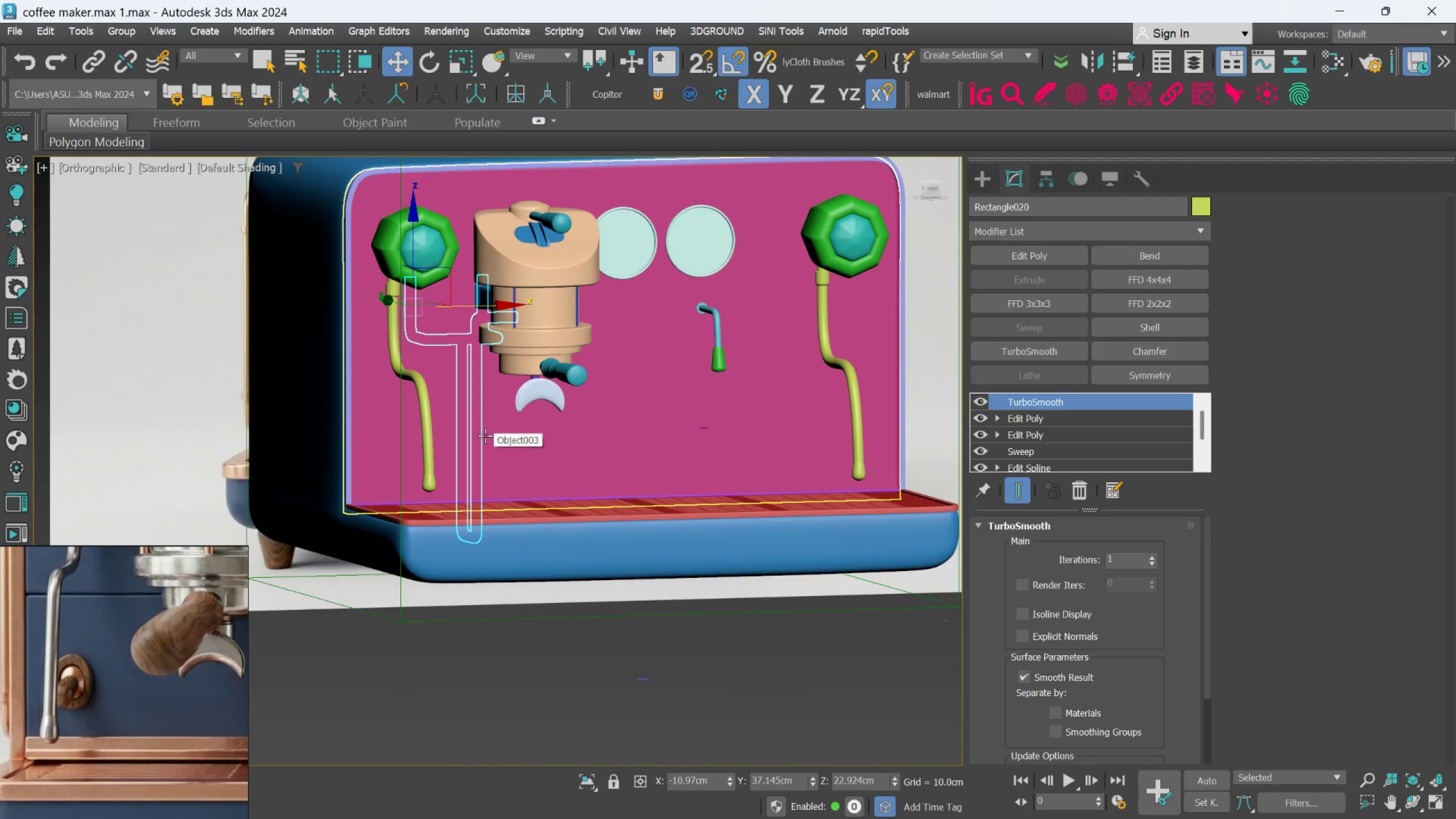 
scroll: coordinate [486, 435], scroll_direction: down, amount: 1.0
 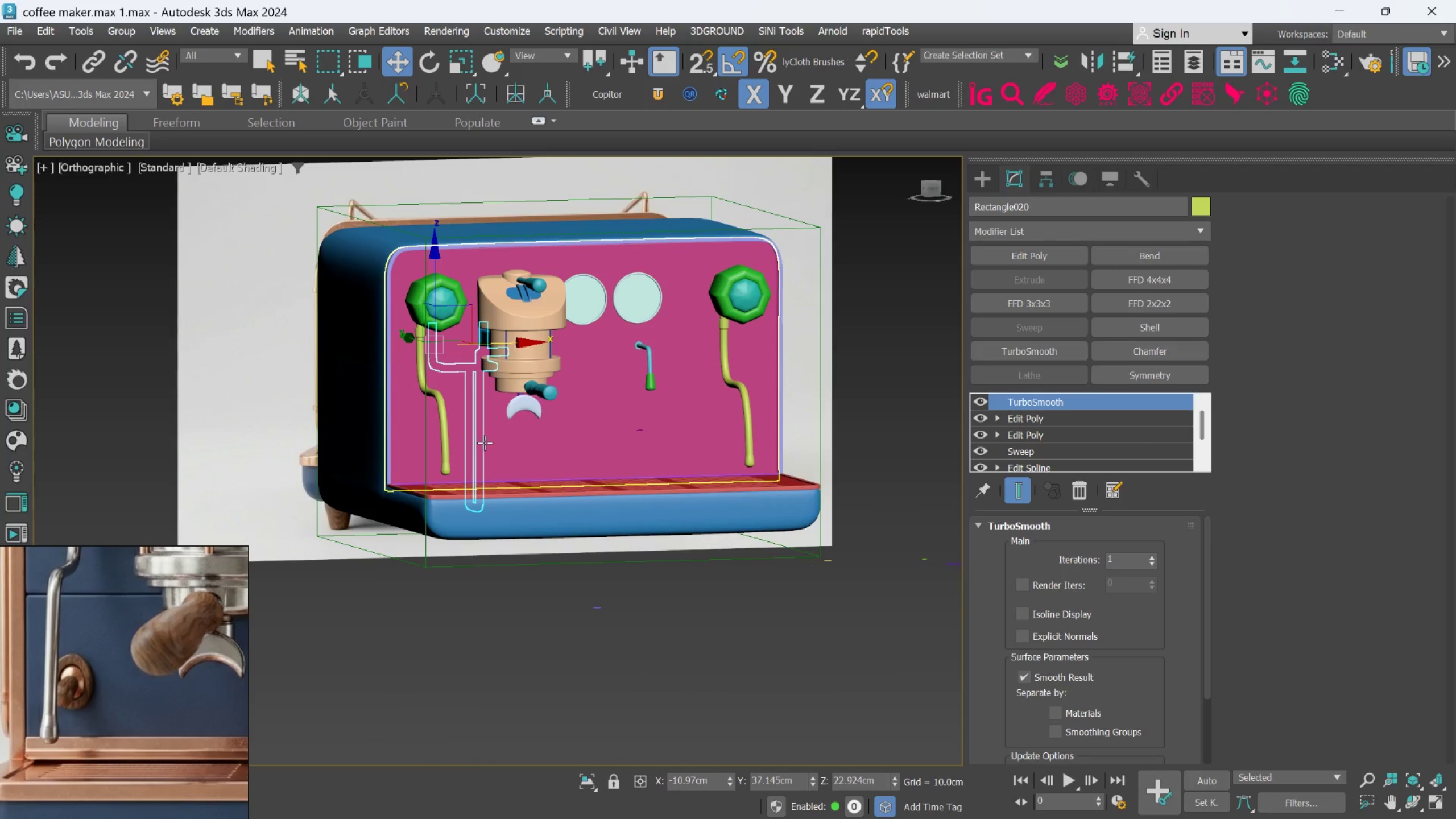 
hold_key(key=AltLeft, duration=0.93)
 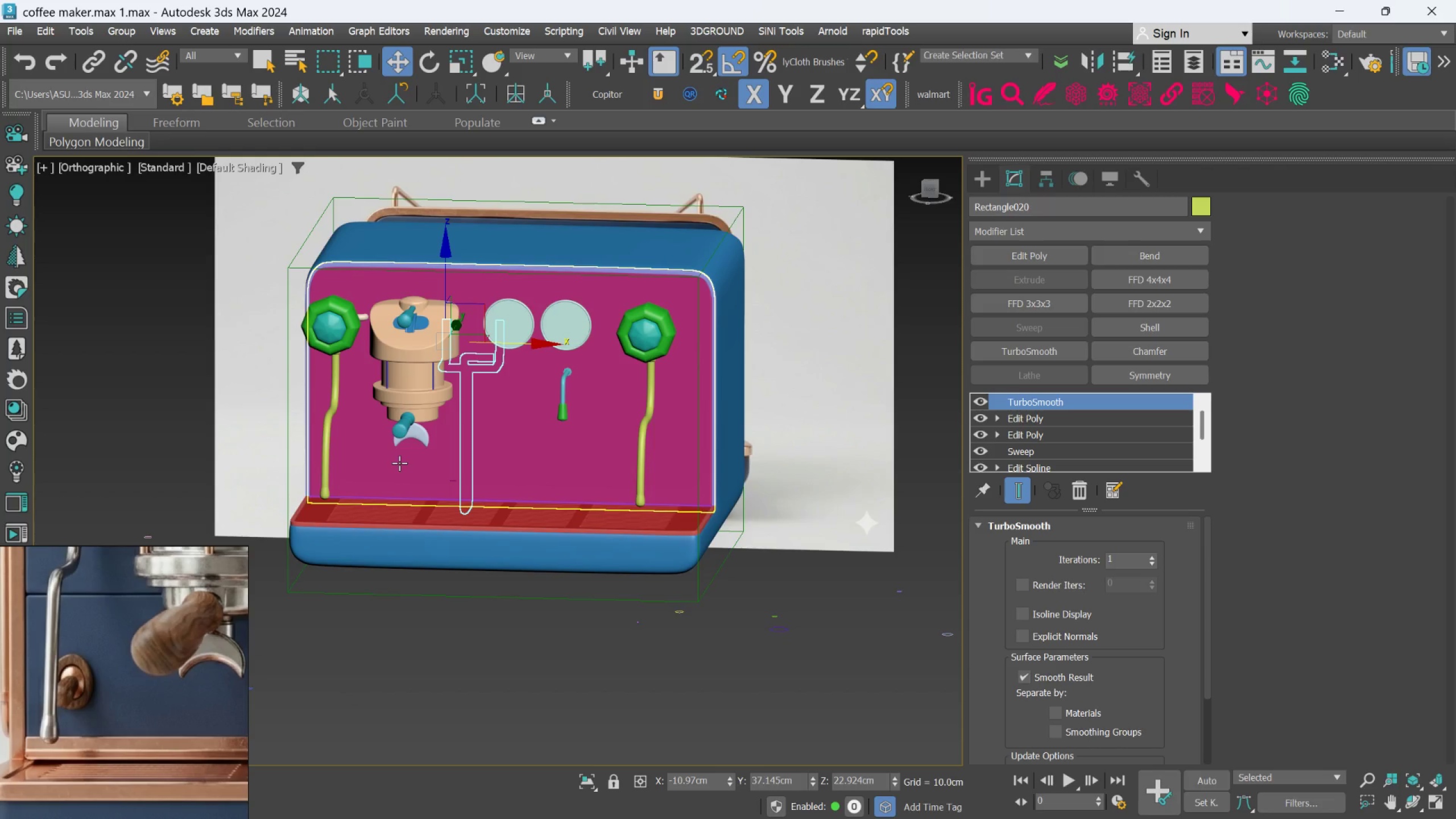 
hold_key(key=AltLeft, duration=0.42)
 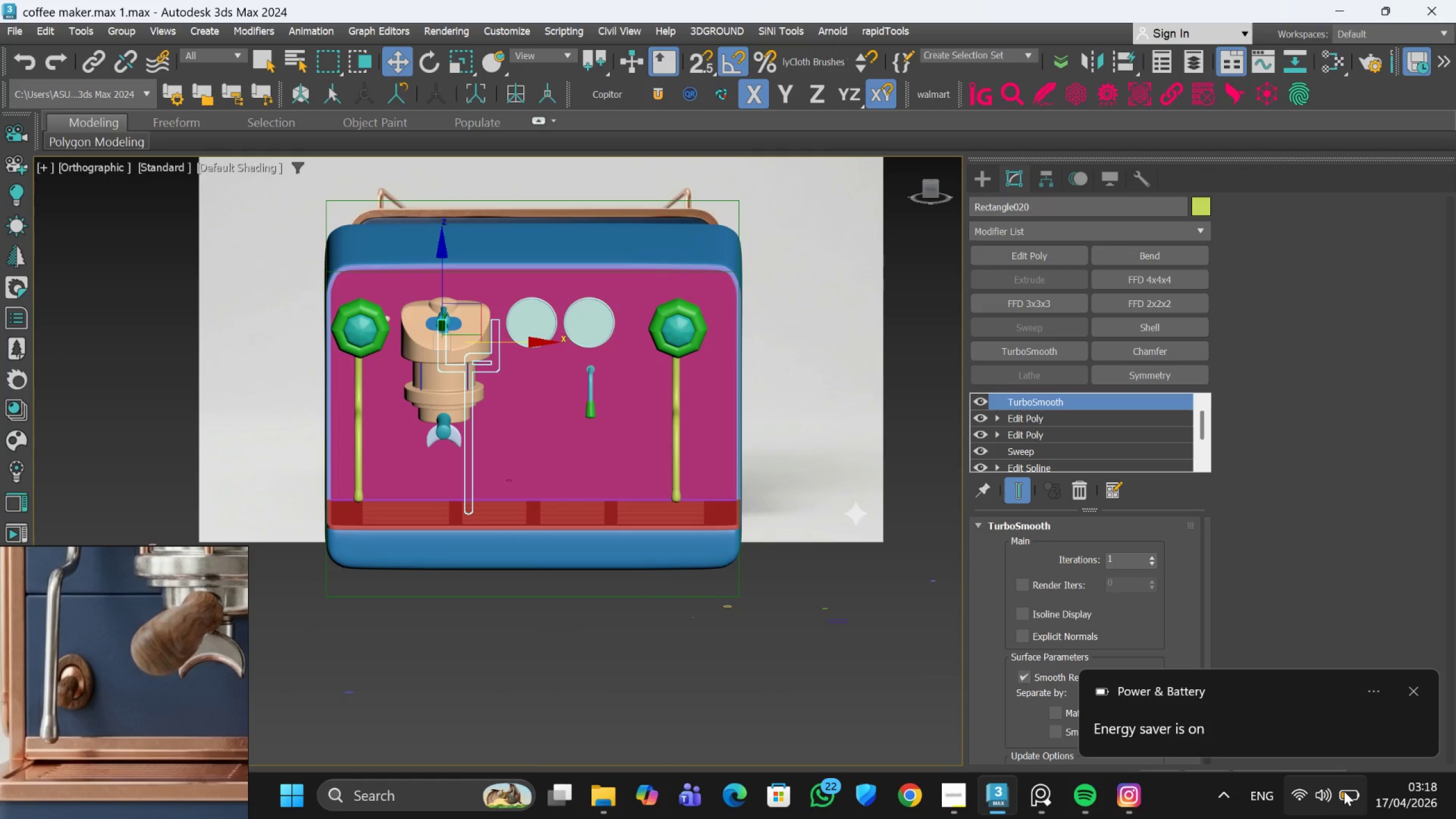 
left_click([1345, 791])
 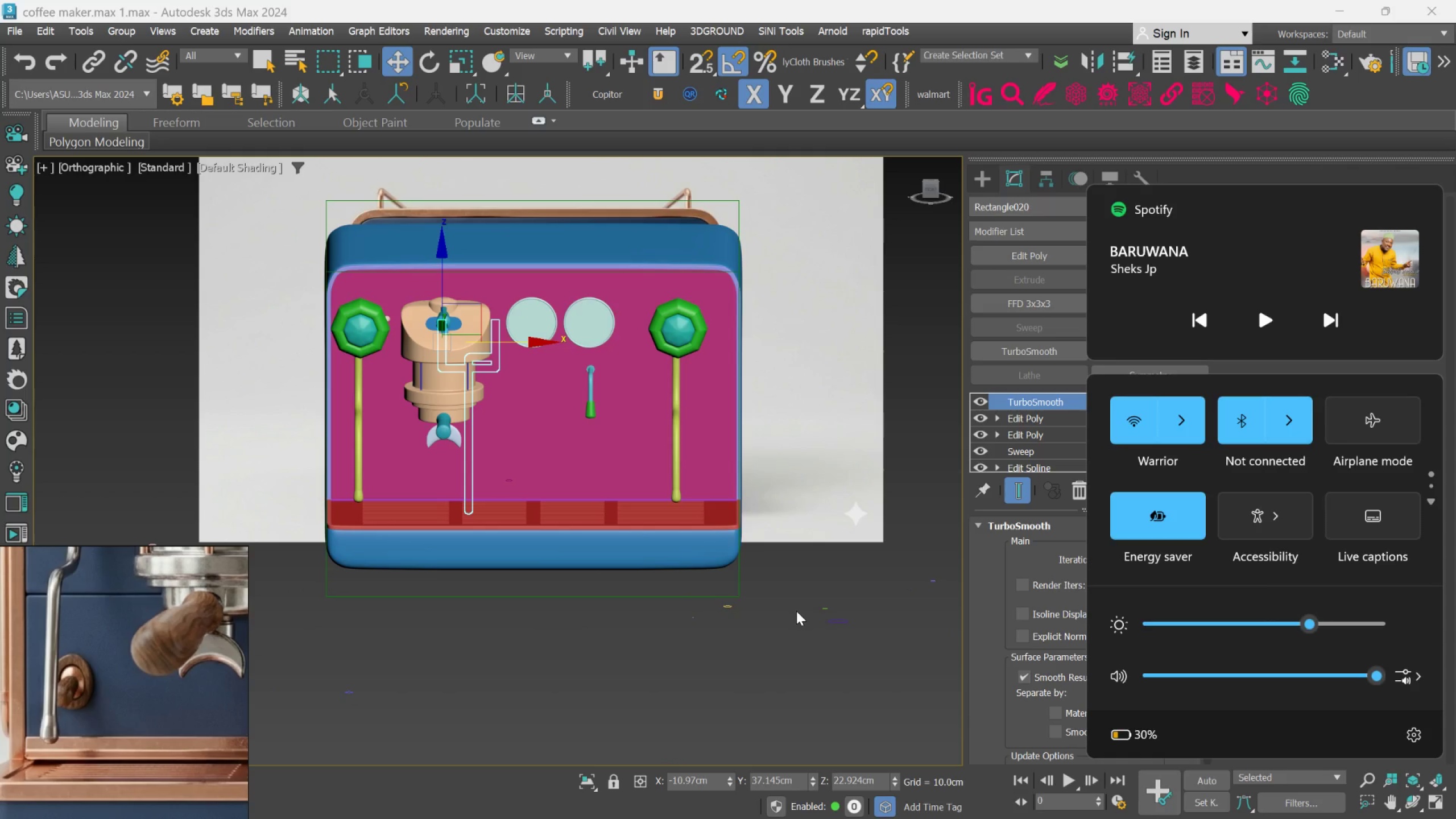 
key(Control+S)
 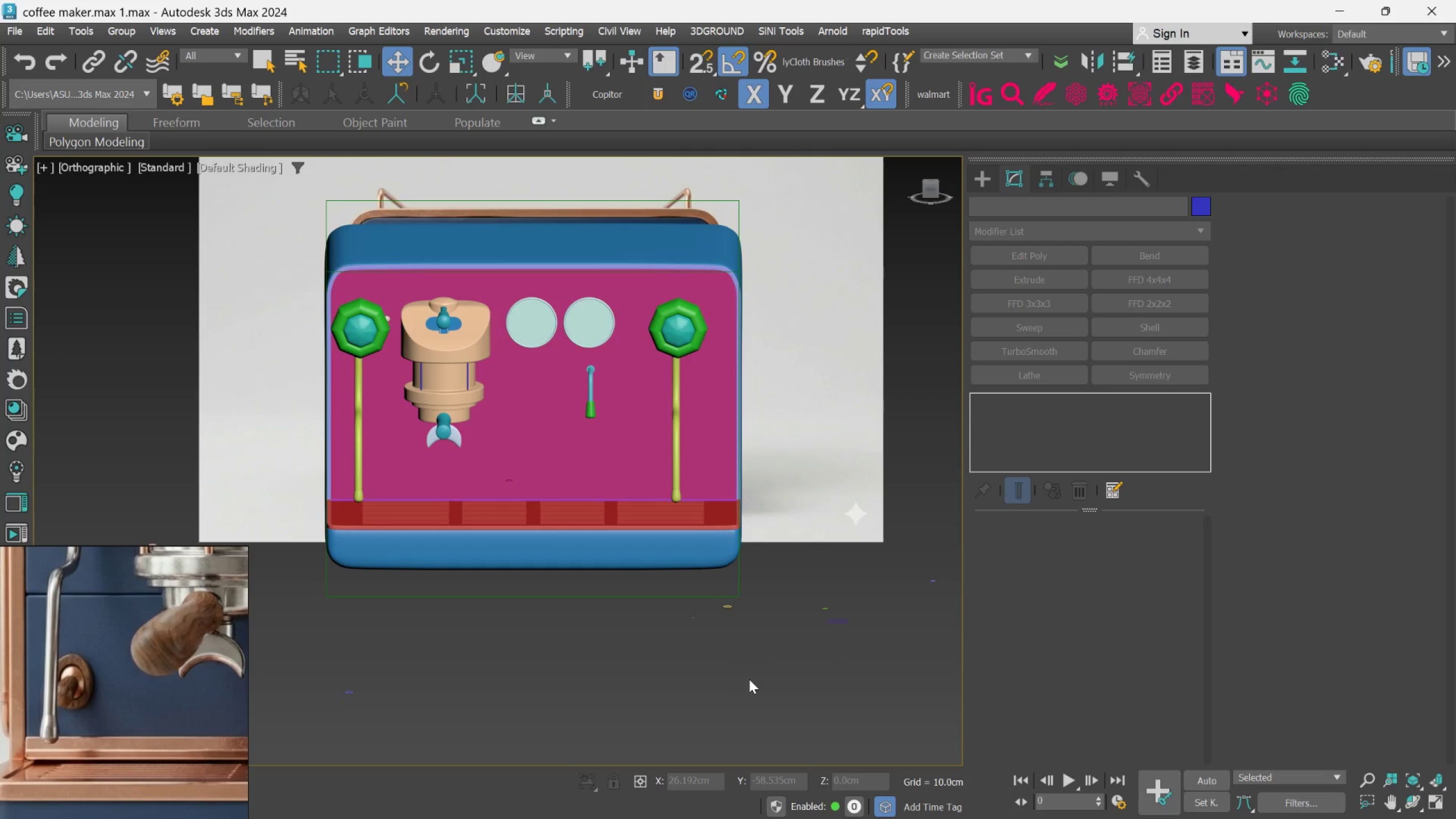 
wait(14.22)
 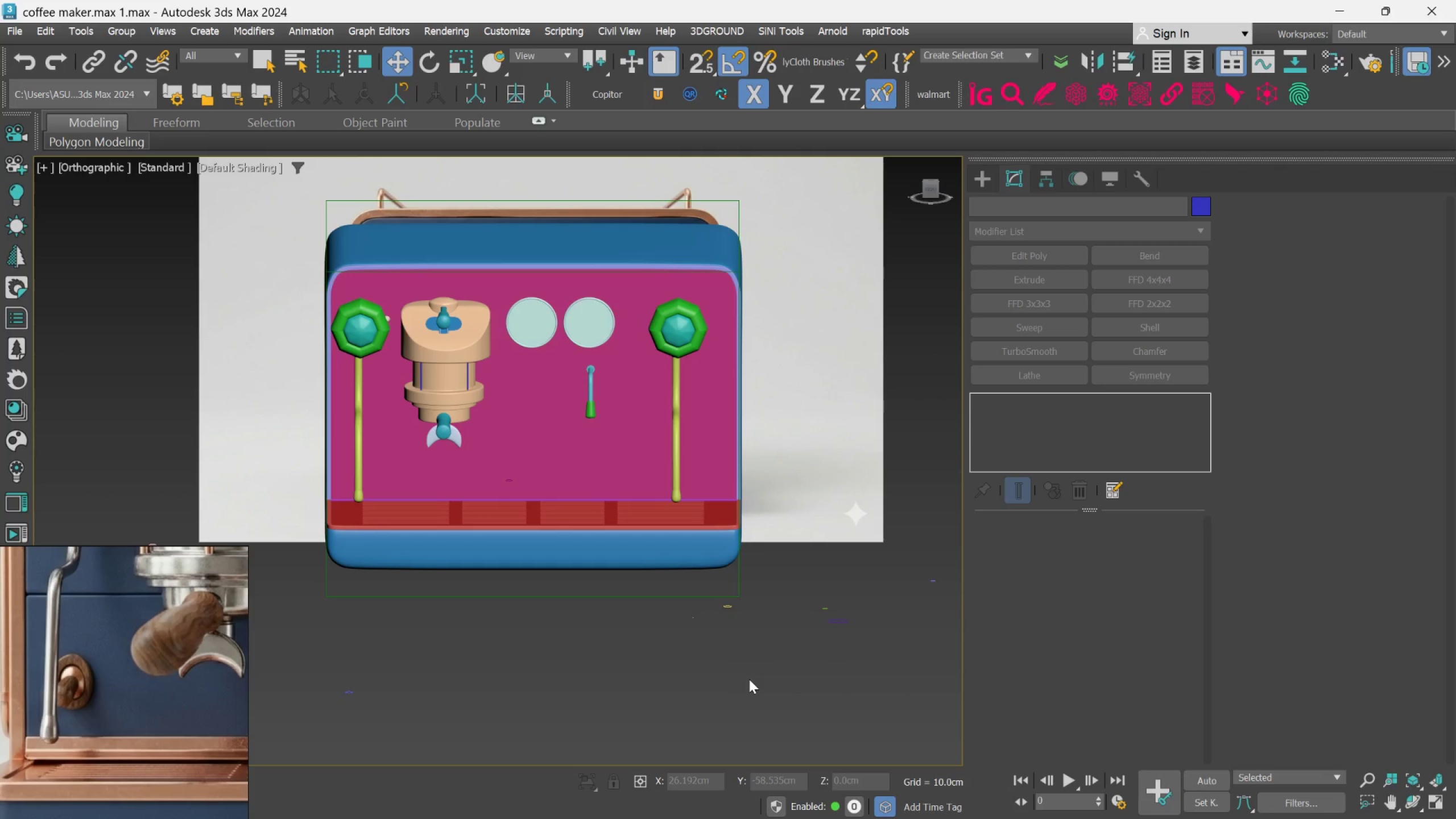 
scroll: coordinate [589, 485], scroll_direction: up, amount: 2.0
 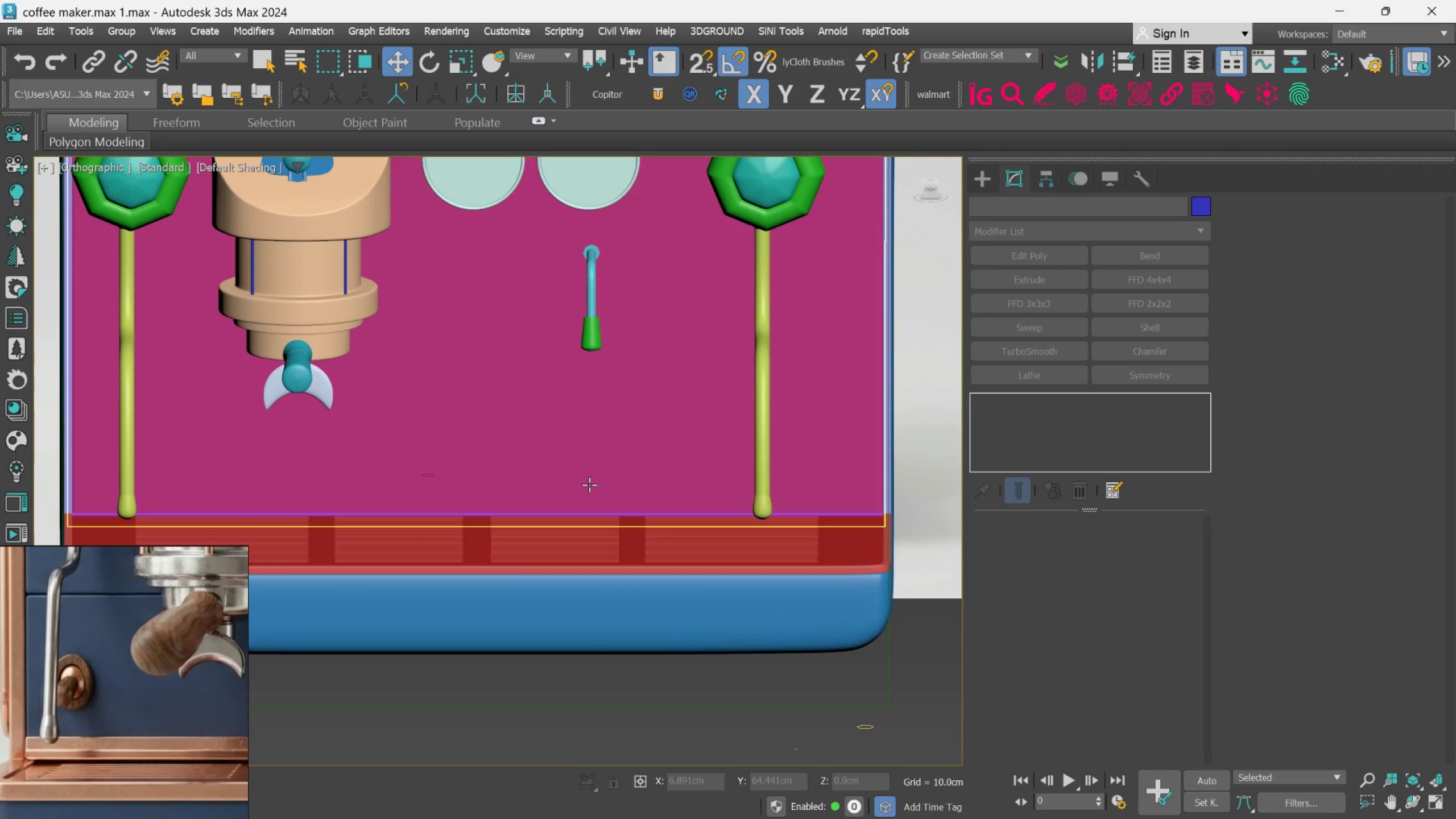 
key(F)
 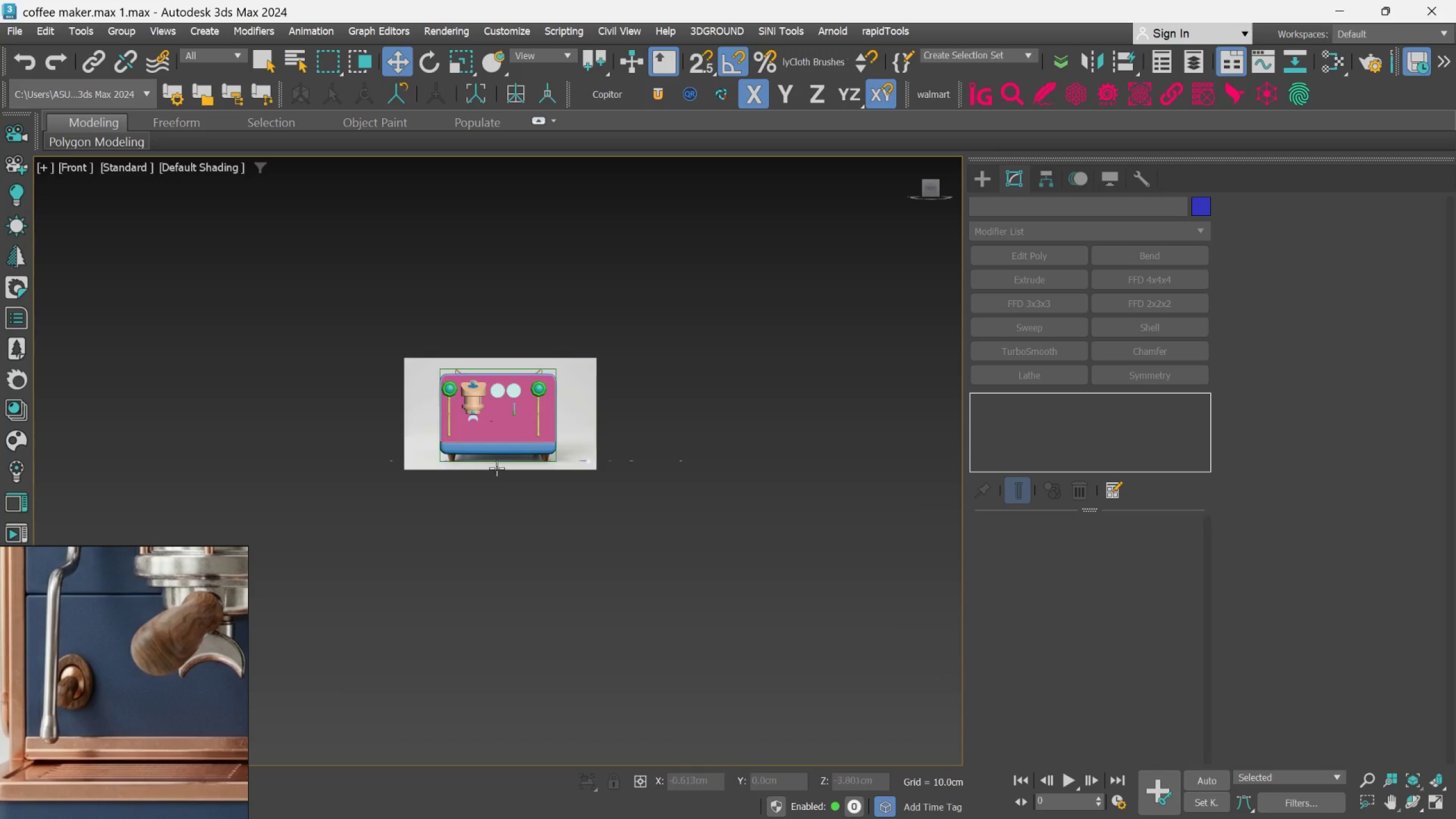 
scroll: coordinate [467, 481], scroll_direction: up, amount: 6.0
 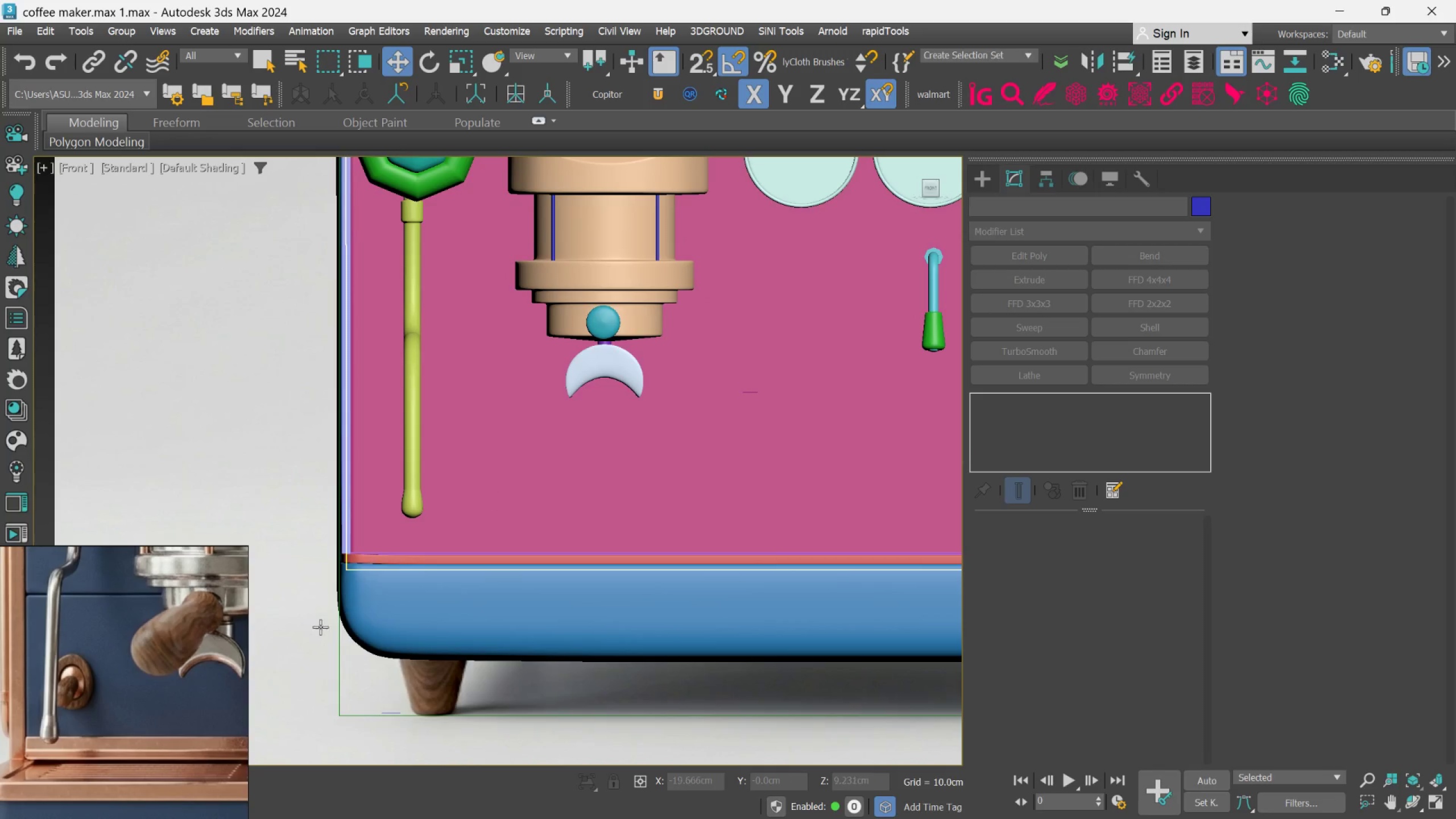 
scroll: coordinate [697, 471], scroll_direction: down, amount: 4.0
 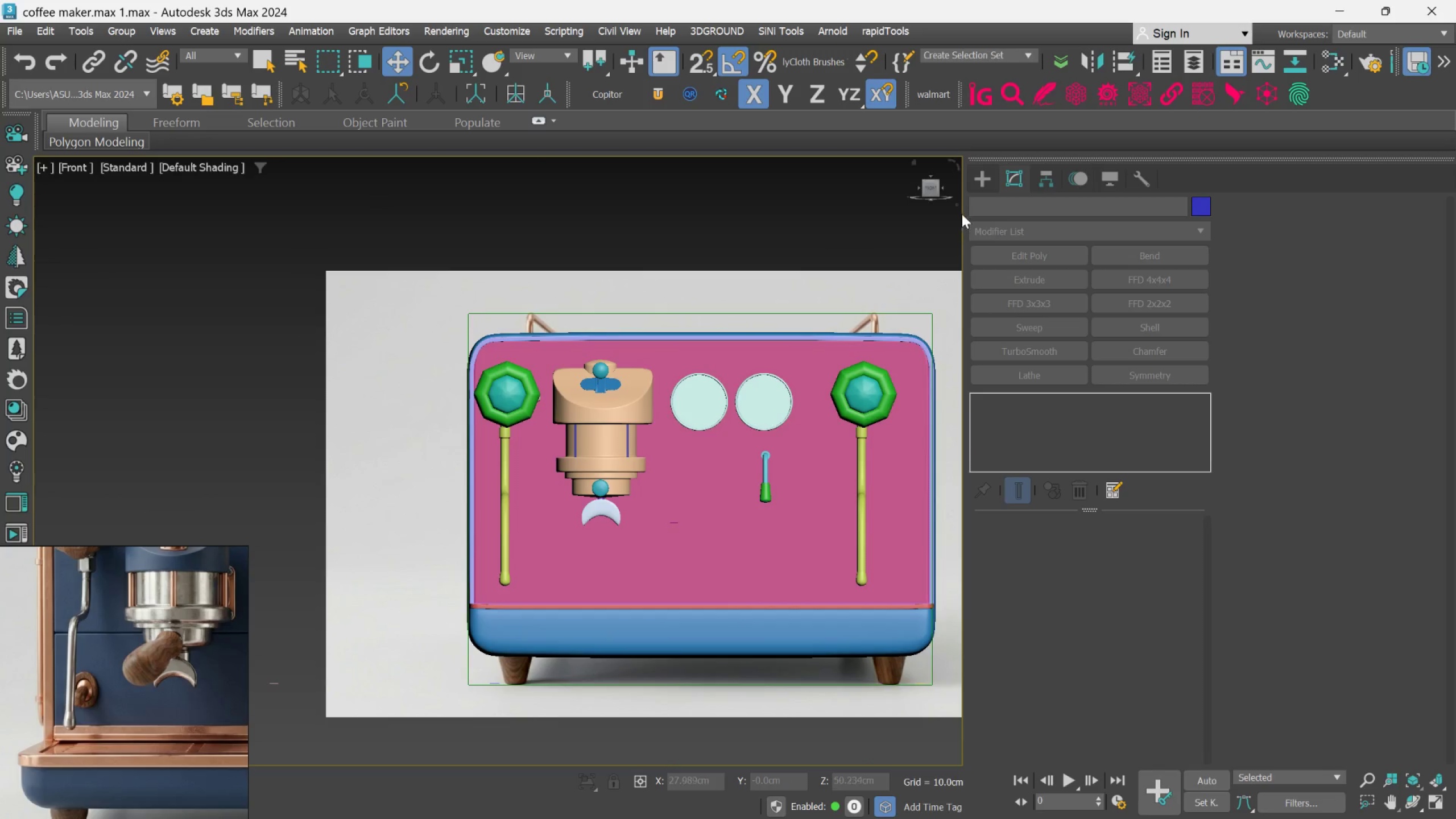 
left_click([993, 186])
 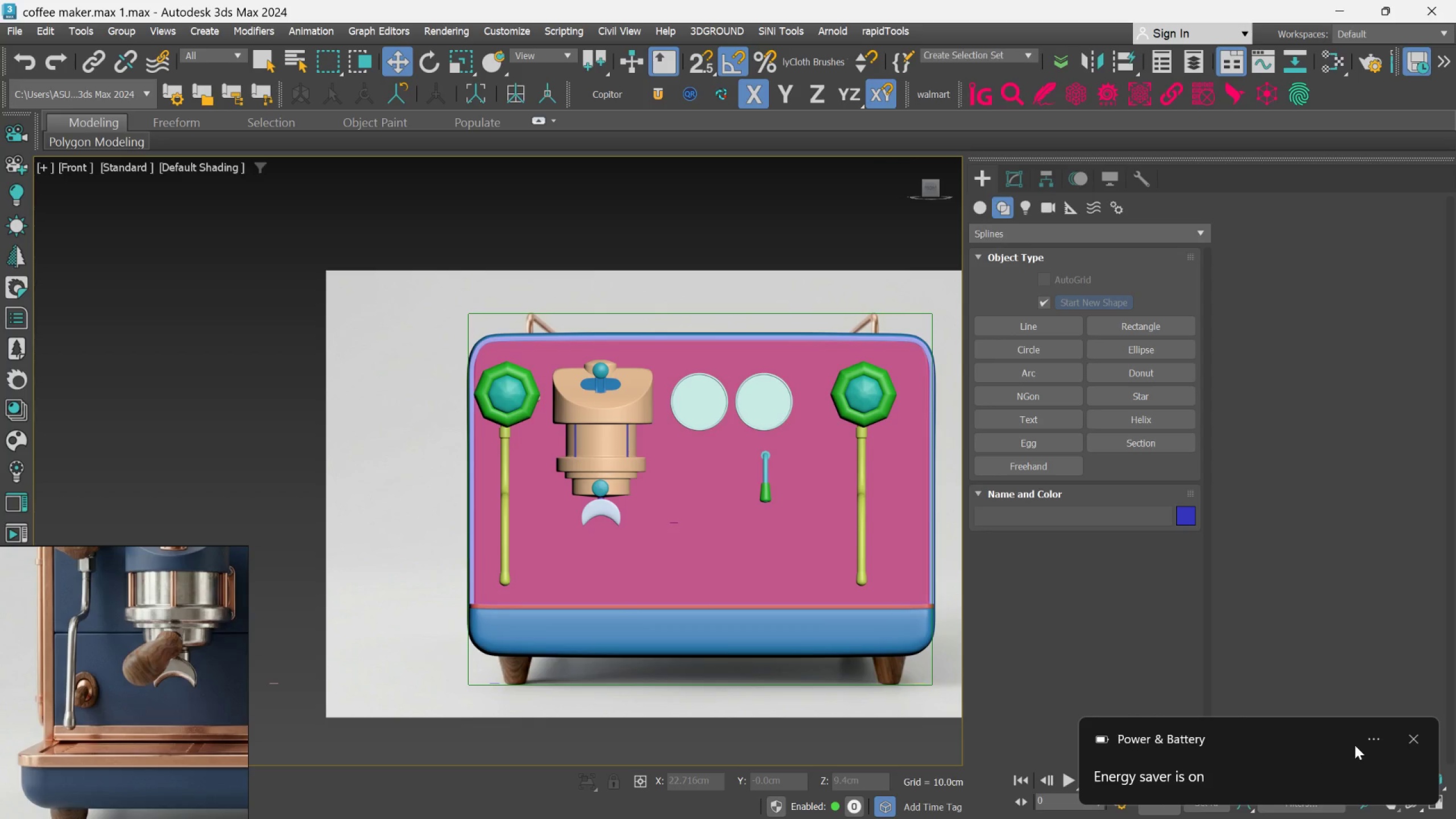 
left_click([1408, 739])
 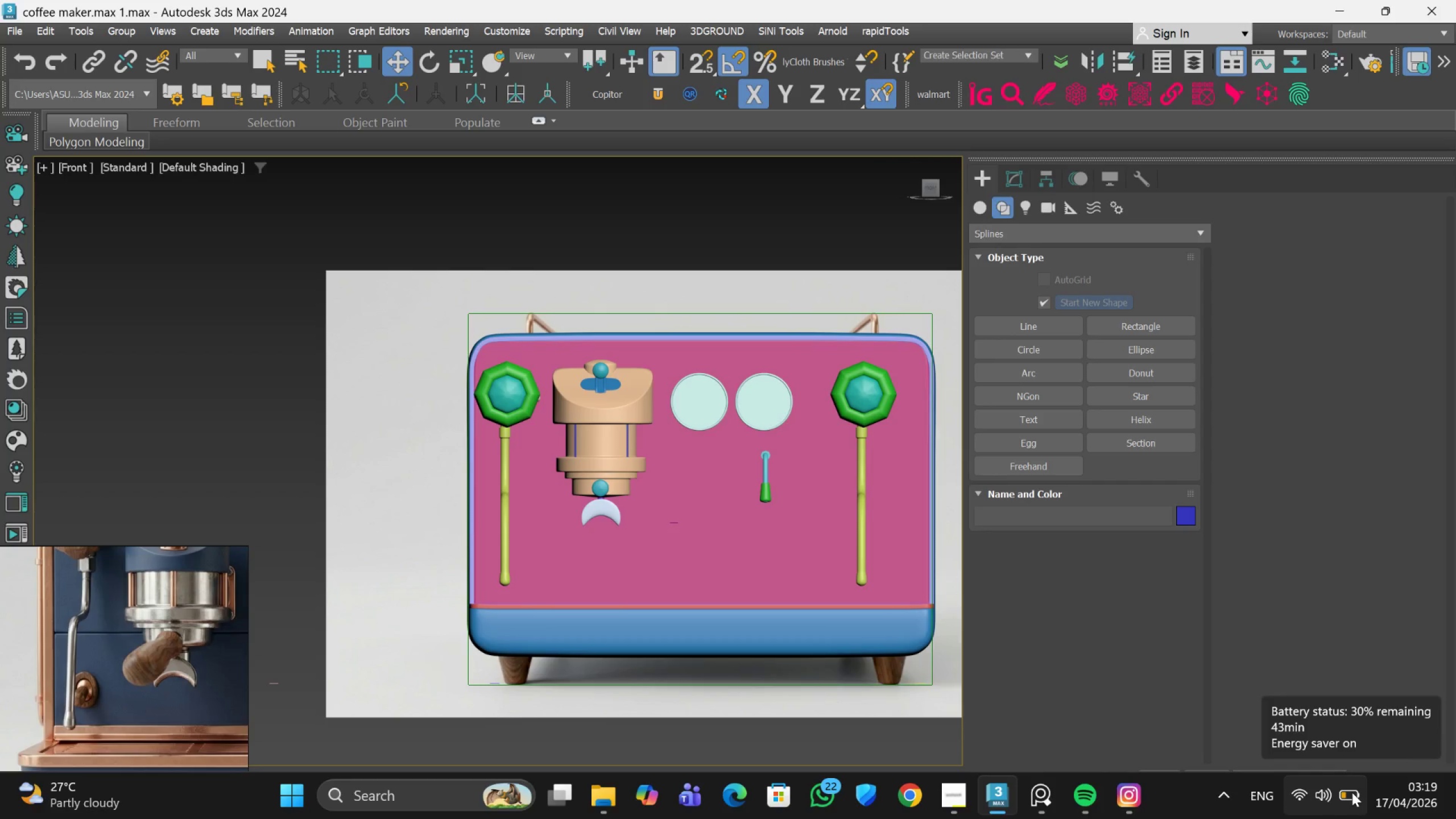 
scroll: coordinate [792, 622], scroll_direction: down, amount: 2.0
 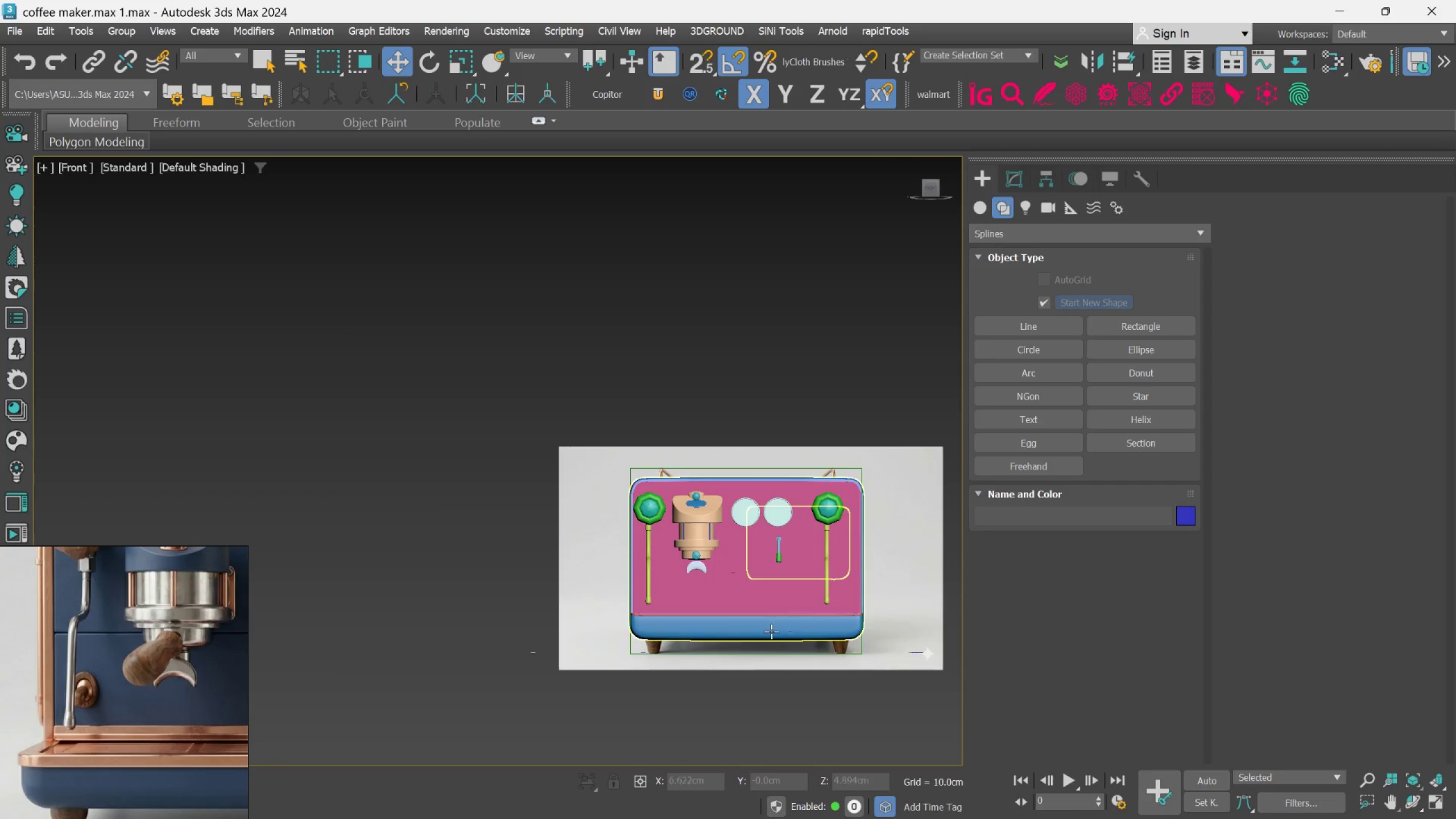 
scroll: coordinate [565, 585], scroll_direction: up, amount: 6.0
 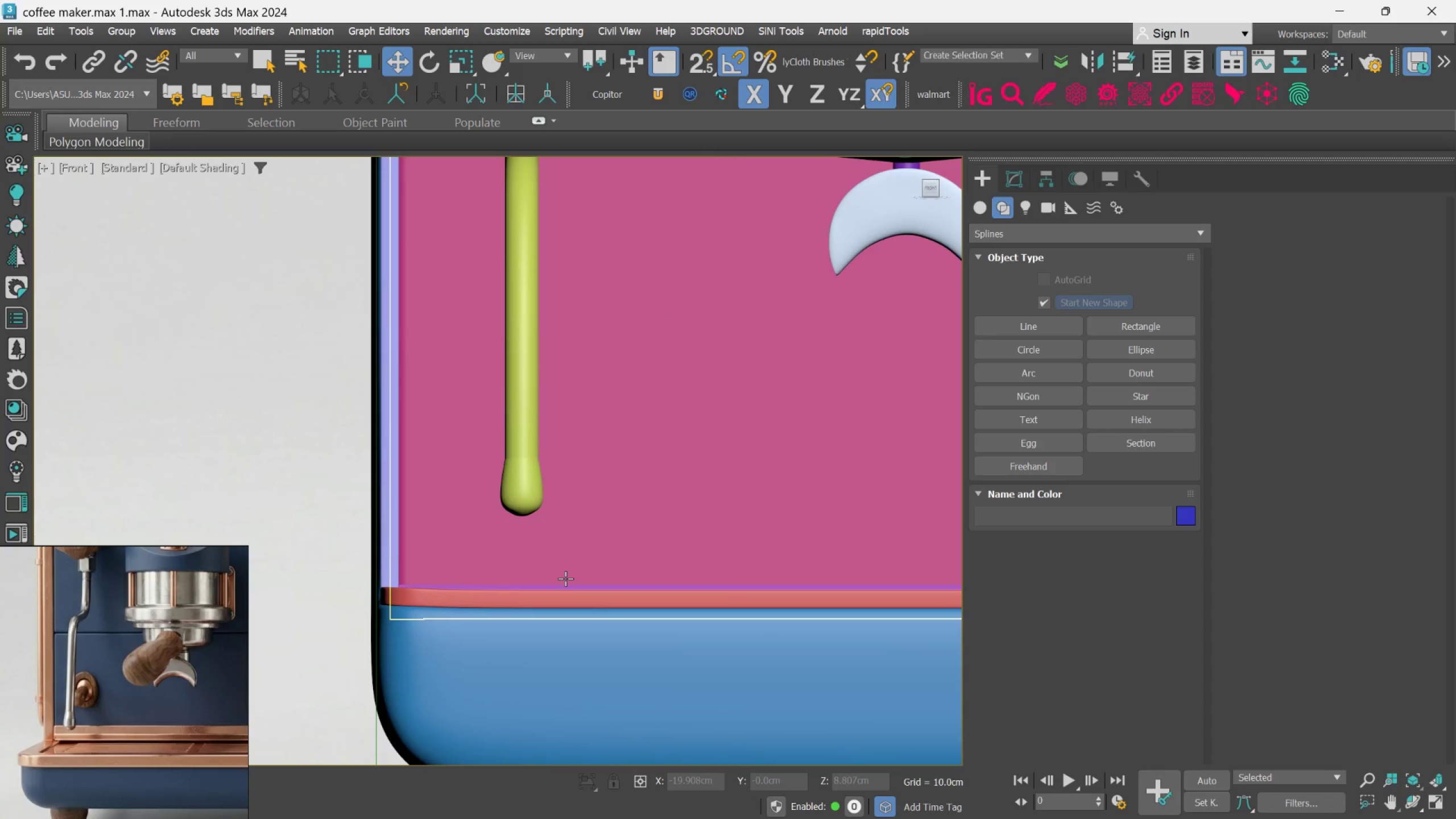 
scroll: coordinate [567, 576], scroll_direction: down, amount: 2.0
 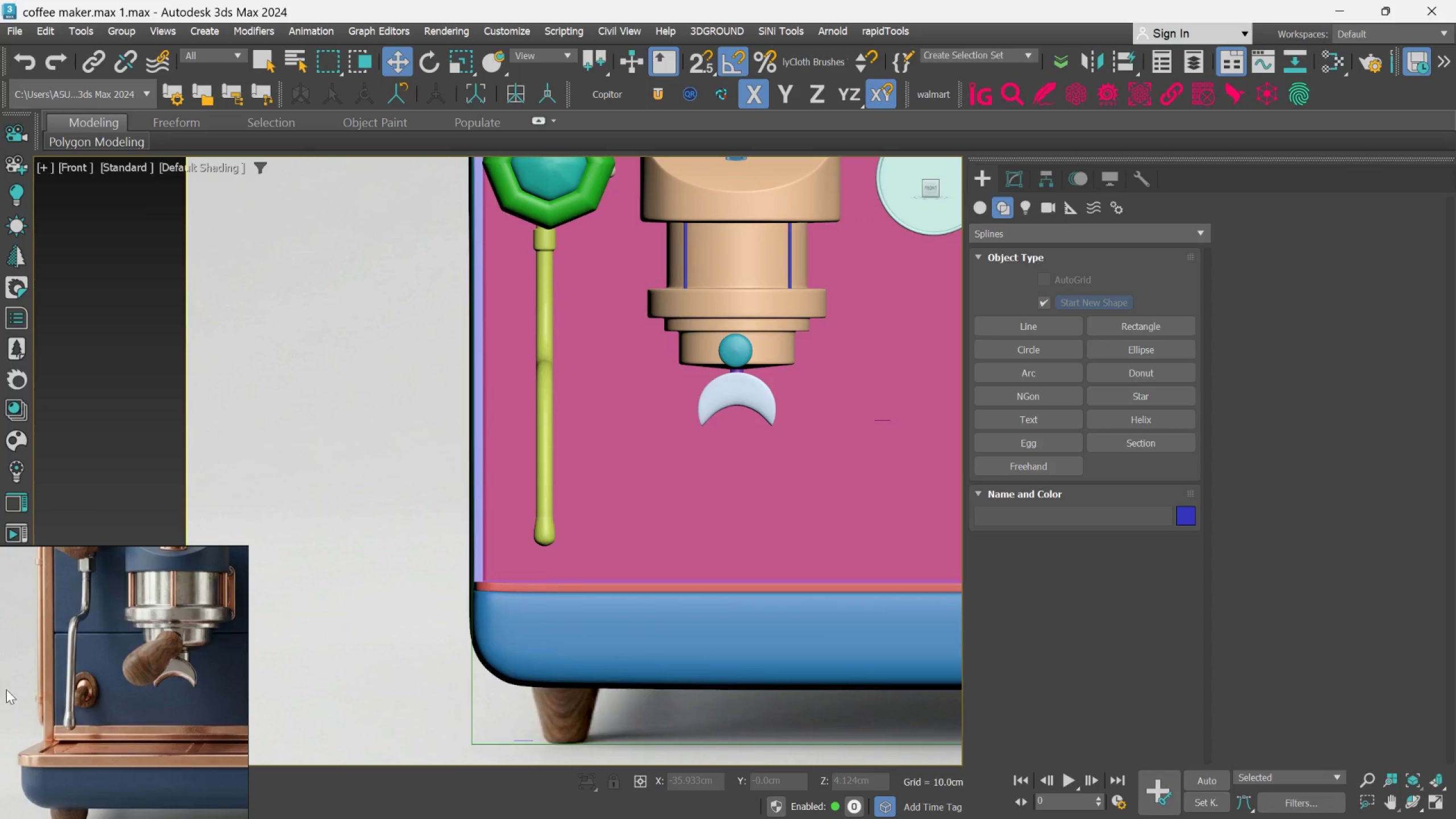 
scroll: coordinate [93, 689], scroll_direction: up, amount: 5.0
 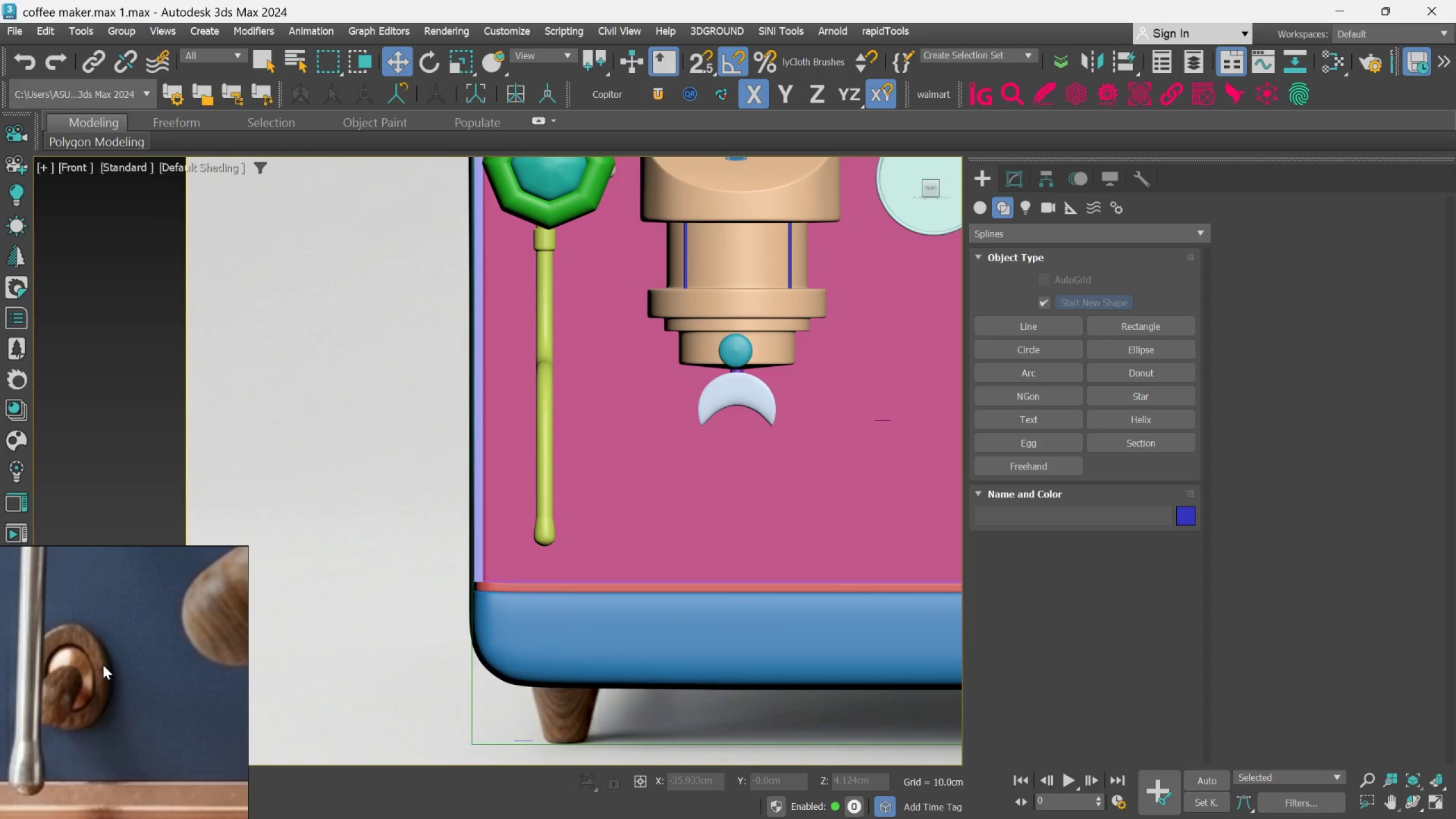 
scroll: coordinate [111, 660], scroll_direction: down, amount: 3.0
 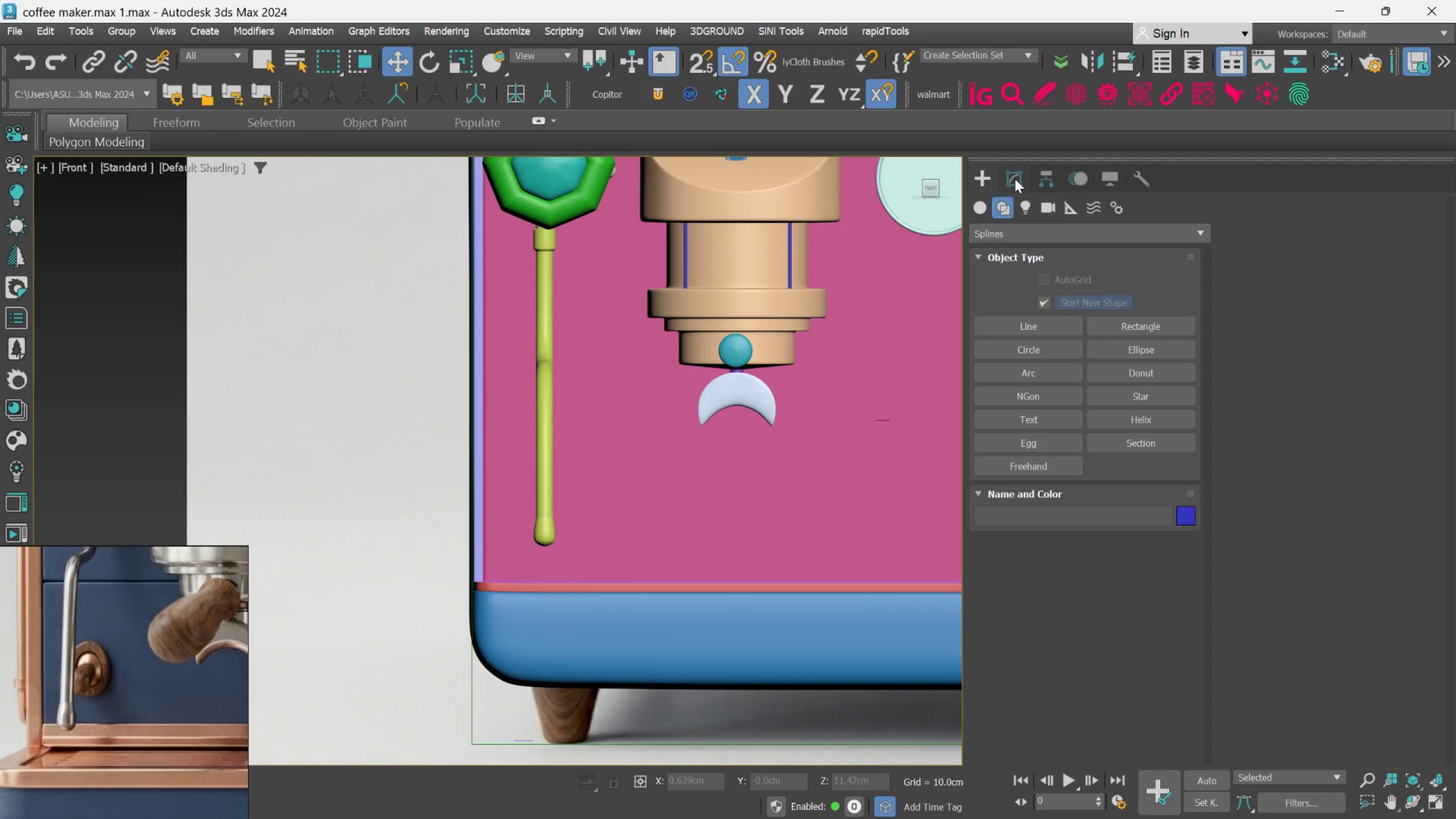 
left_click([1015, 179])
 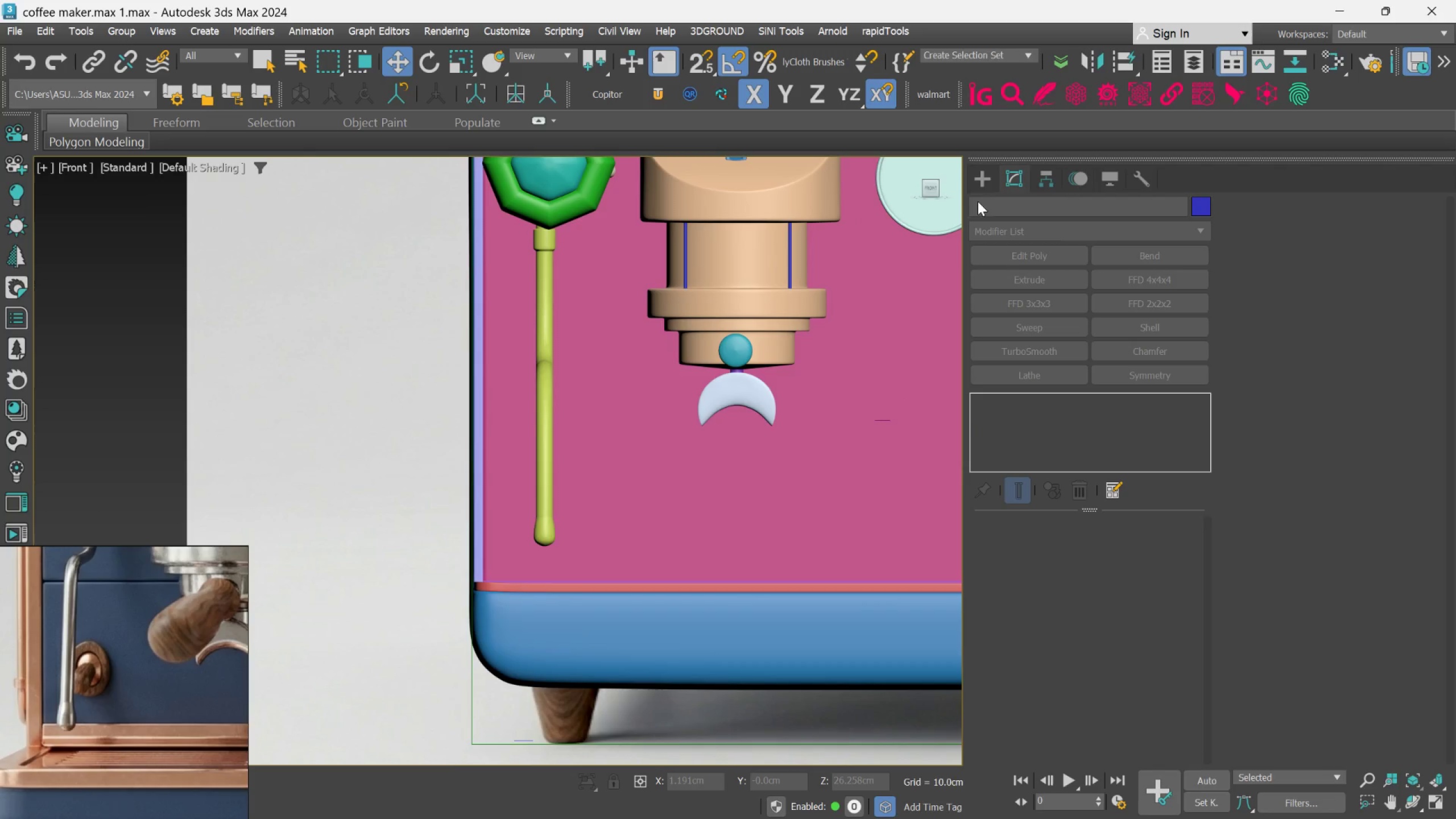 
left_click([981, 178])
 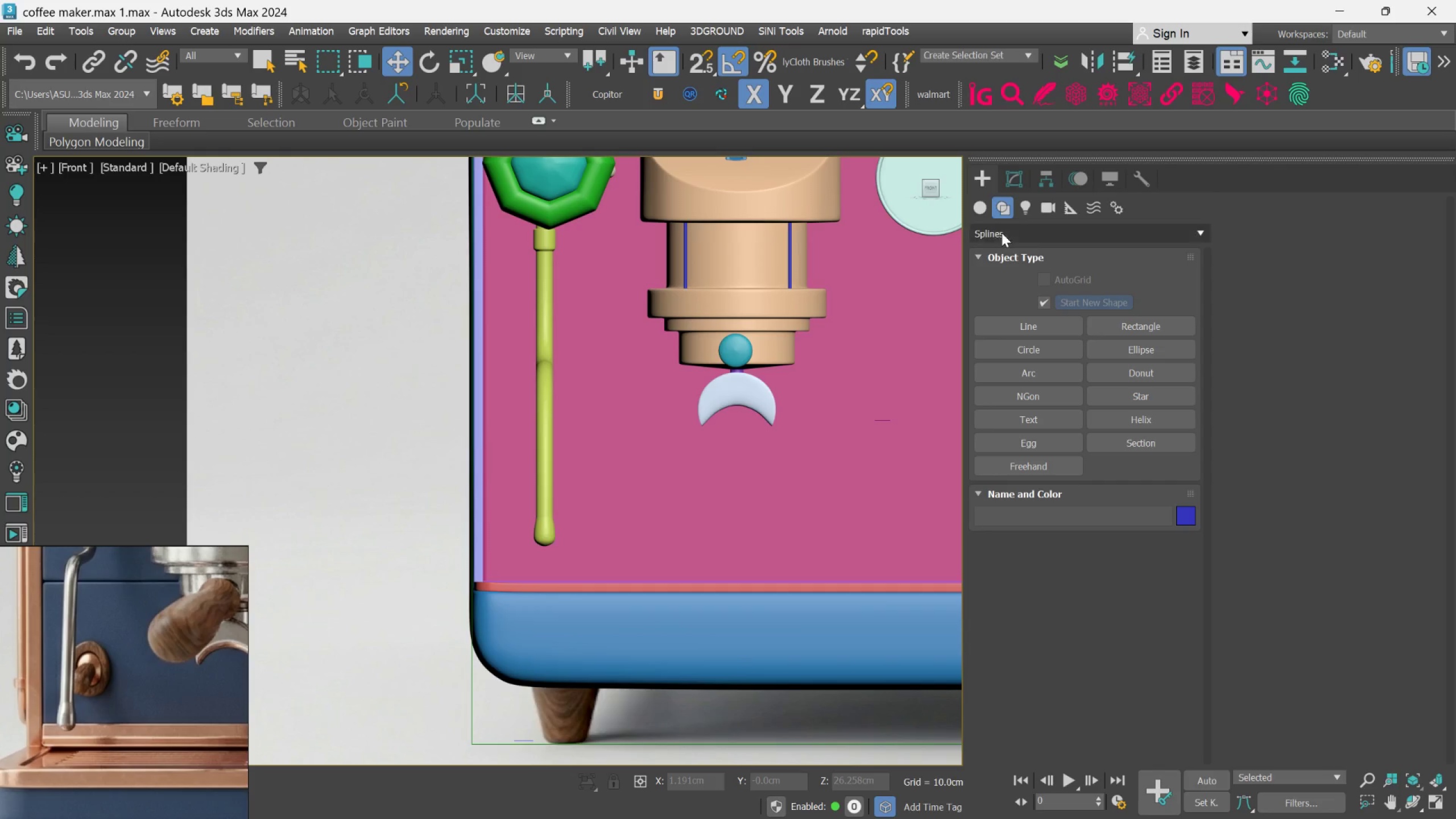 
left_click([986, 213])
 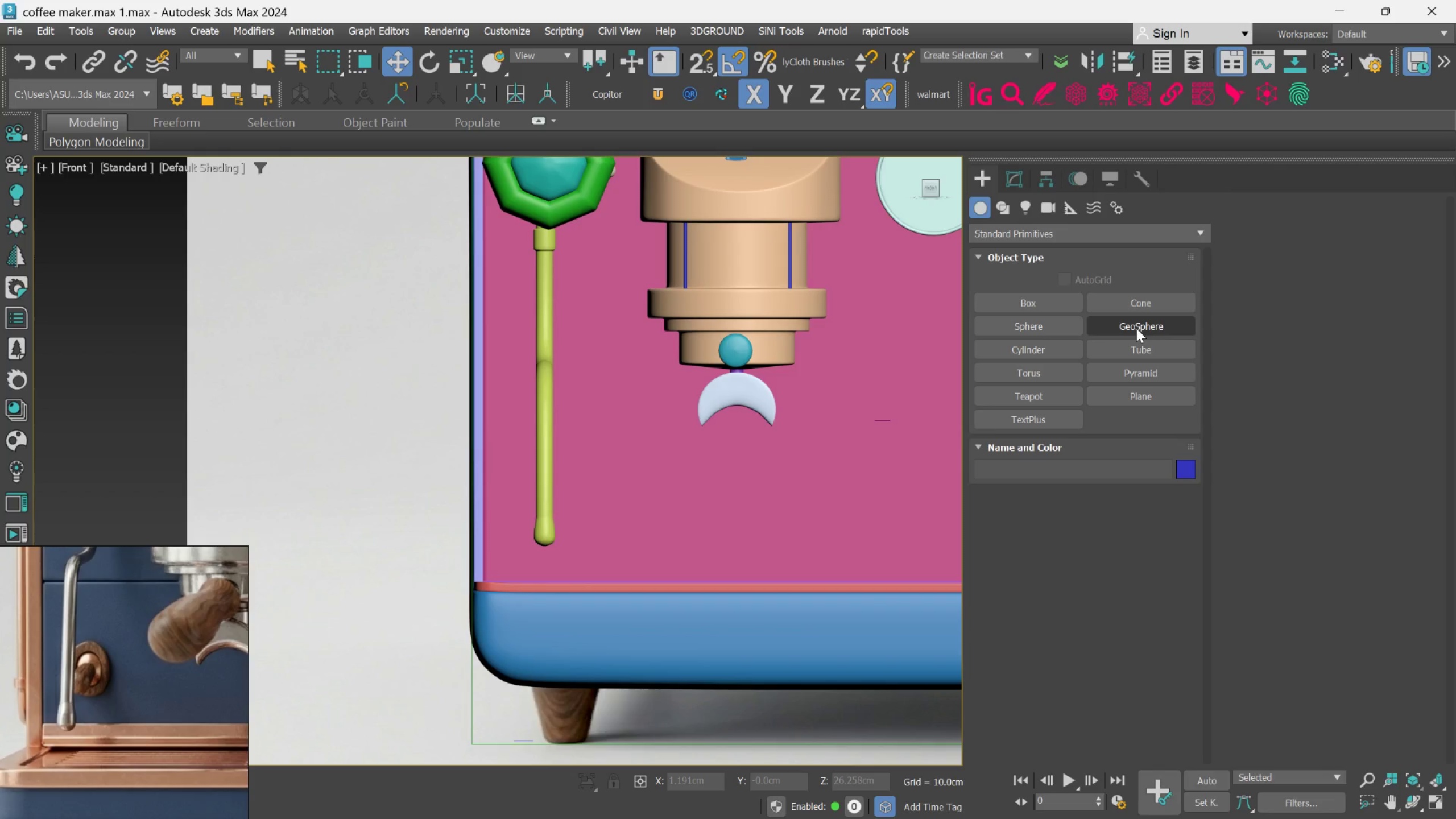 
left_click([1061, 351])
 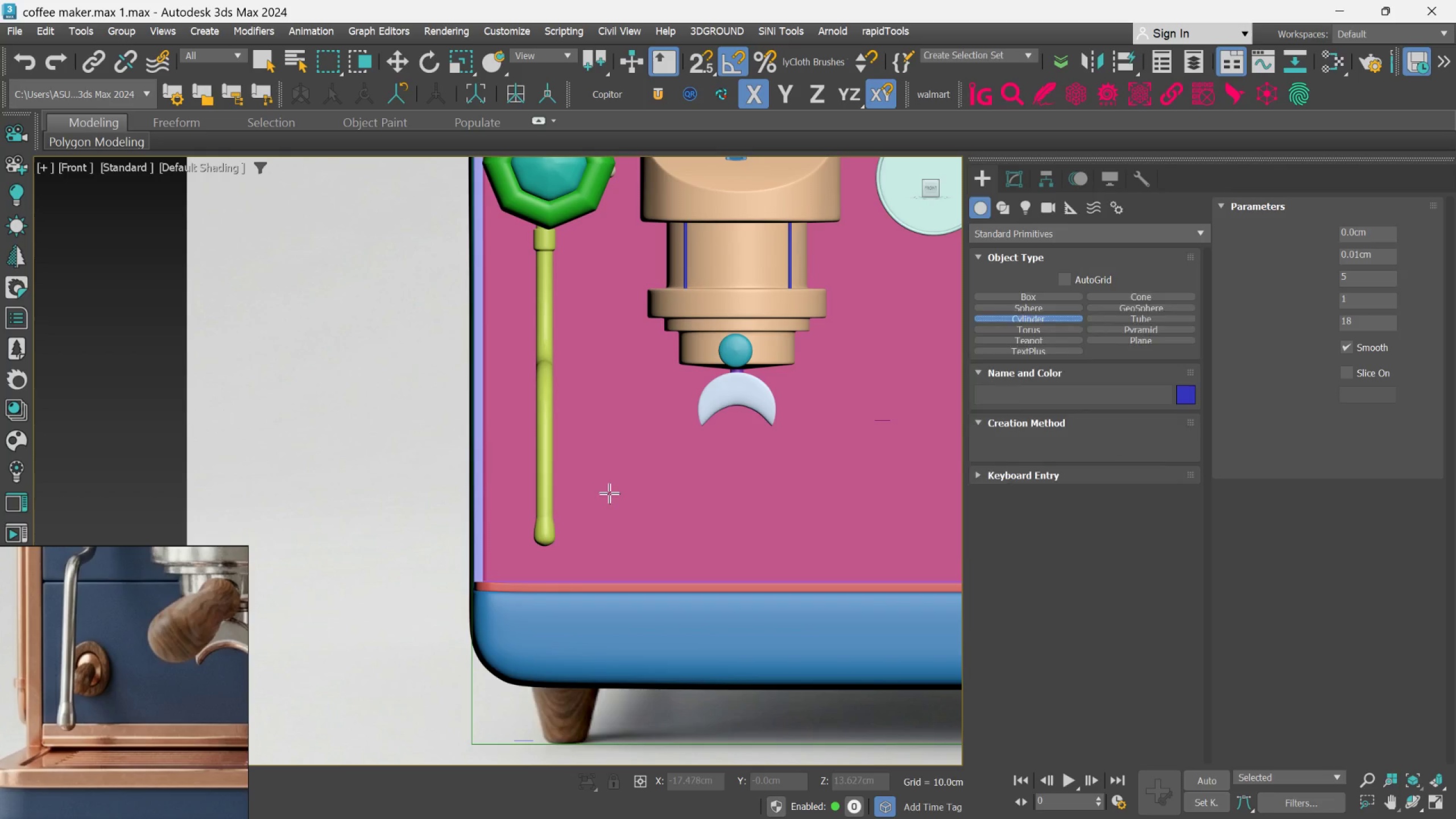 
scroll: coordinate [576, 525], scroll_direction: up, amount: 1.0
 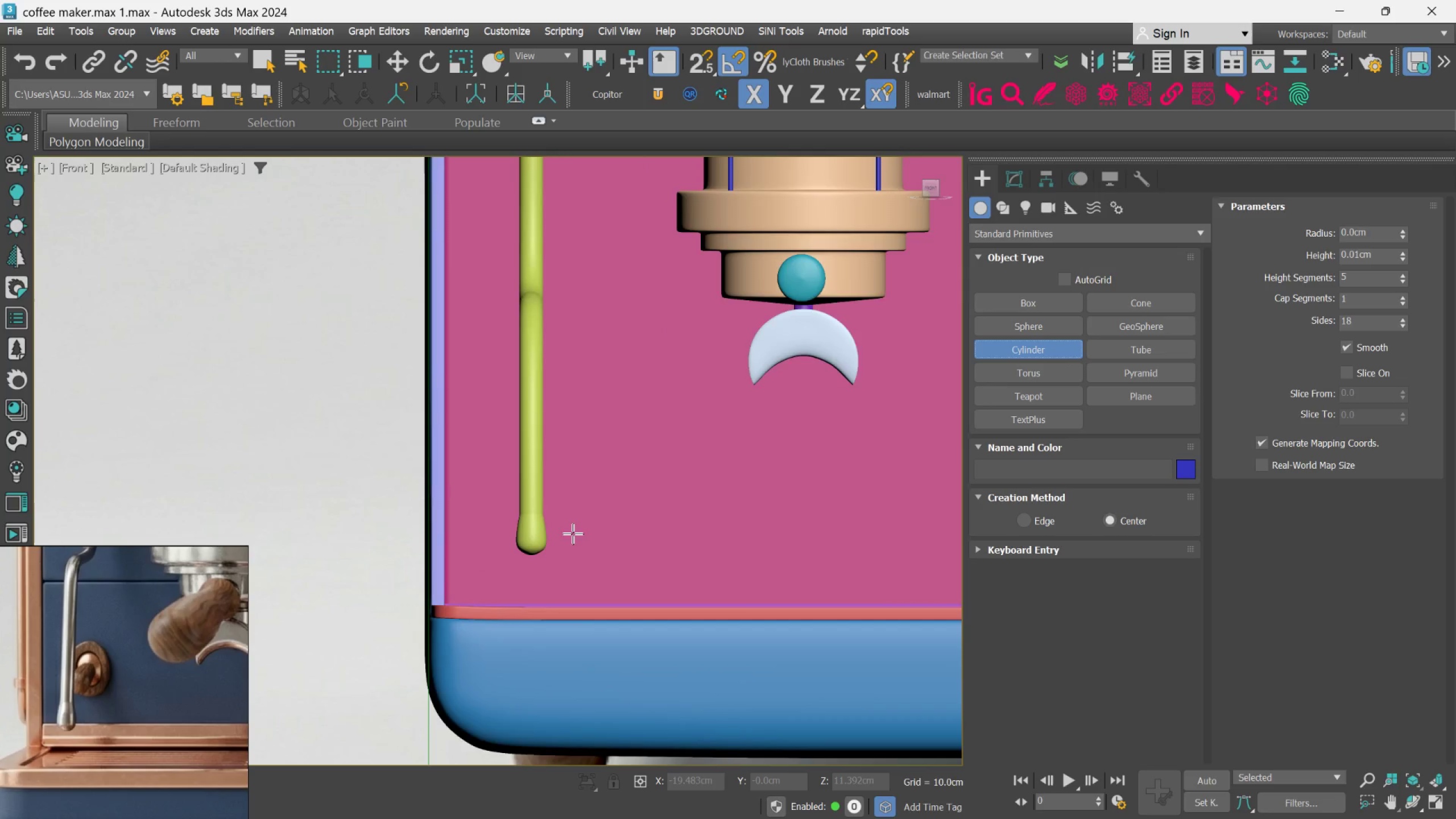 
left_click_drag(start_coordinate=[572, 534], to_coordinate=[602, 547])
 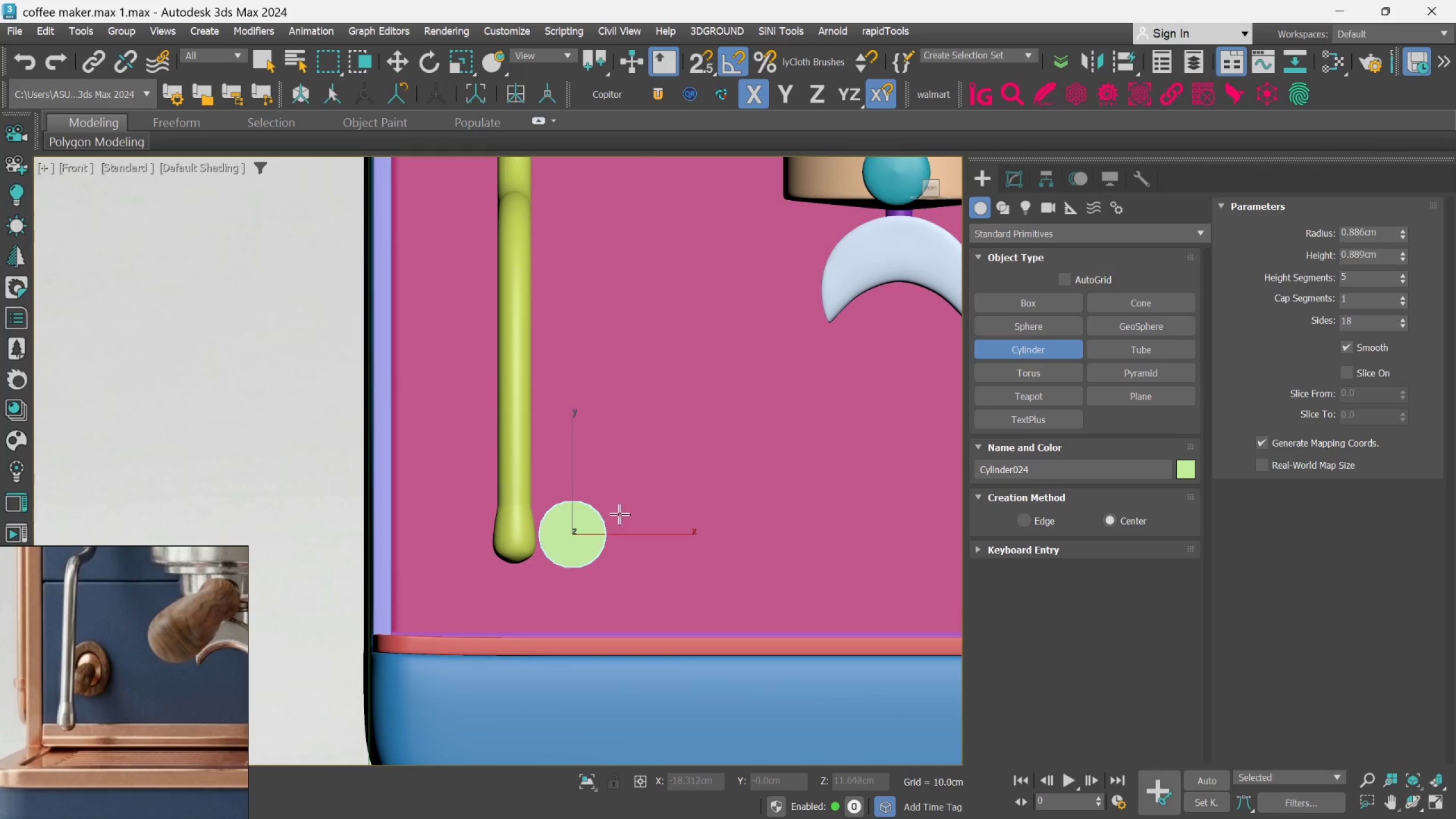 
scroll: coordinate [572, 534], scroll_direction: up, amount: 1.0
 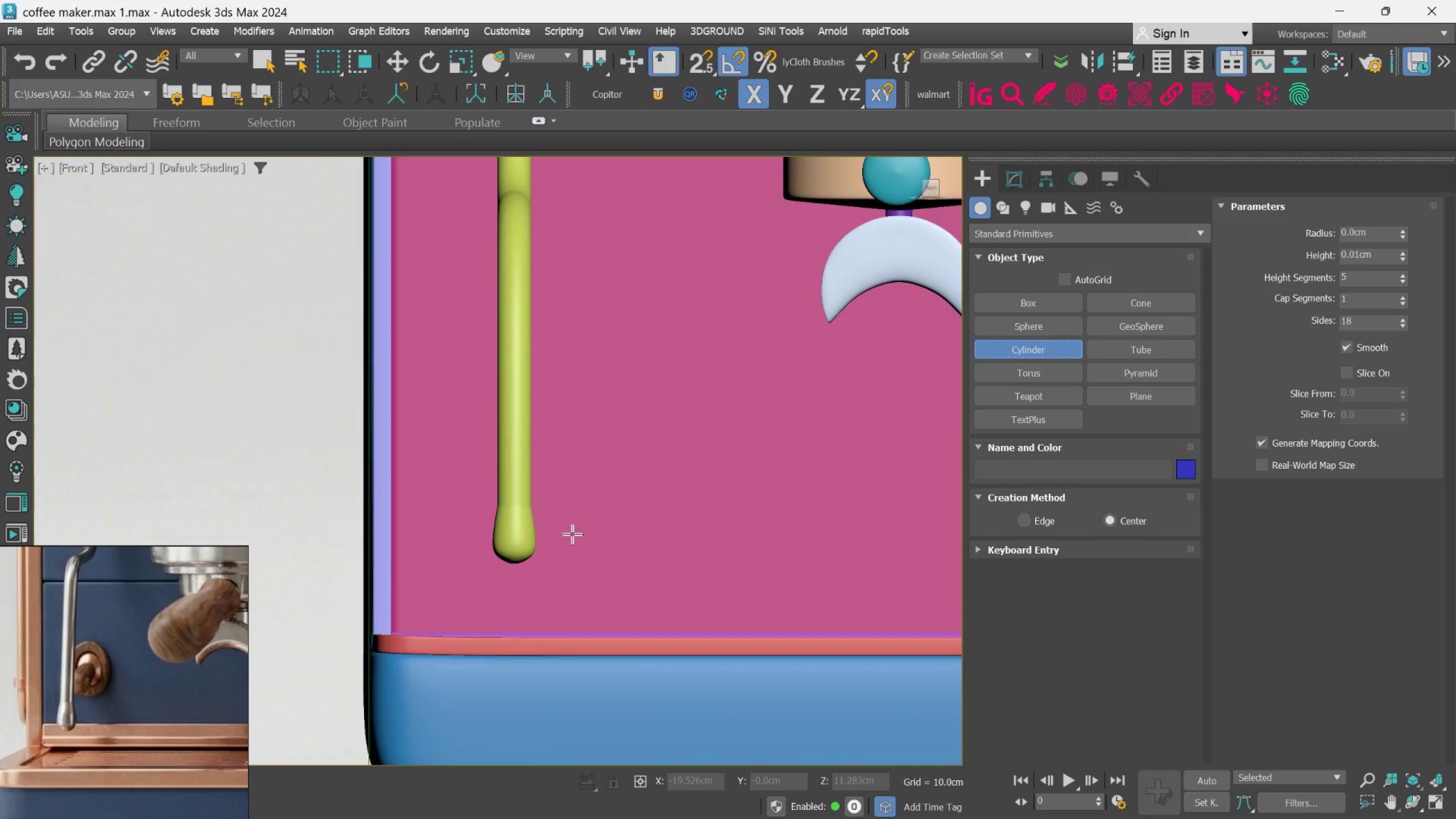 
hold_key(key=AltLeft, duration=0.84)
 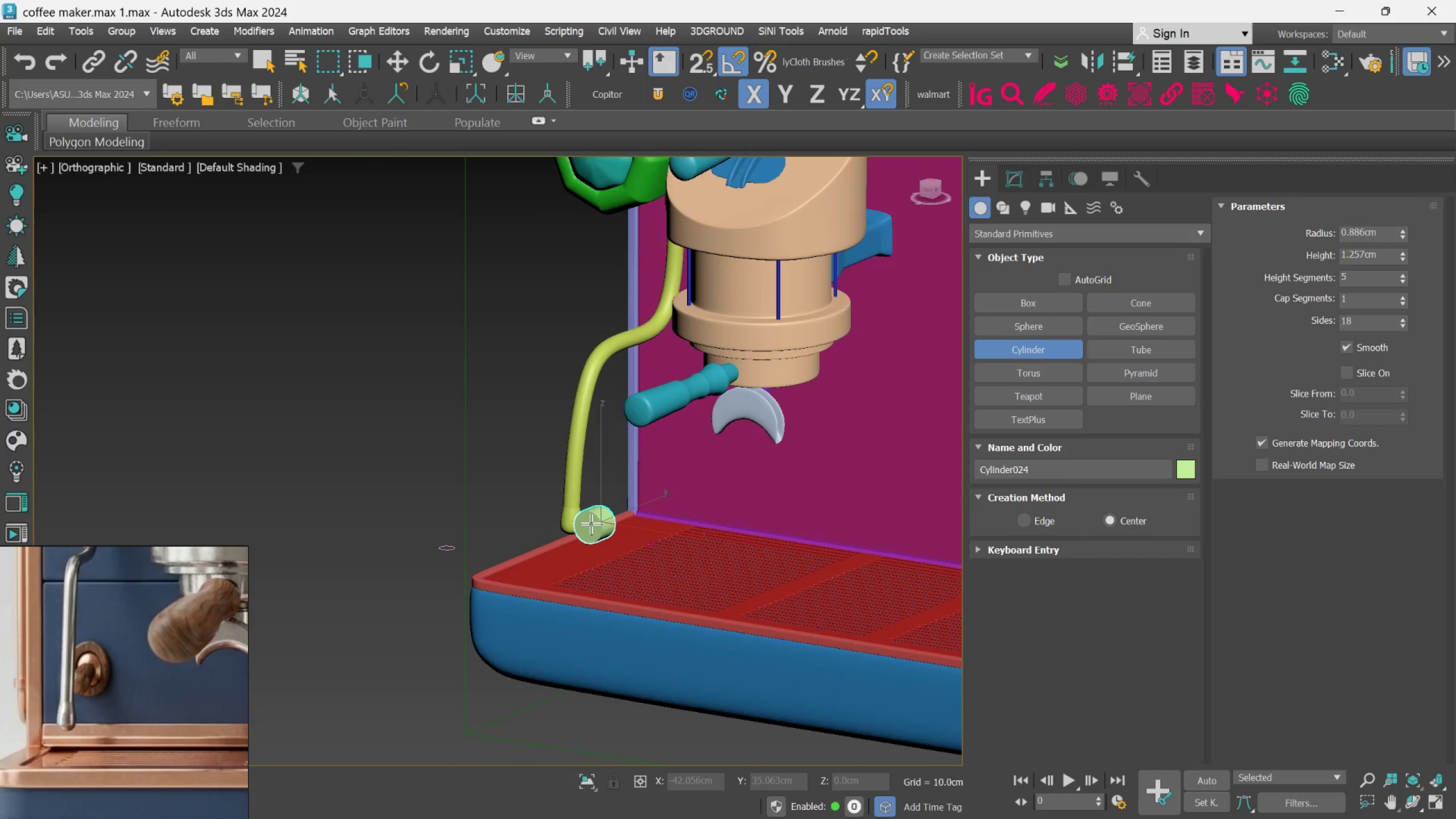 
scroll: coordinate [620, 513], scroll_direction: down, amount: 2.0
 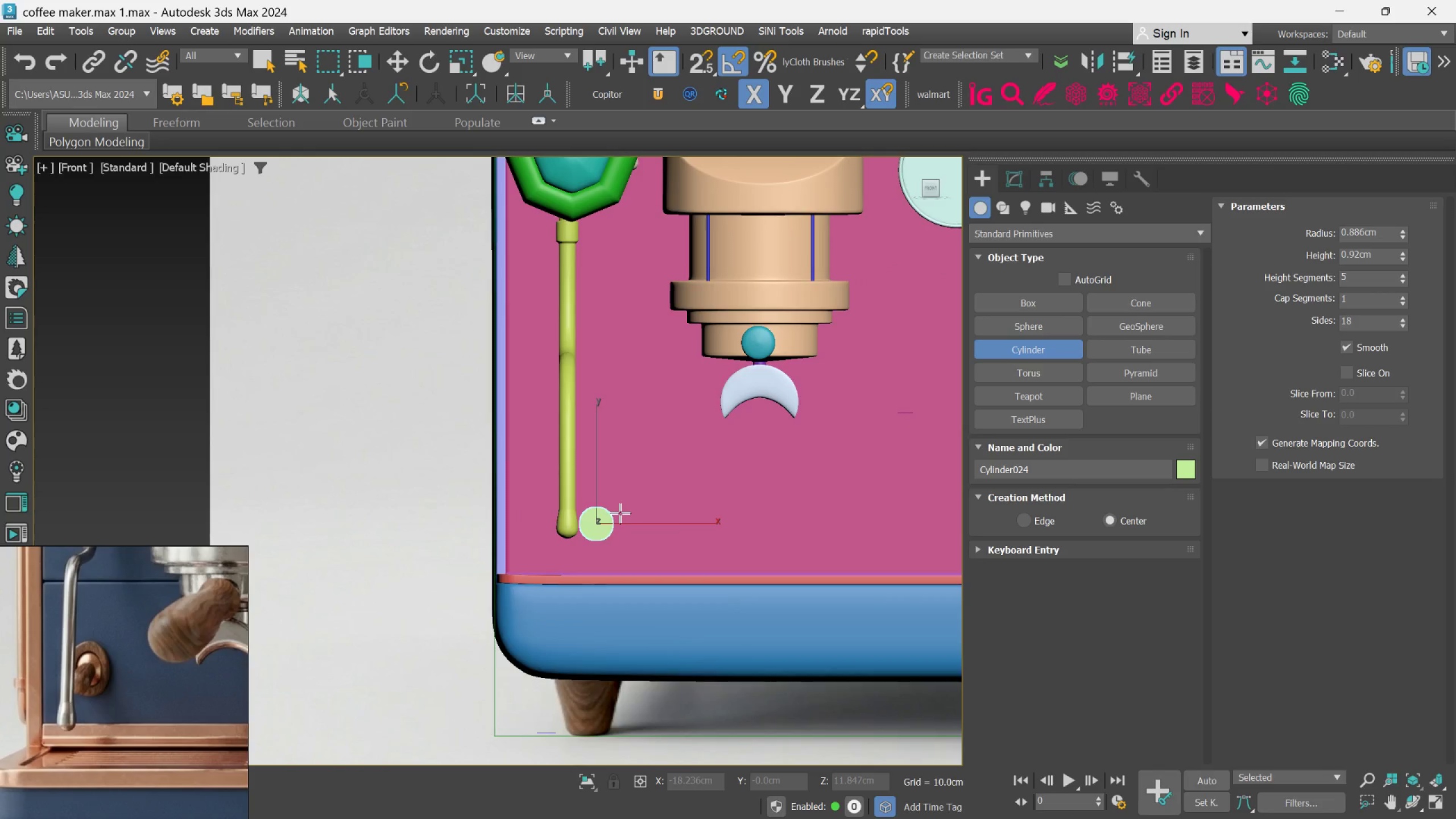 
left_click([591, 524])
 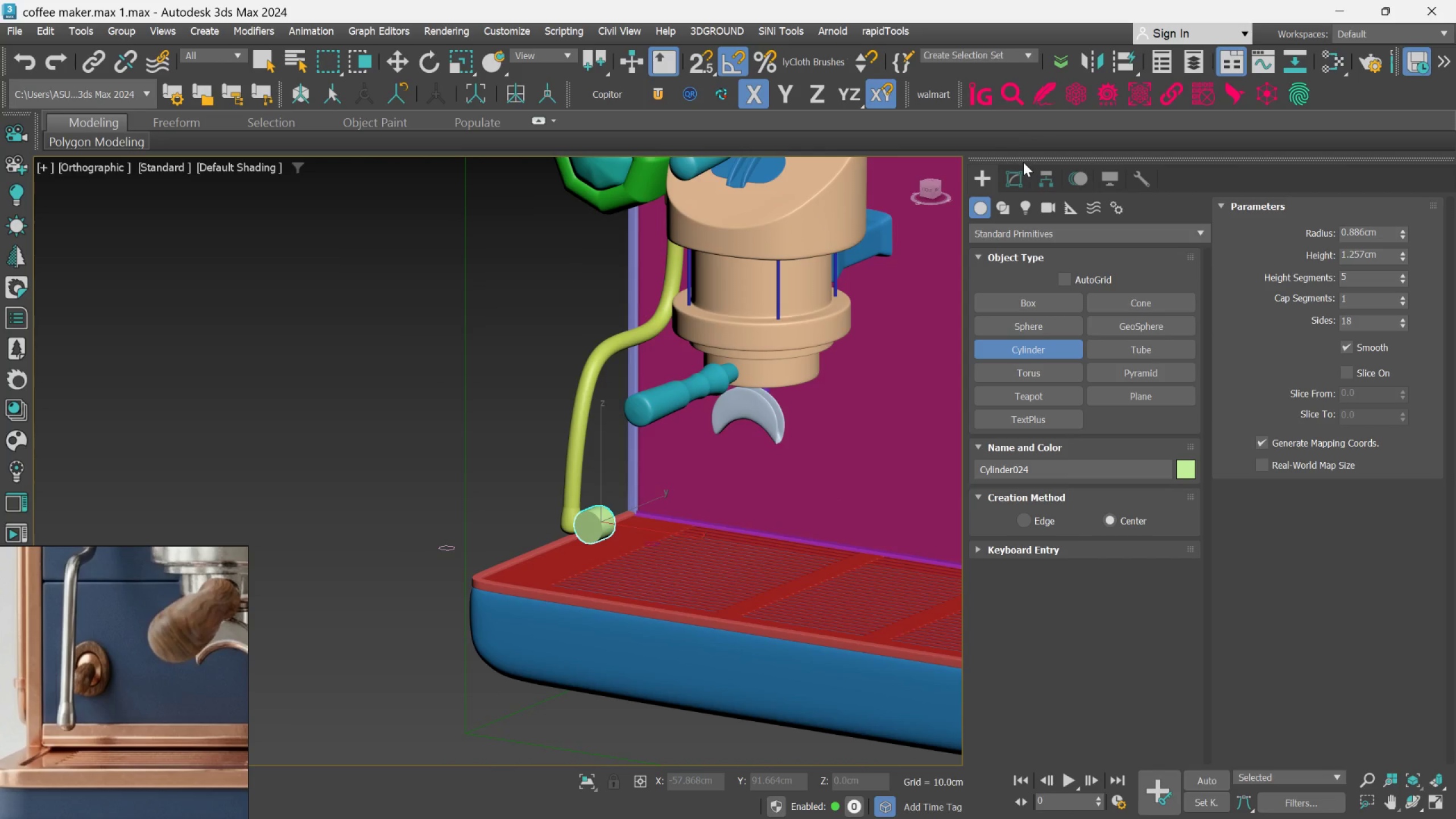 
key(F4)
 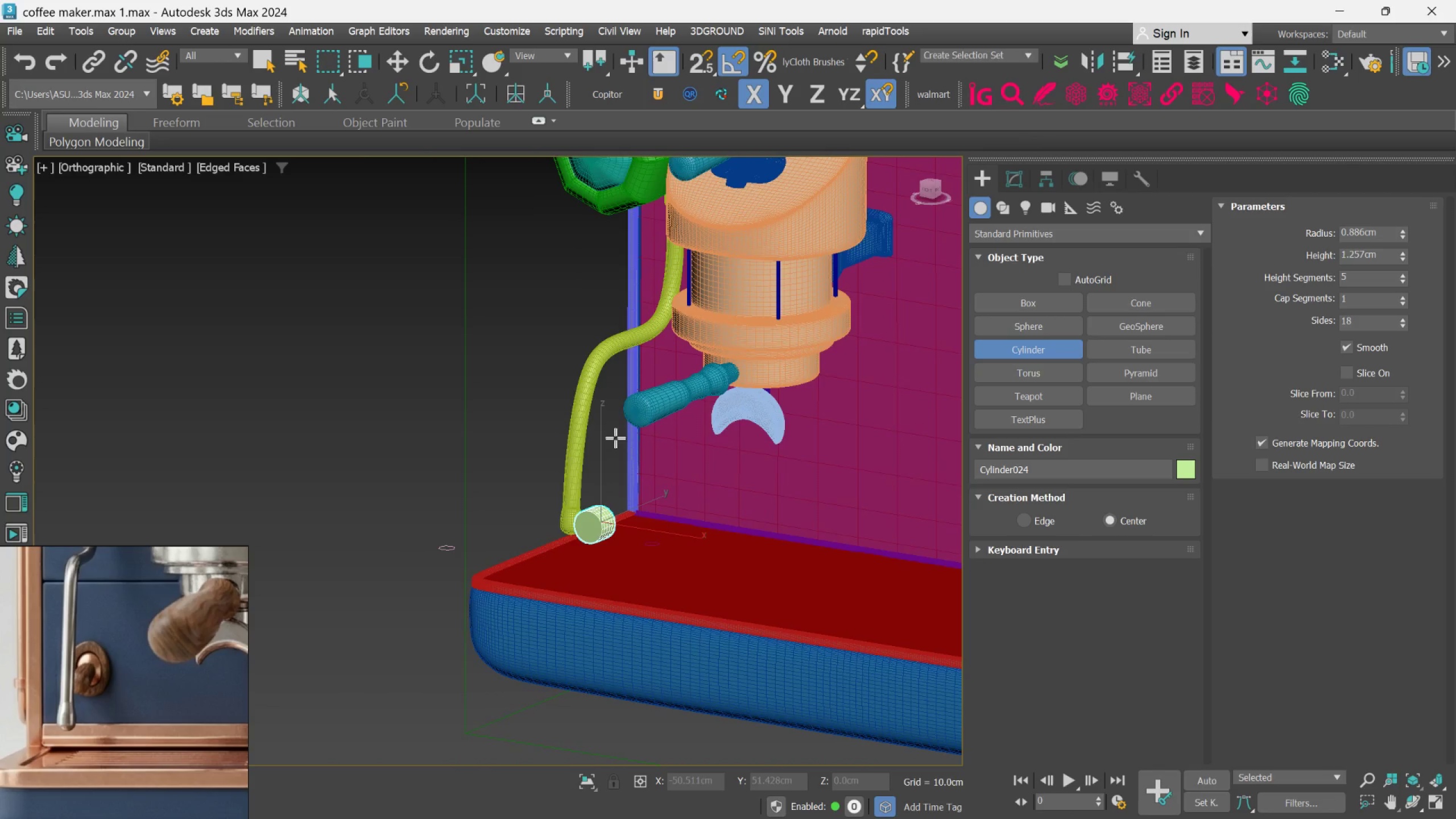 
scroll: coordinate [592, 541], scroll_direction: up, amount: 5.0
 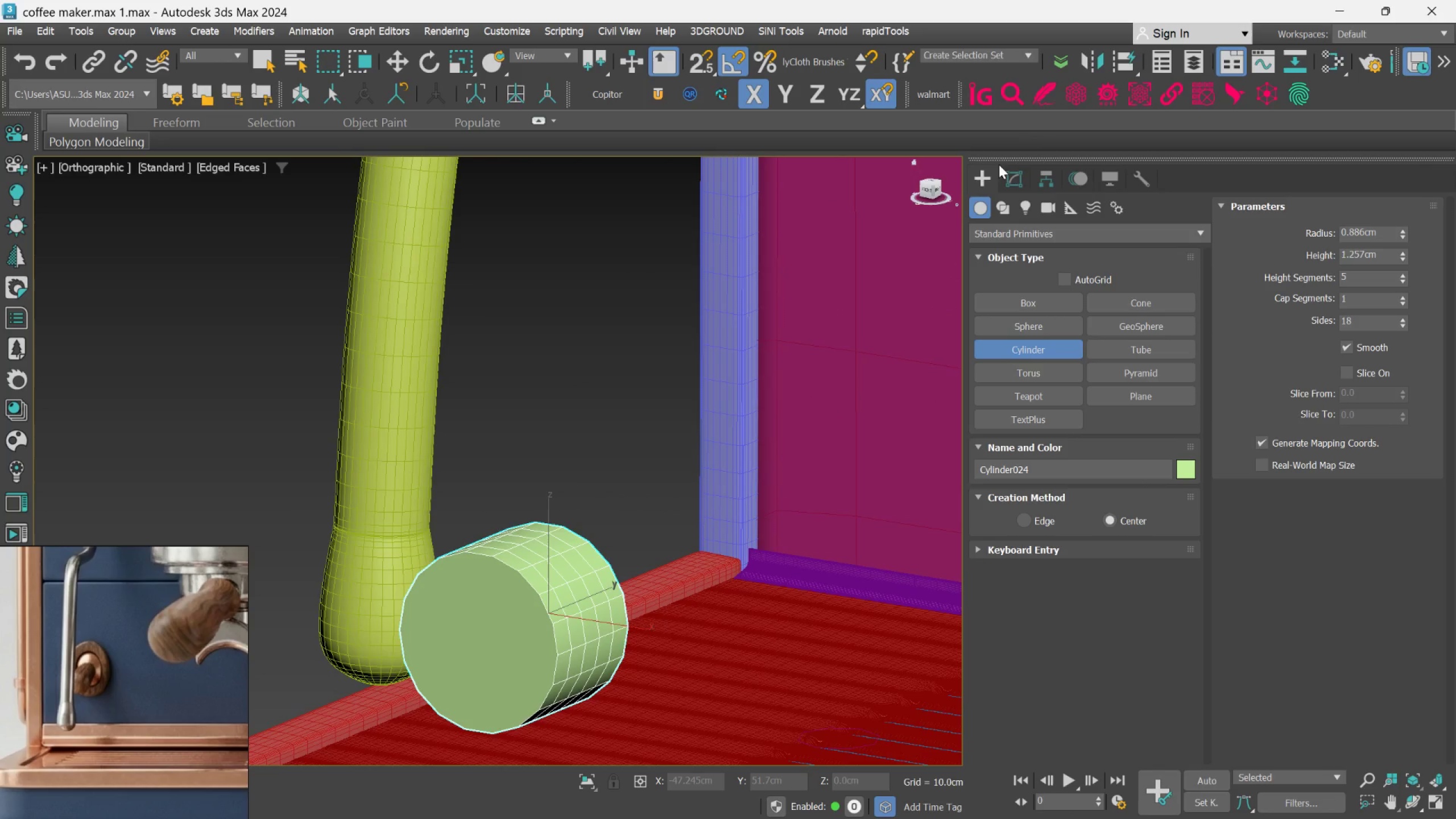 
left_click([1004, 172])
 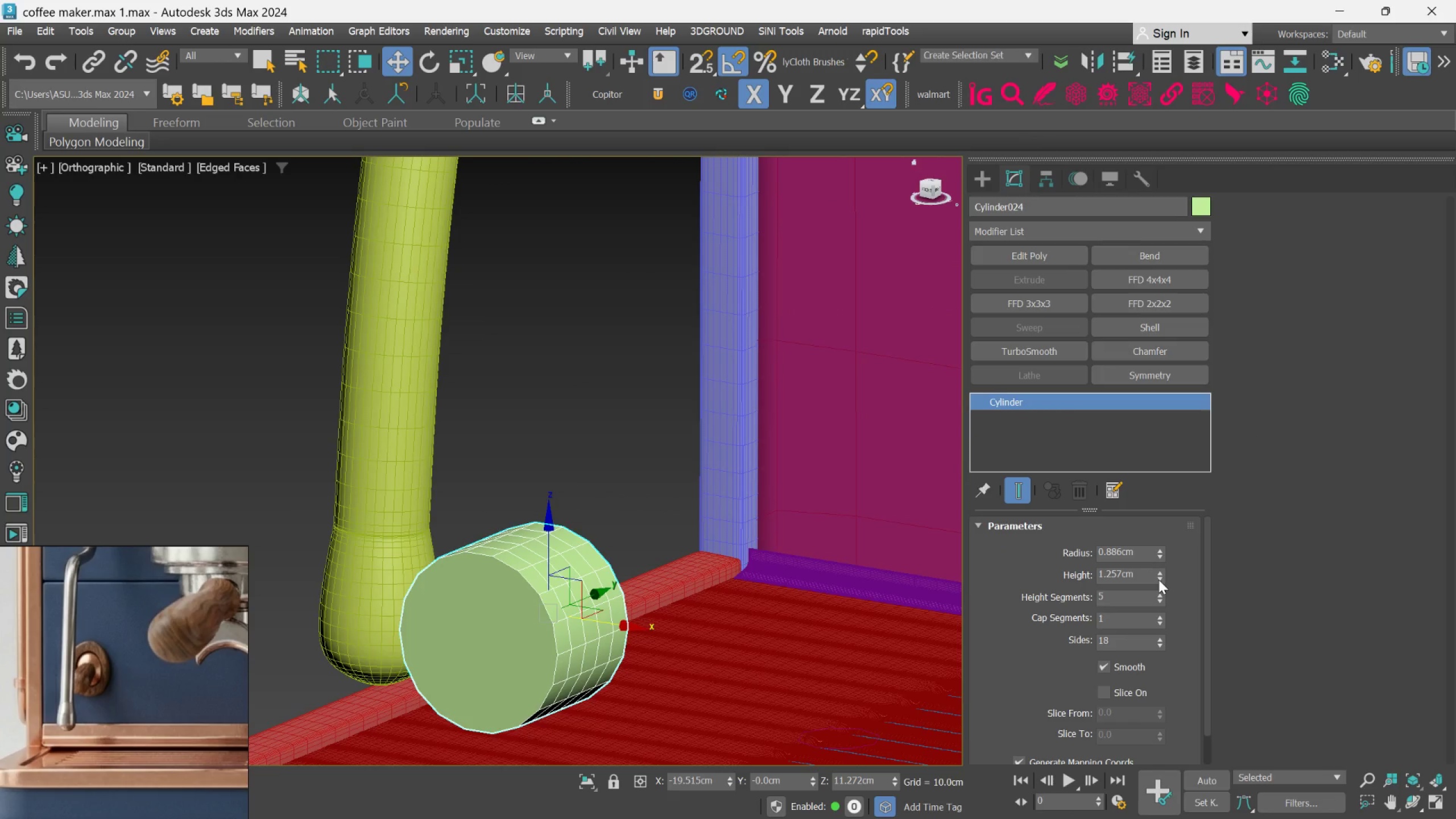 
left_click_drag(start_coordinate=[1160, 569], to_coordinate=[1151, 602])
 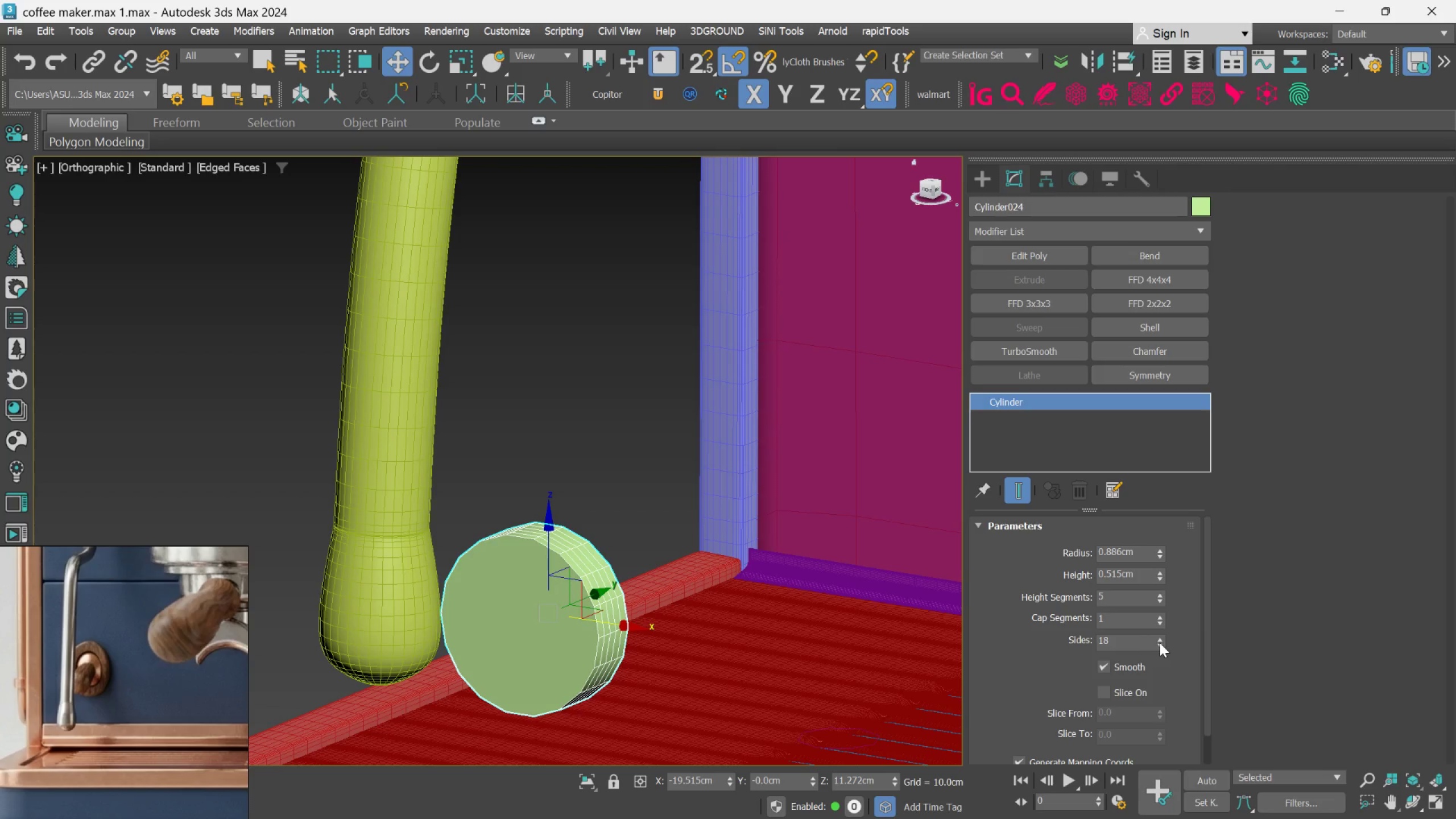 
double_click([1138, 640])
 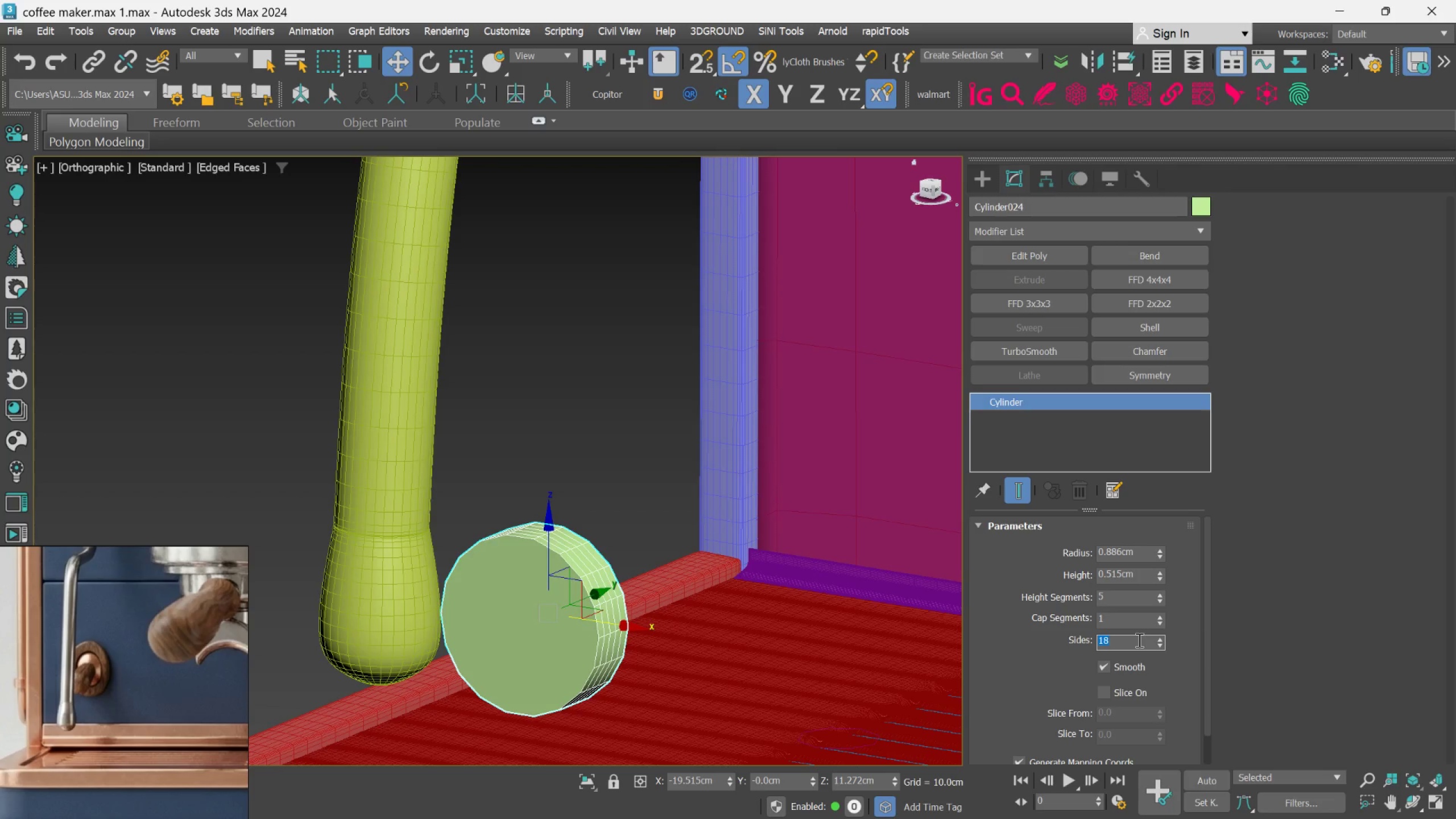 
key(8)
 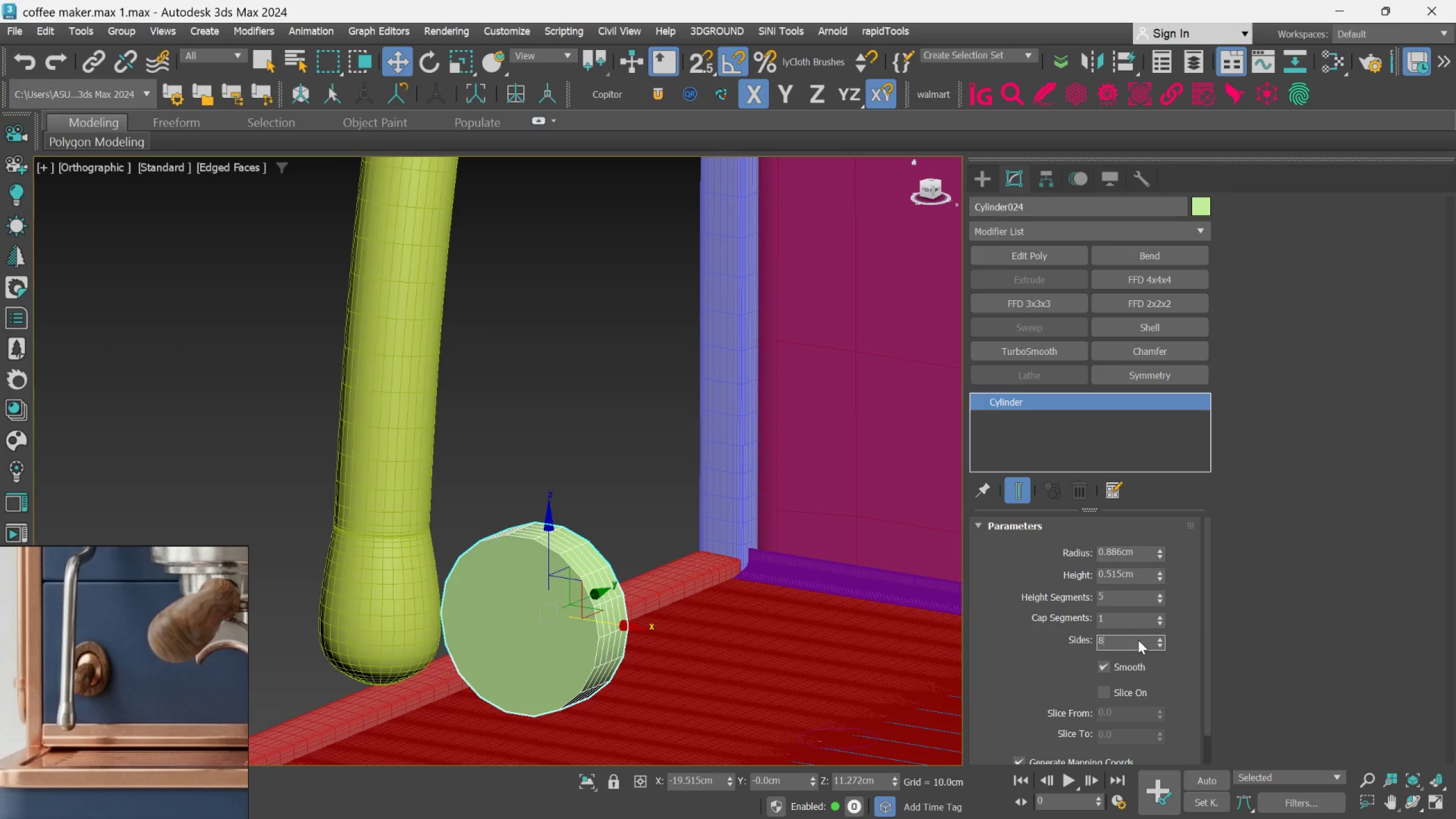 
key(Enter)
 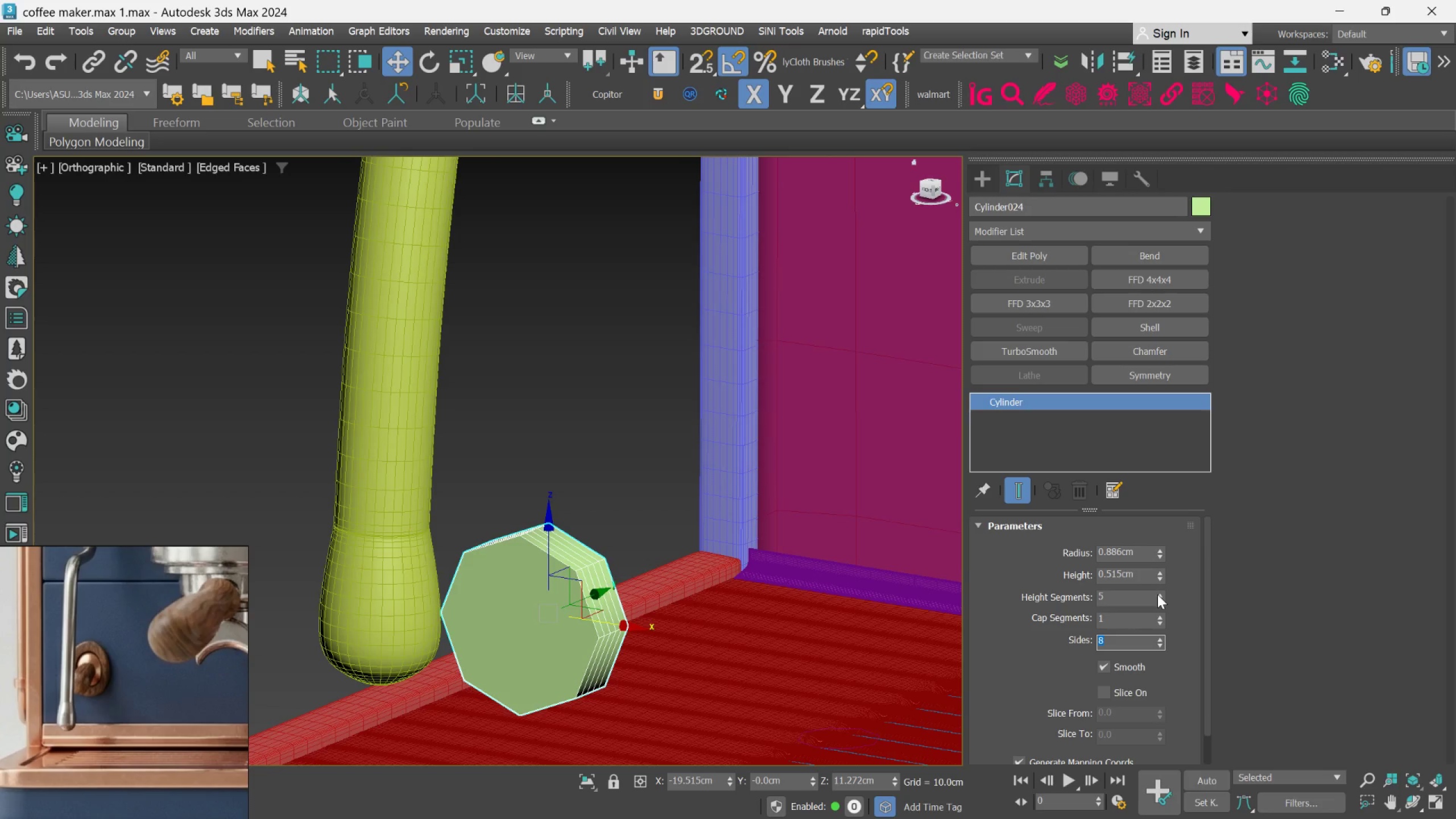 
right_click([1157, 596])
 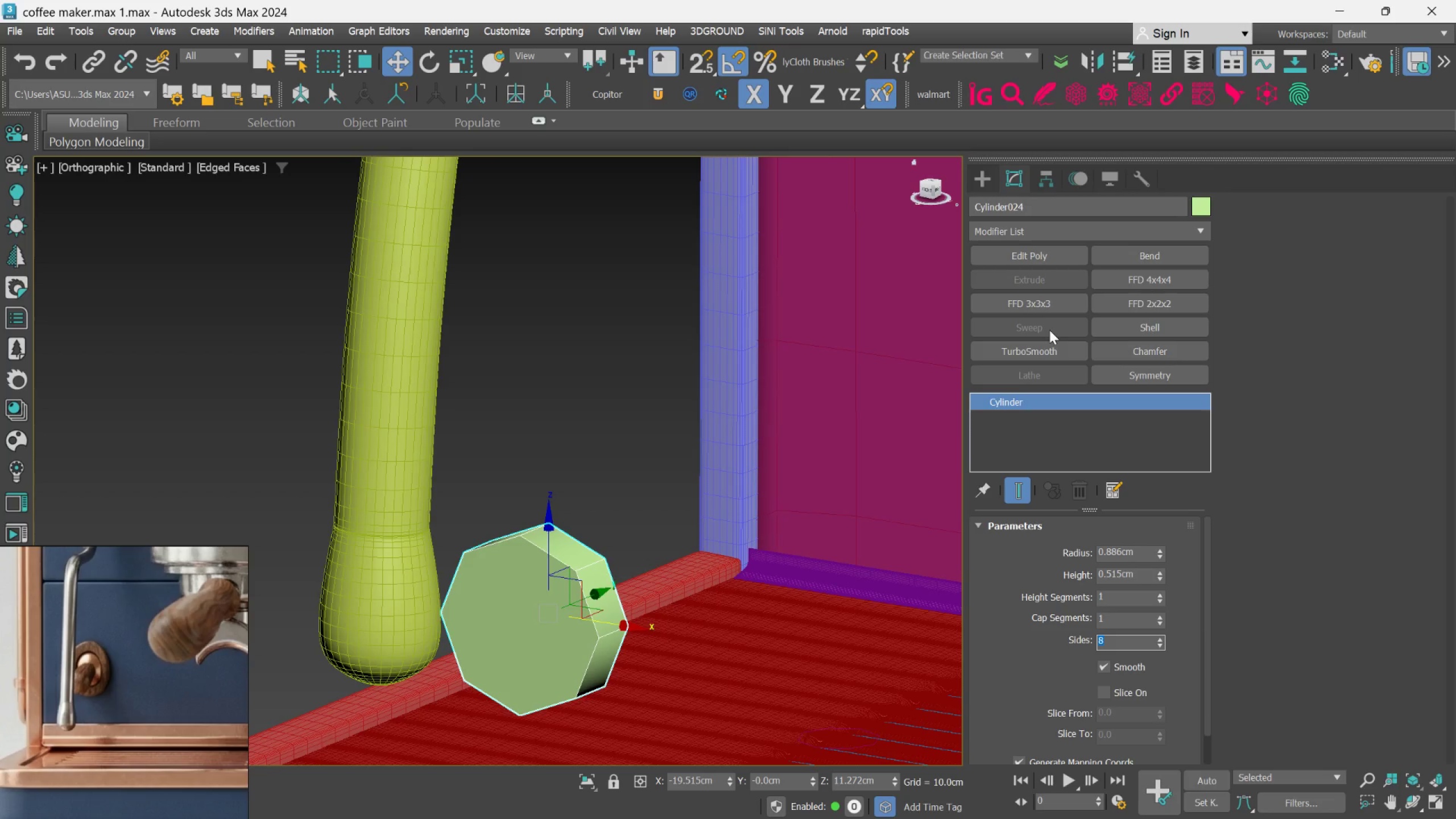 
left_click([1037, 254])
 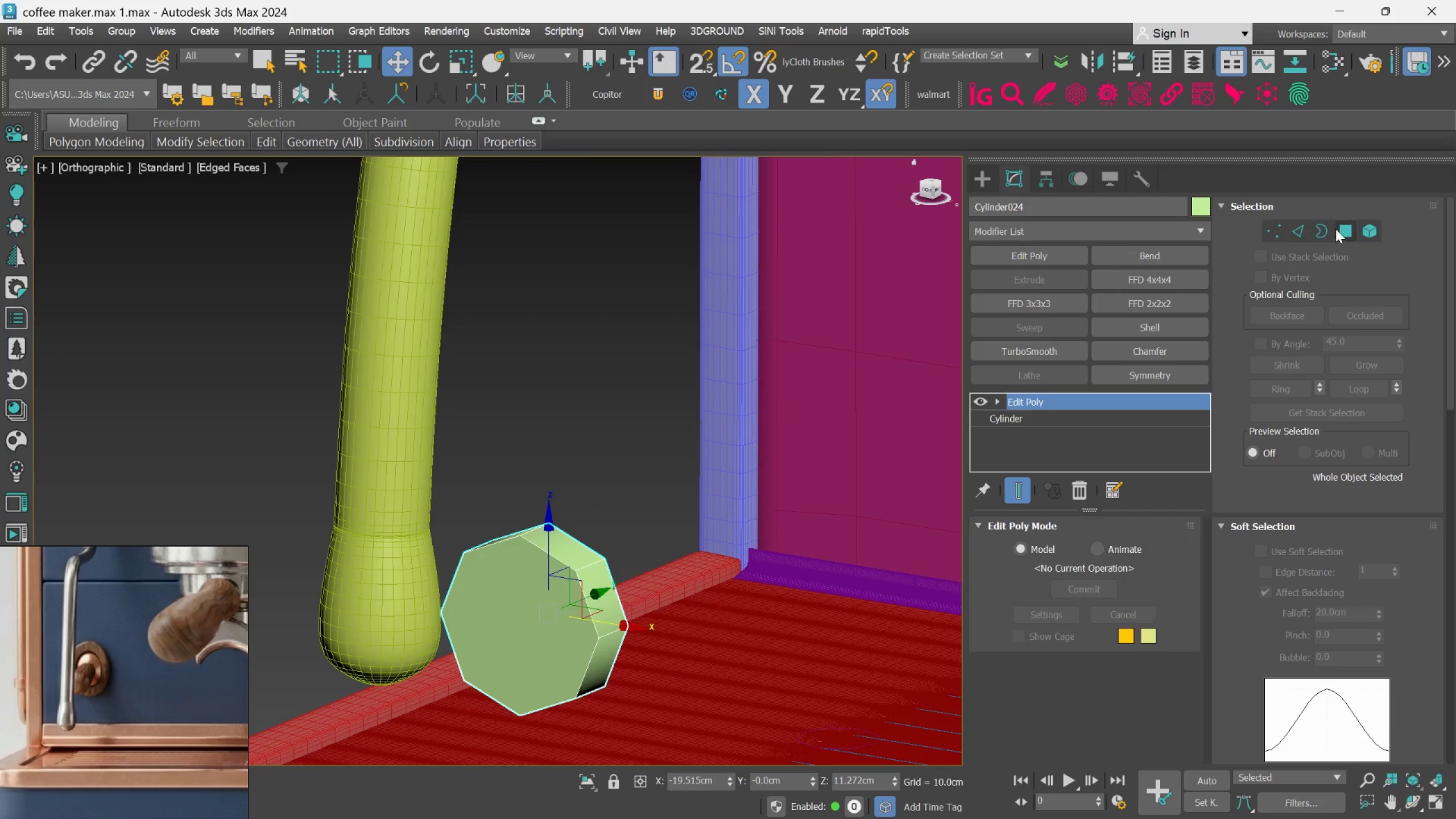 
left_click([1337, 228])
 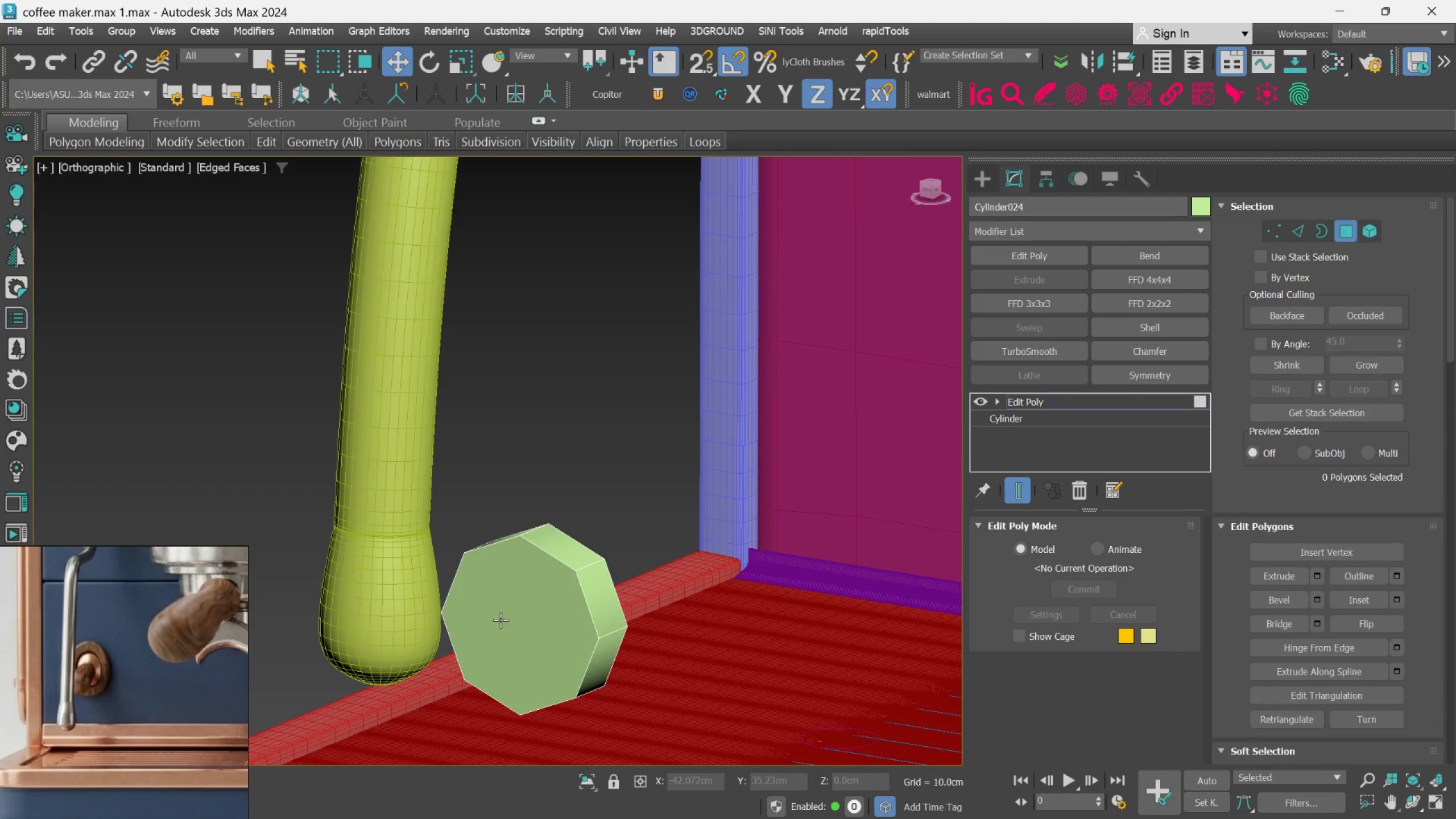 
left_click([510, 618])
 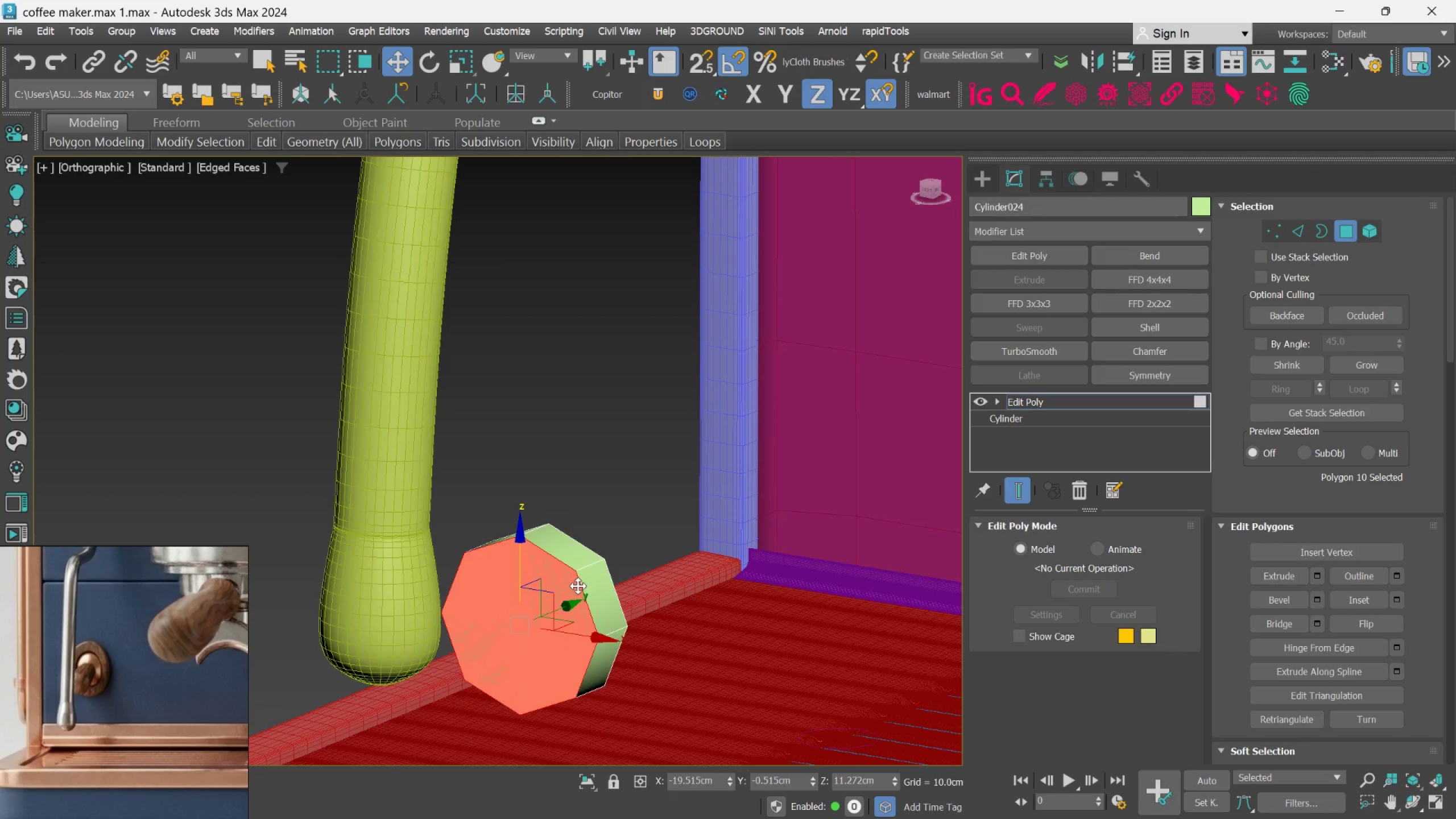 
scroll: coordinate [586, 580], scroll_direction: up, amount: 2.0
 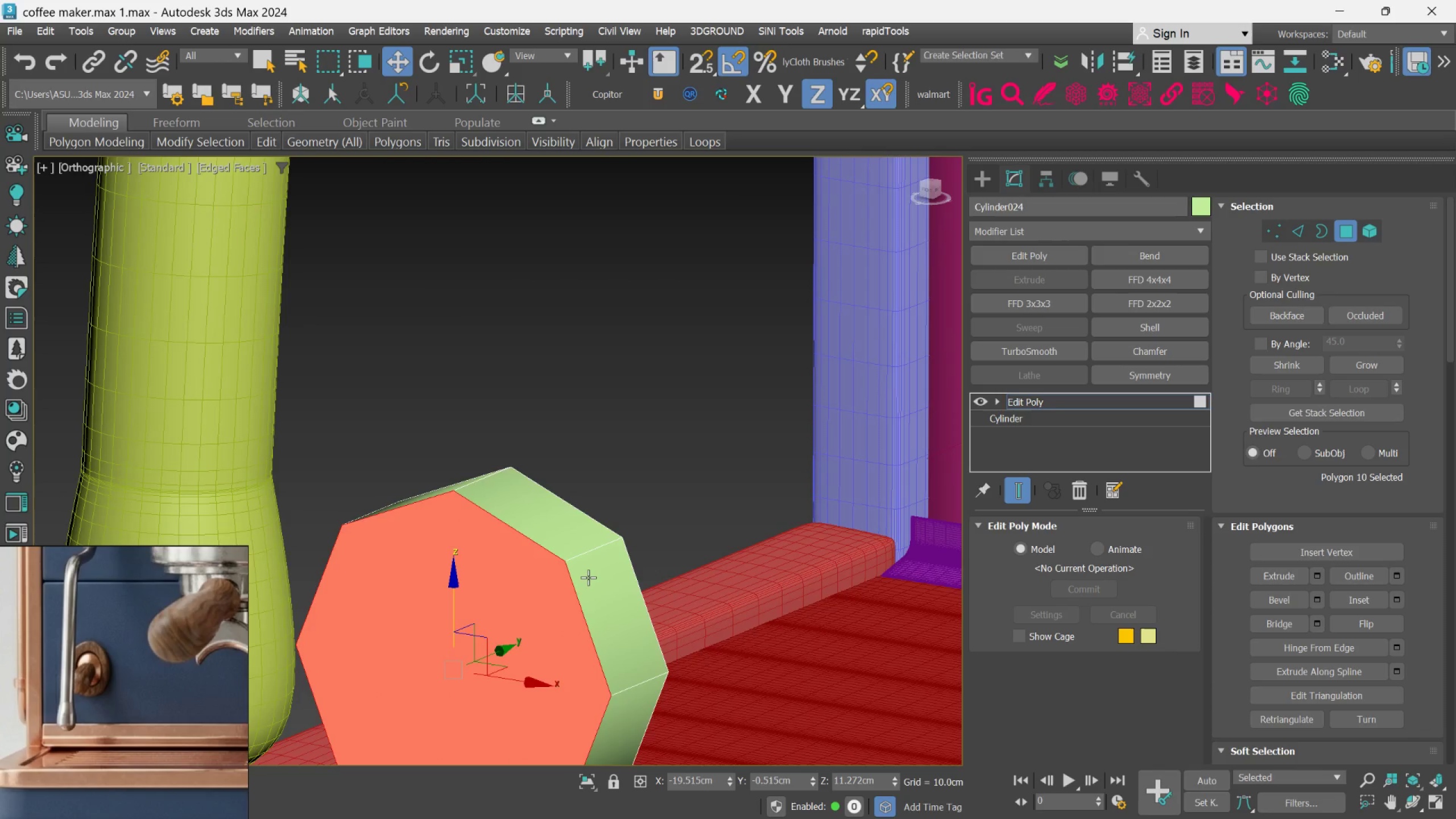 
left_click([590, 573])
 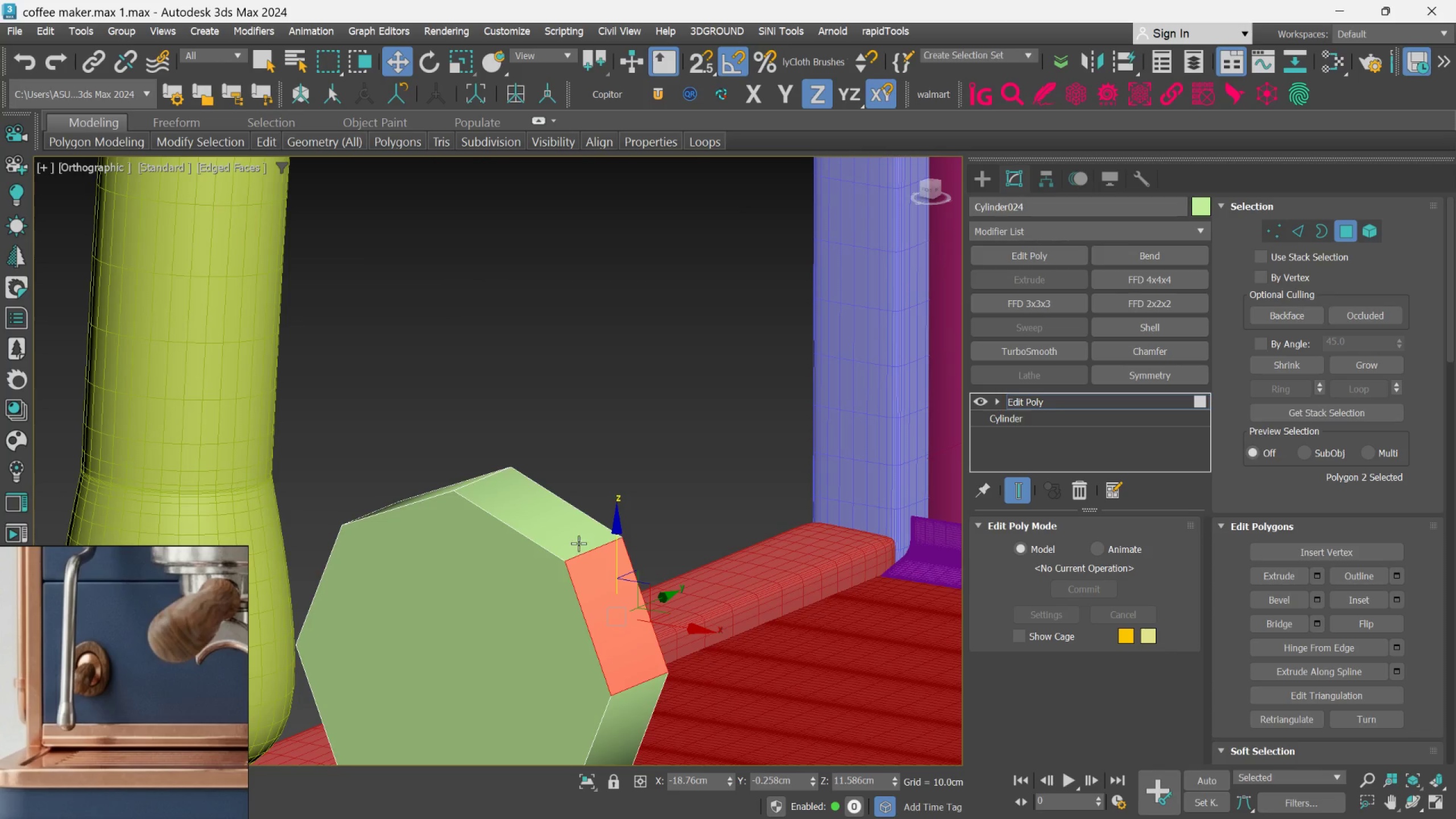 
hold_key(key=ControlLeft, duration=0.67)
double_click([577, 541])
 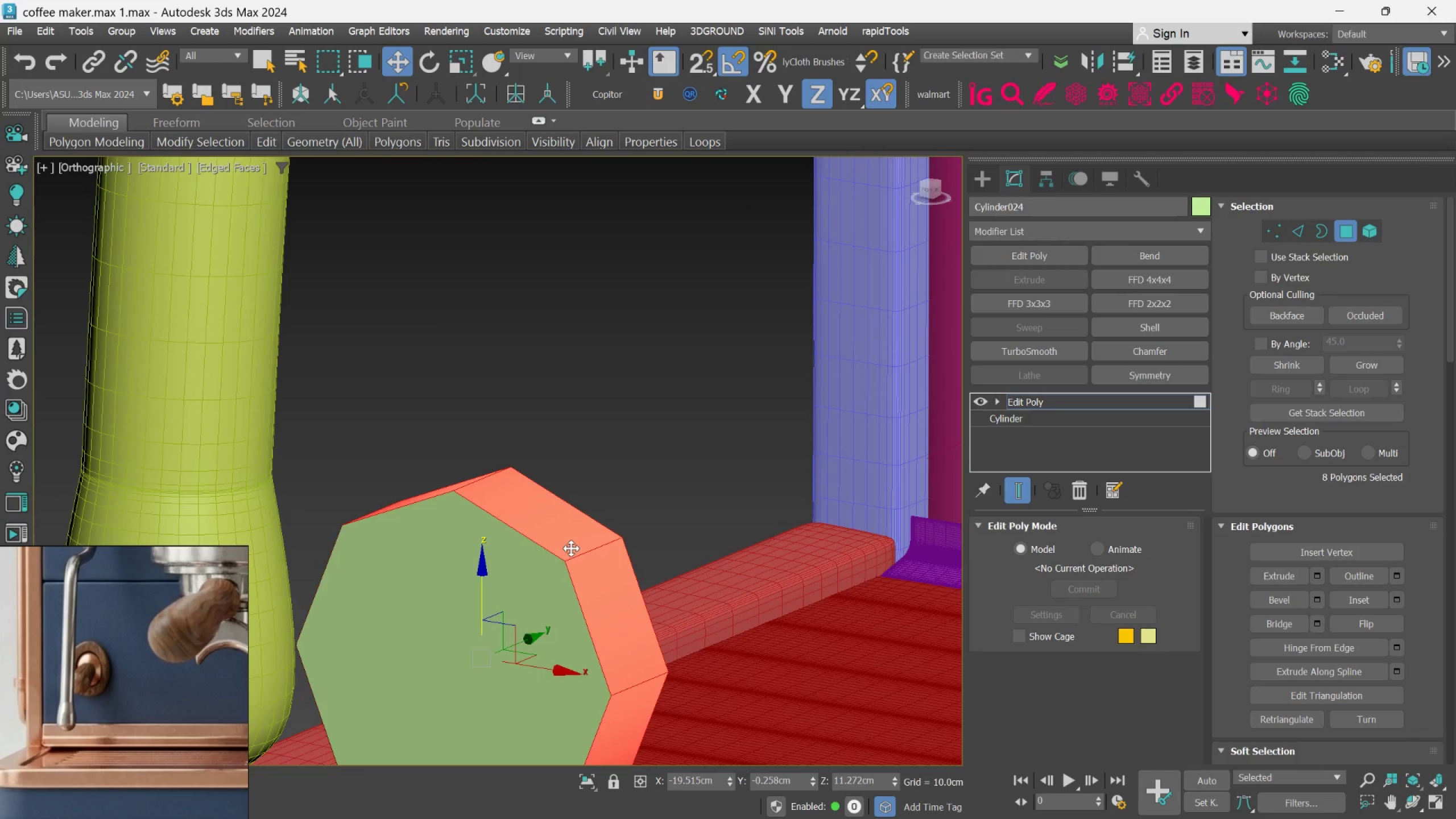 
key(Delete)
 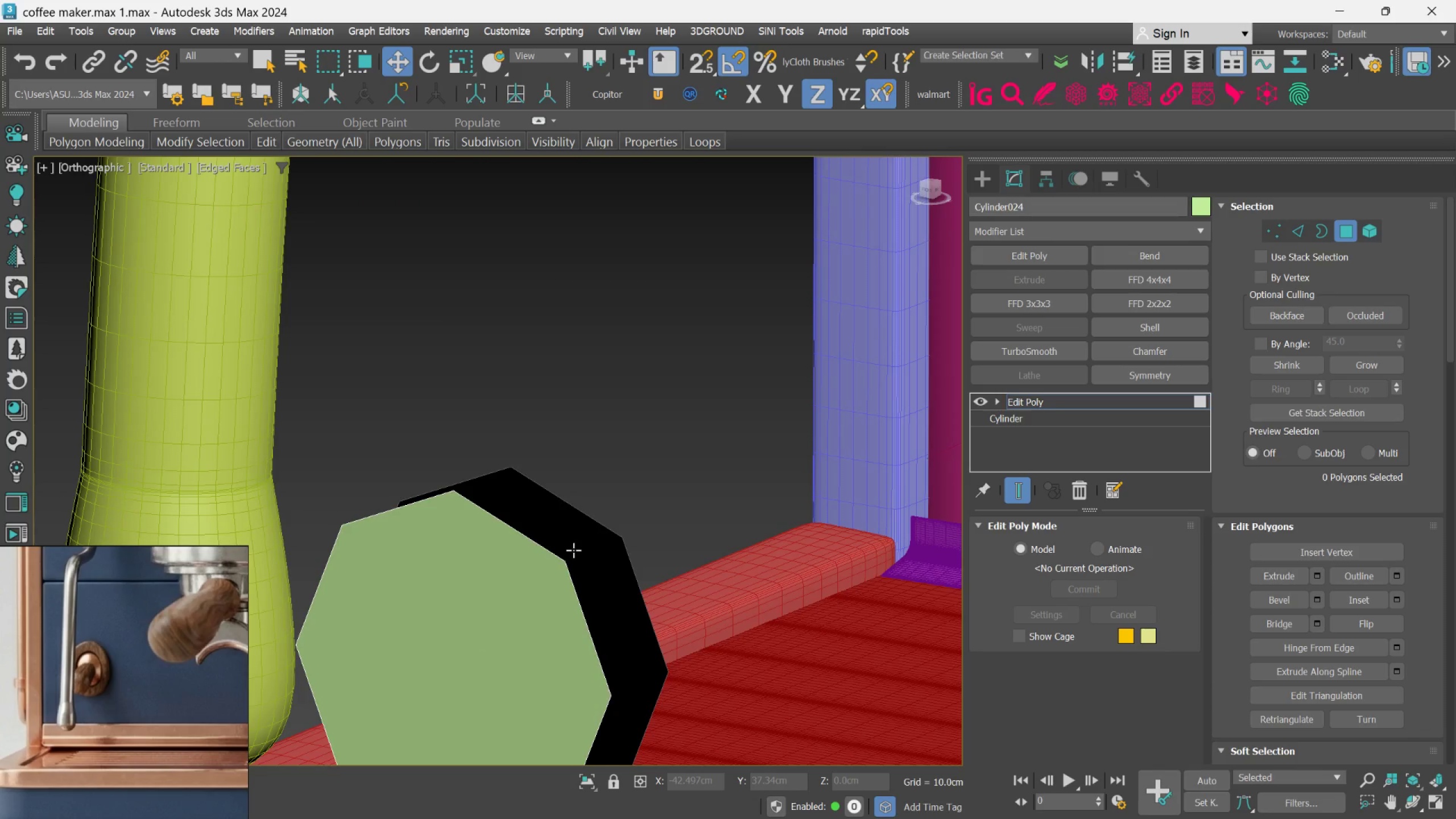 
left_click([573, 550])
 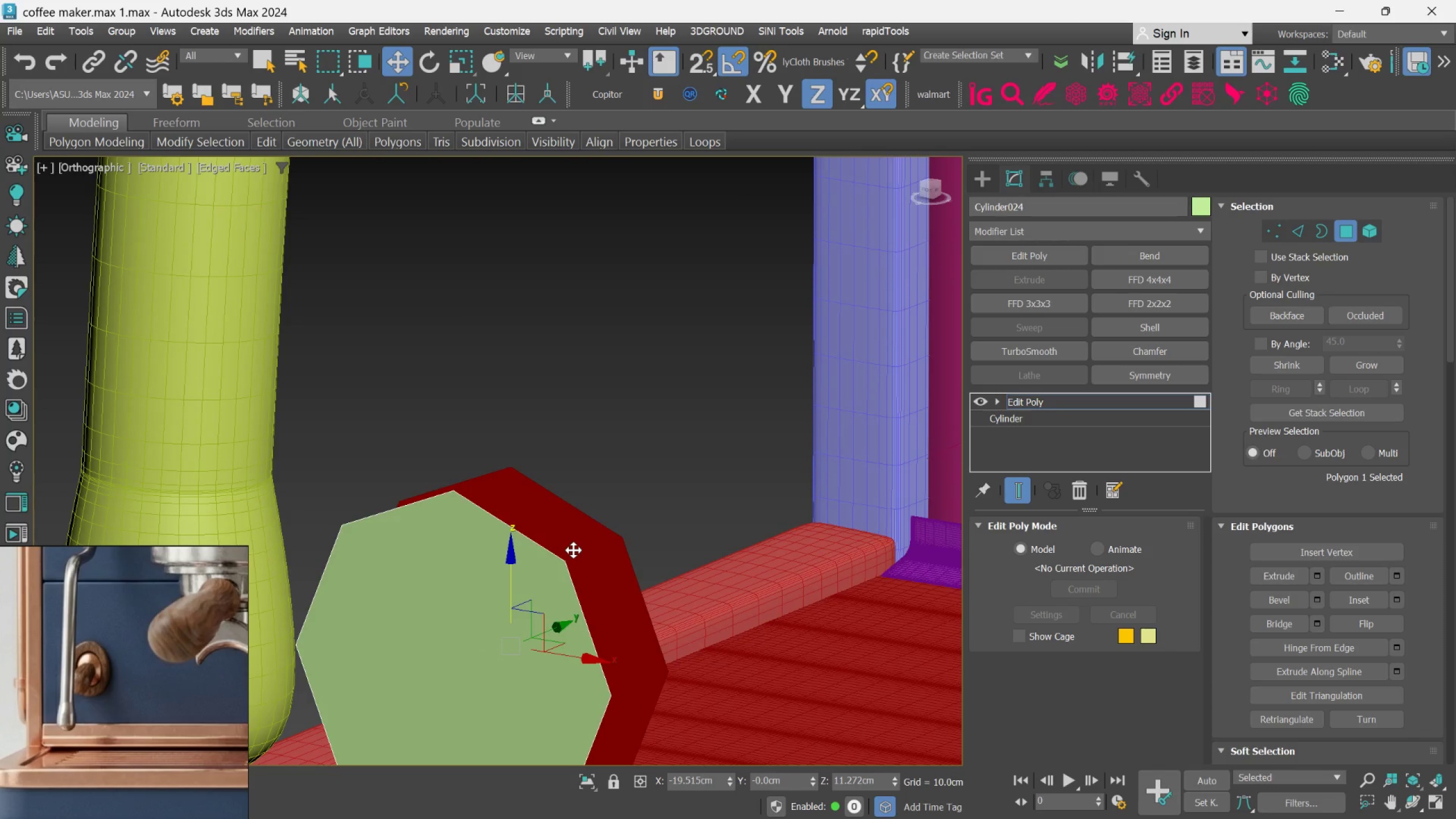 
key(Delete)
 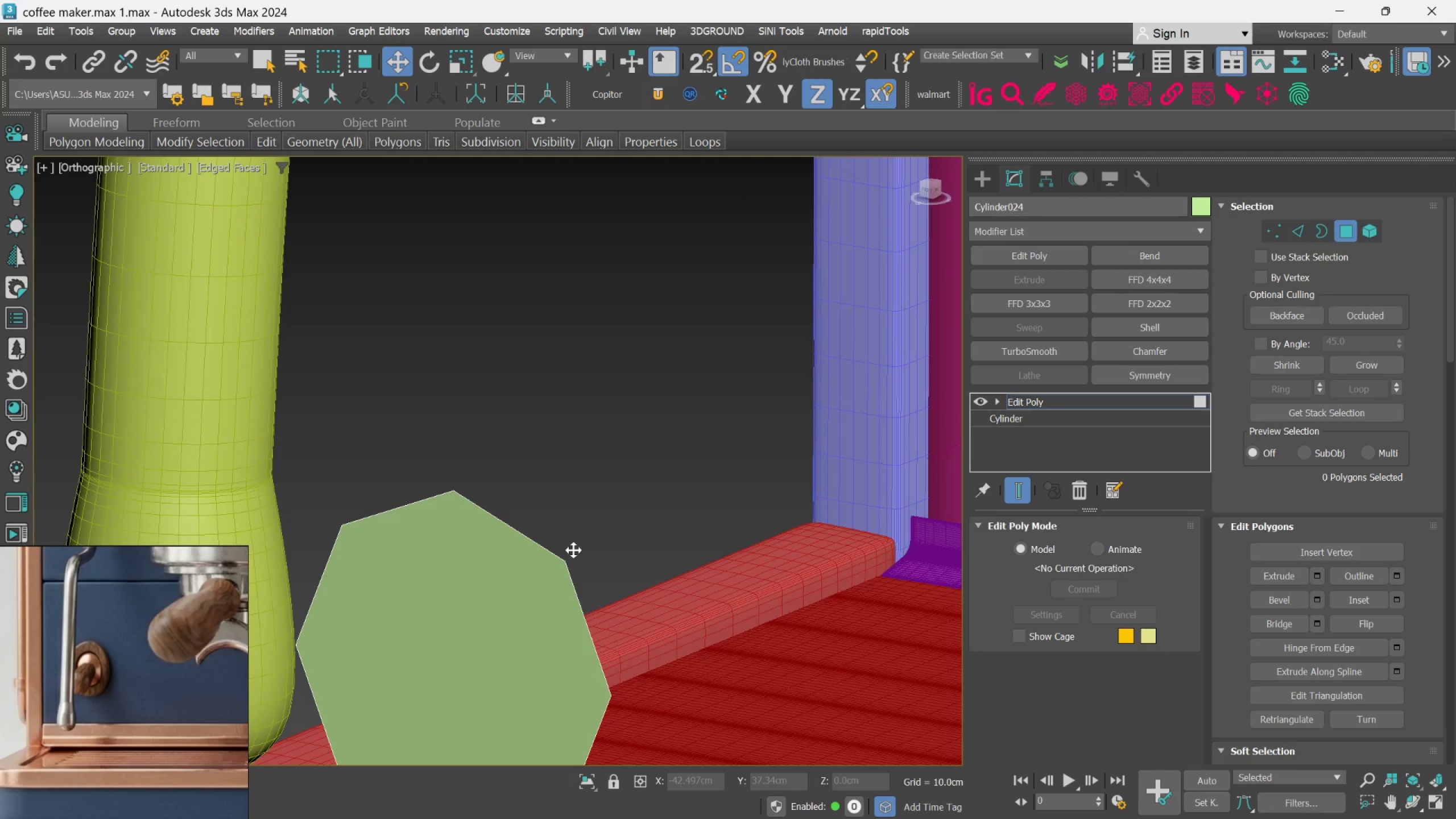 
scroll: coordinate [573, 550], scroll_direction: down, amount: 2.0
 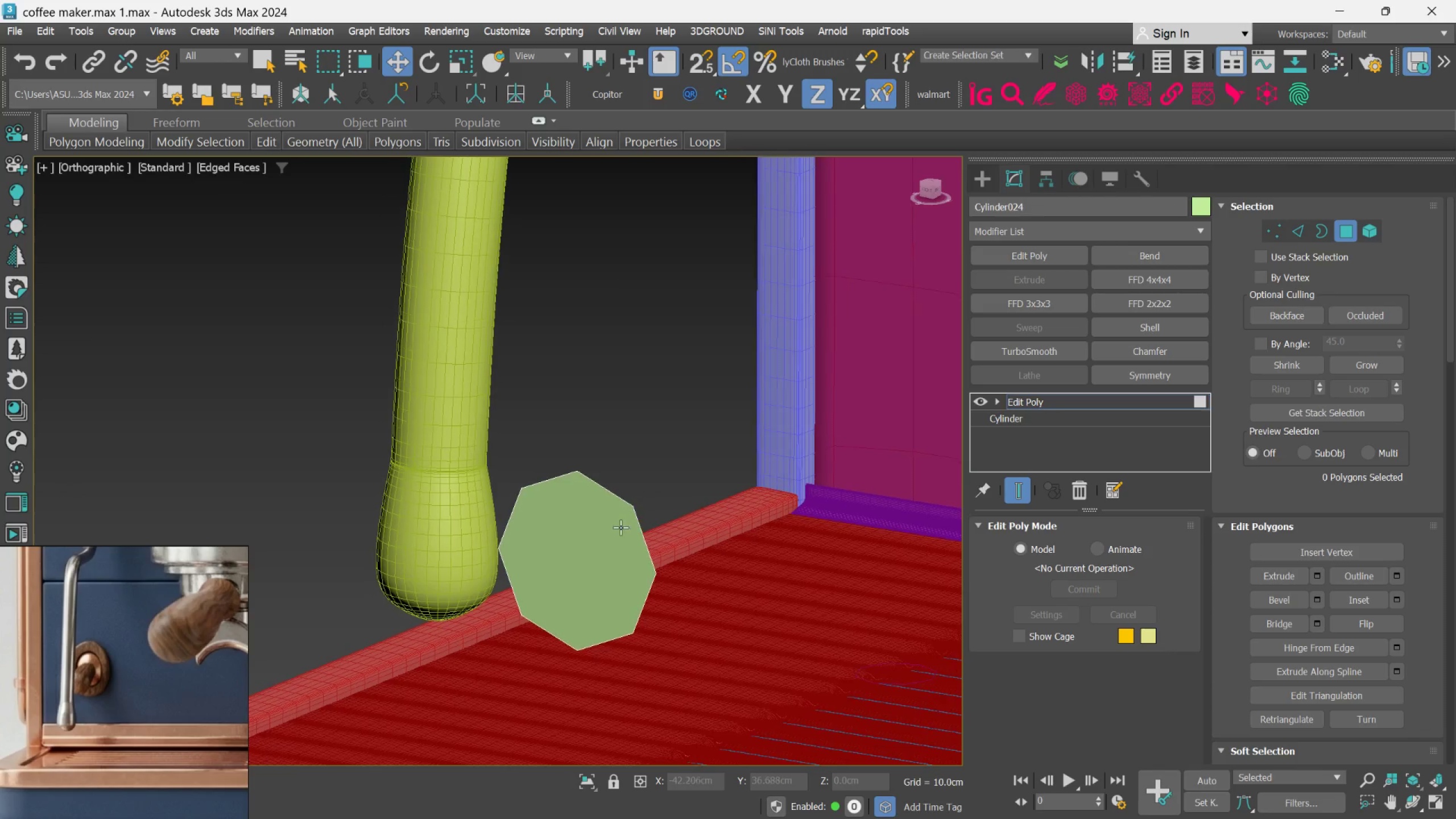 
scroll: coordinate [614, 535], scroll_direction: up, amount: 1.0
 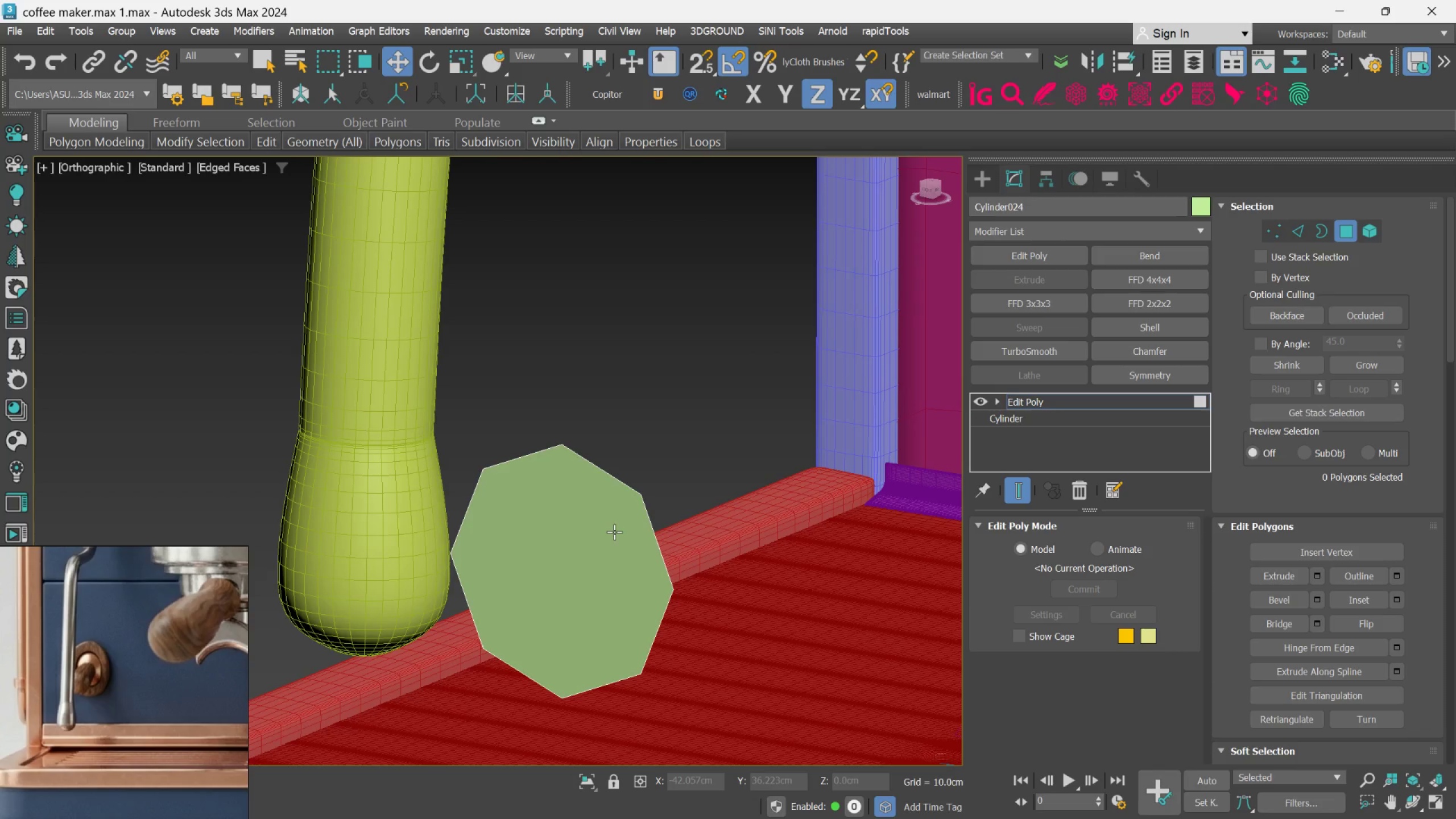 
left_click([1046, 421])
 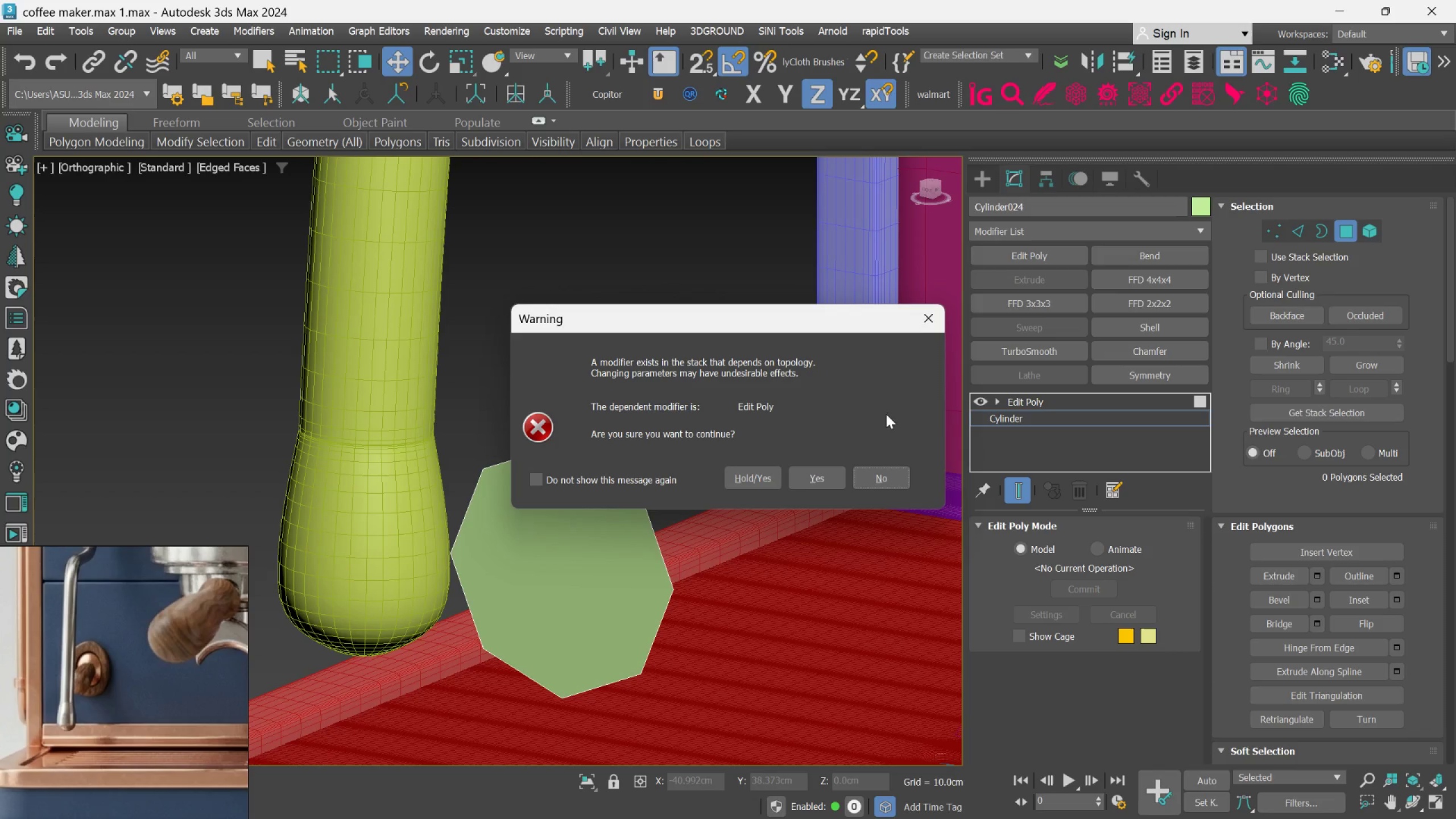 
left_click([924, 320])
 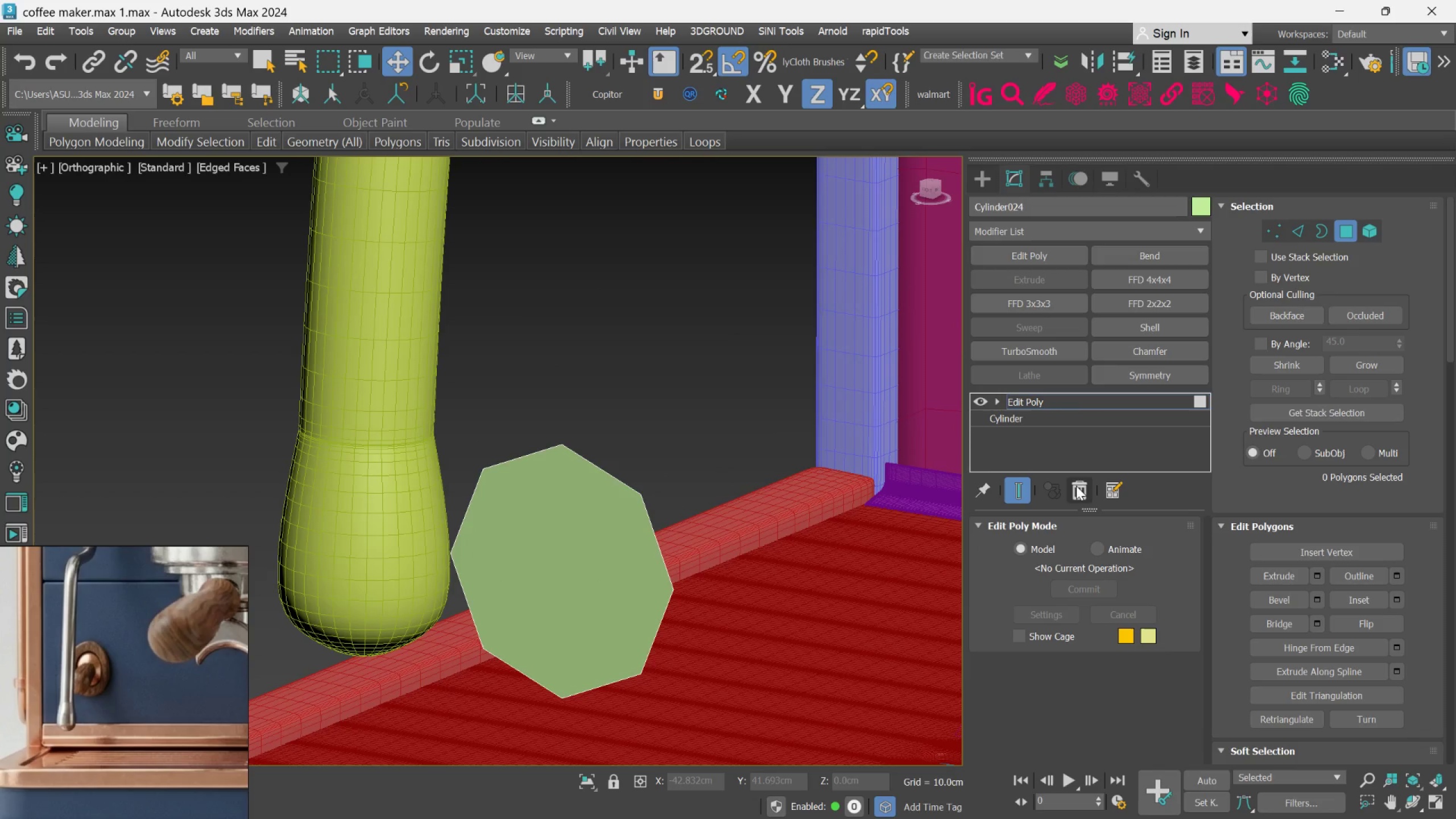 
left_click([1078, 488])
 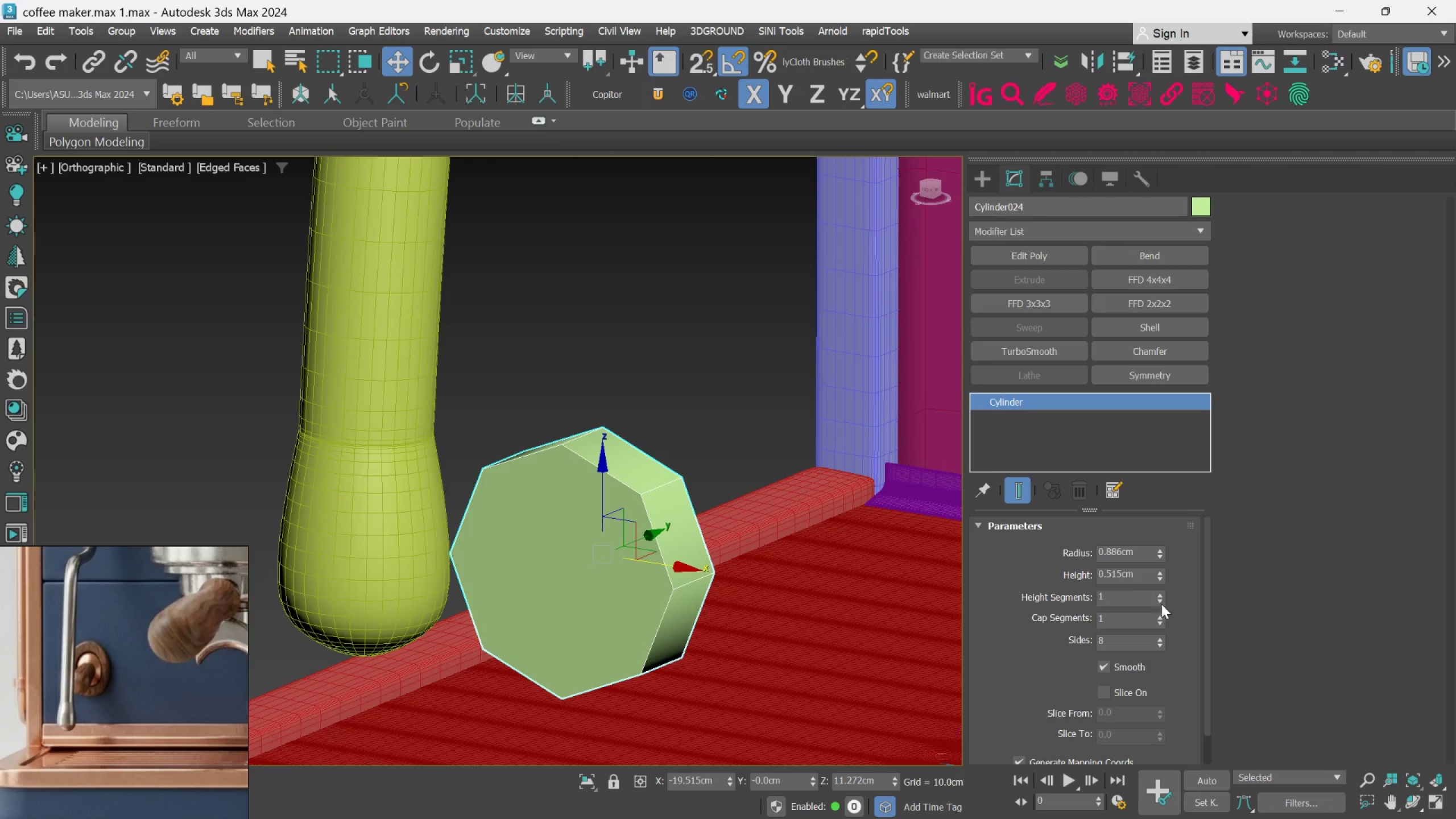 
left_click([1160, 617])
 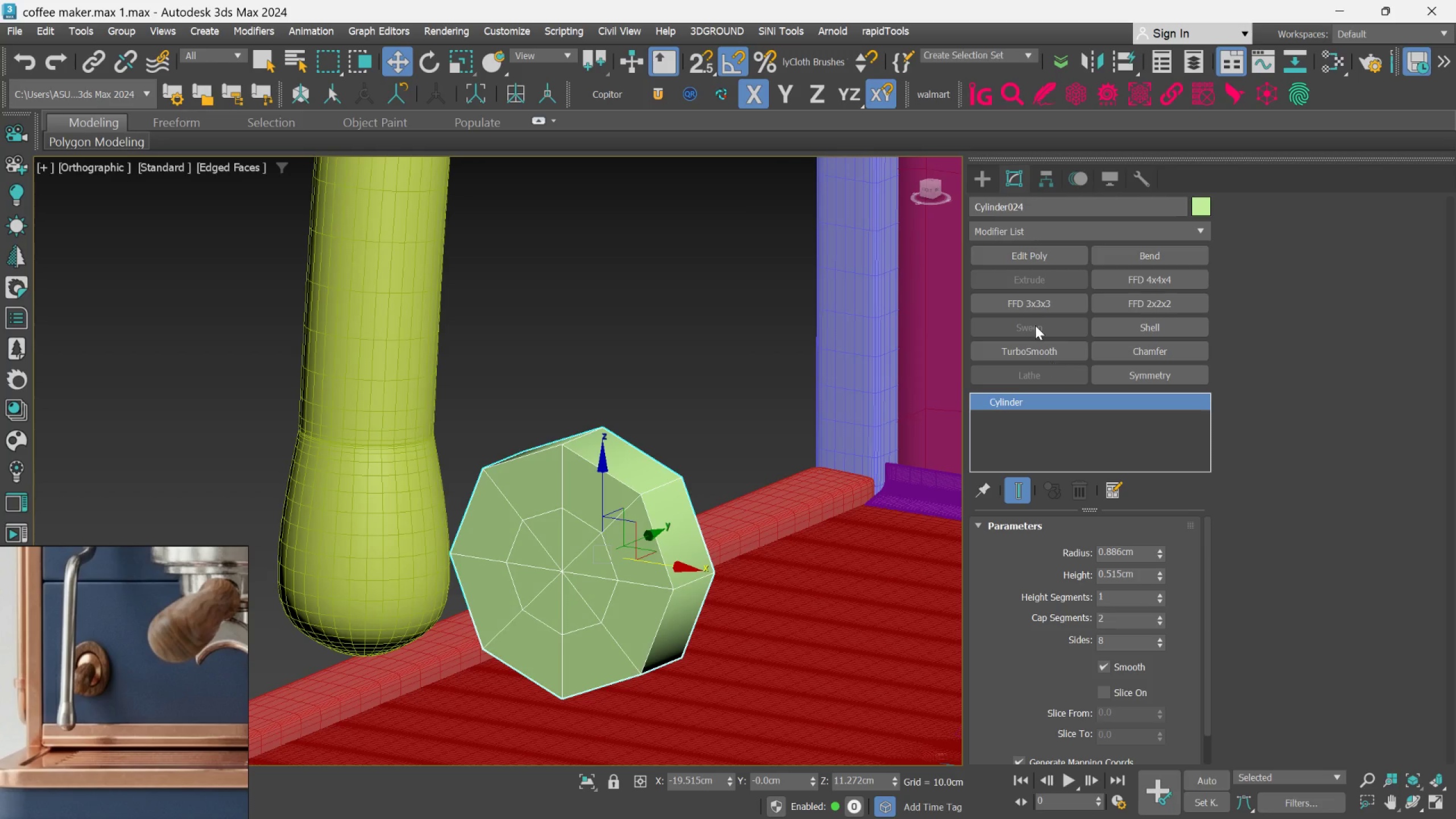 
left_click([1025, 260])
 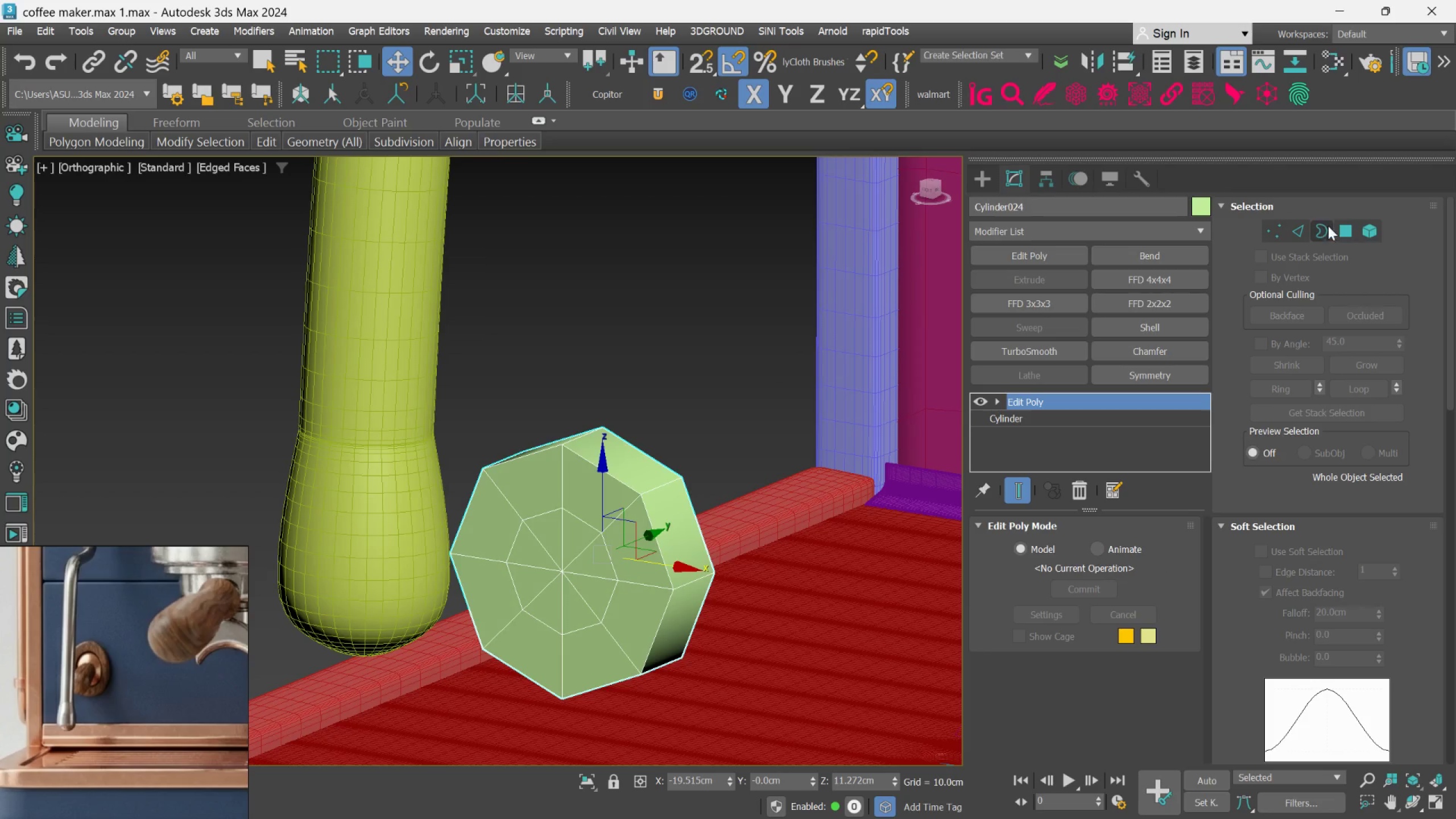 
left_click_drag(start_coordinate=[1337, 229], to_coordinate=[1333, 234])
 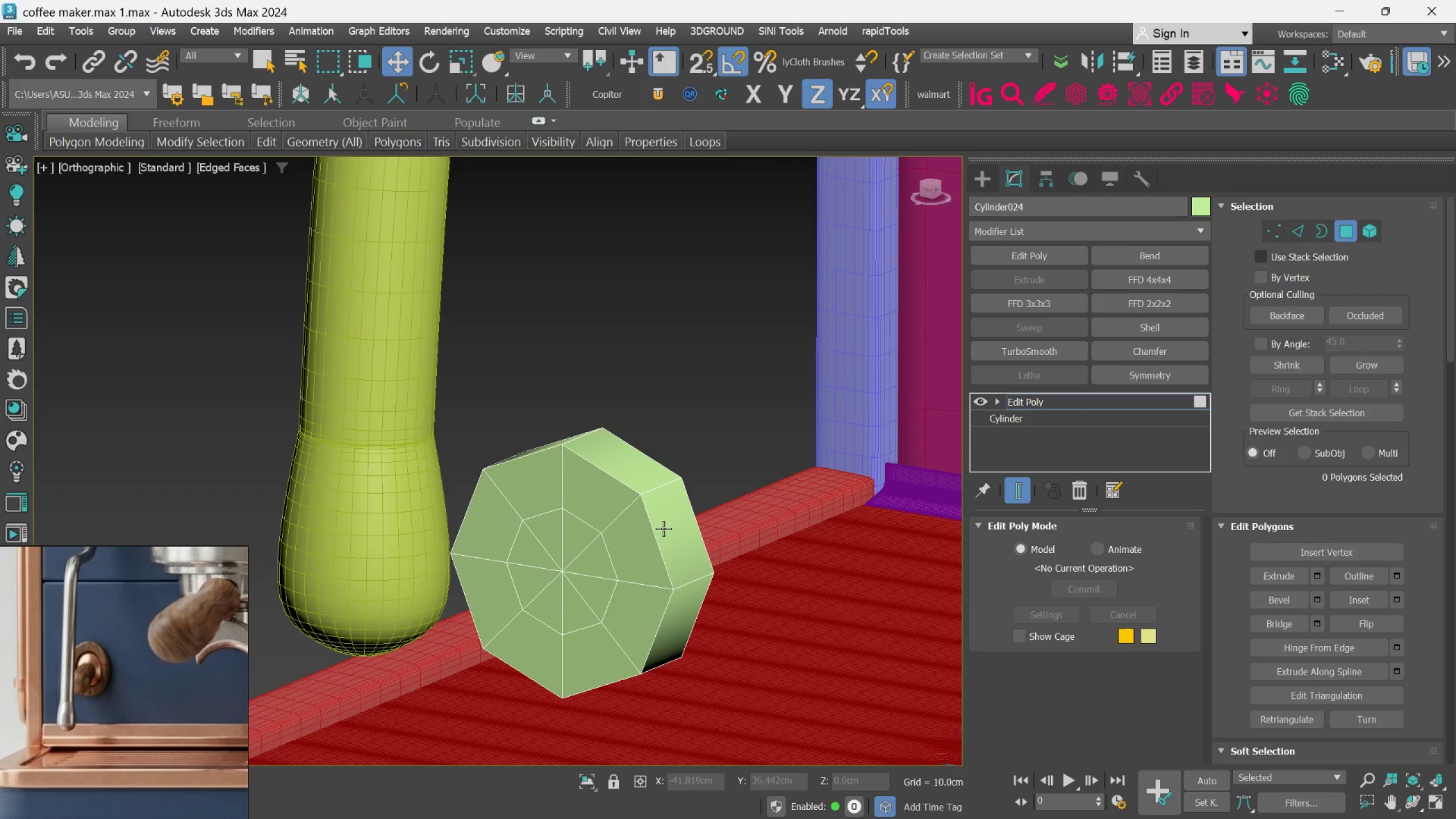 
left_click([668, 523])
 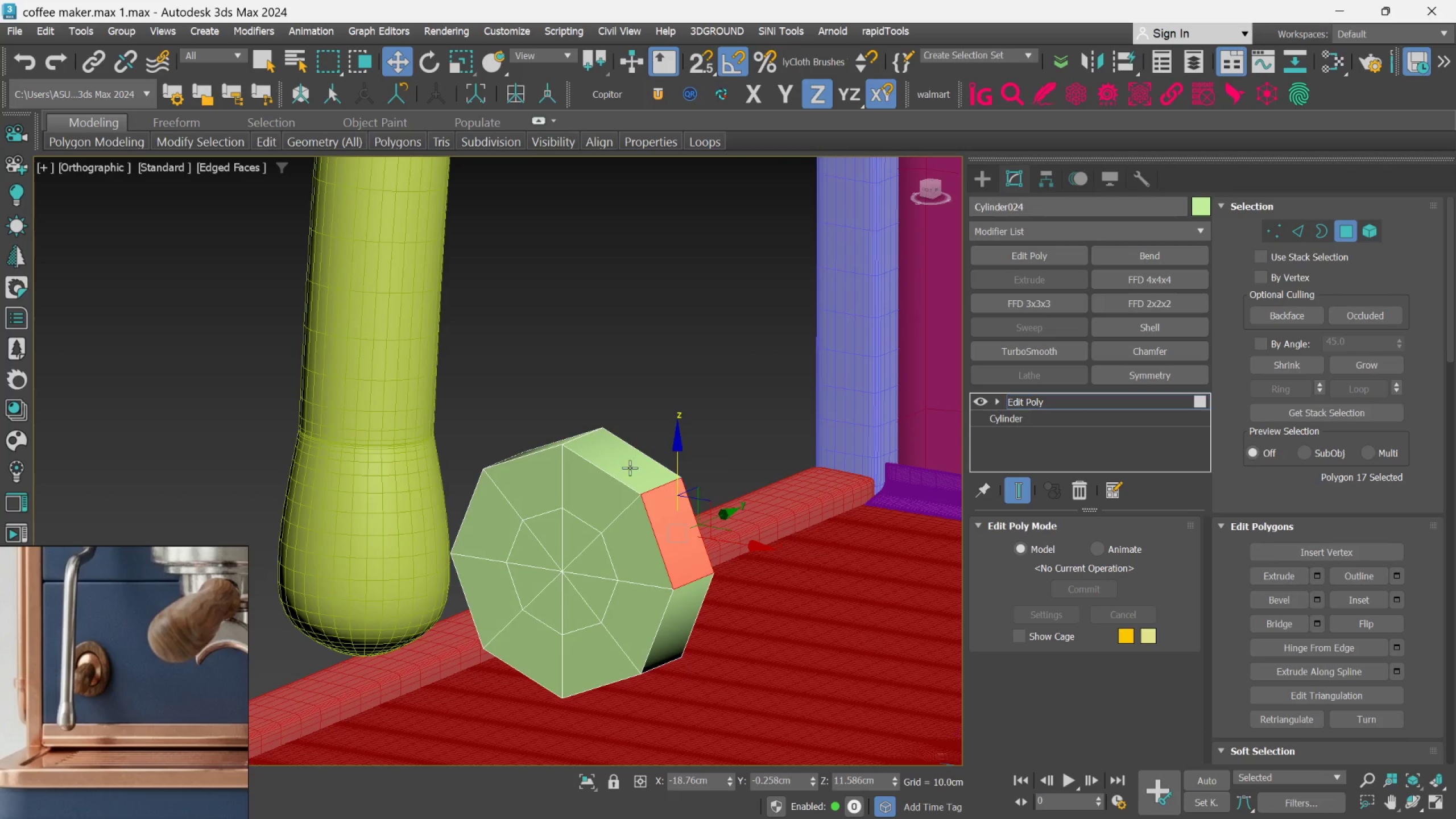 
hold_key(key=ControlLeft, duration=0.71)
double_click([647, 478])
 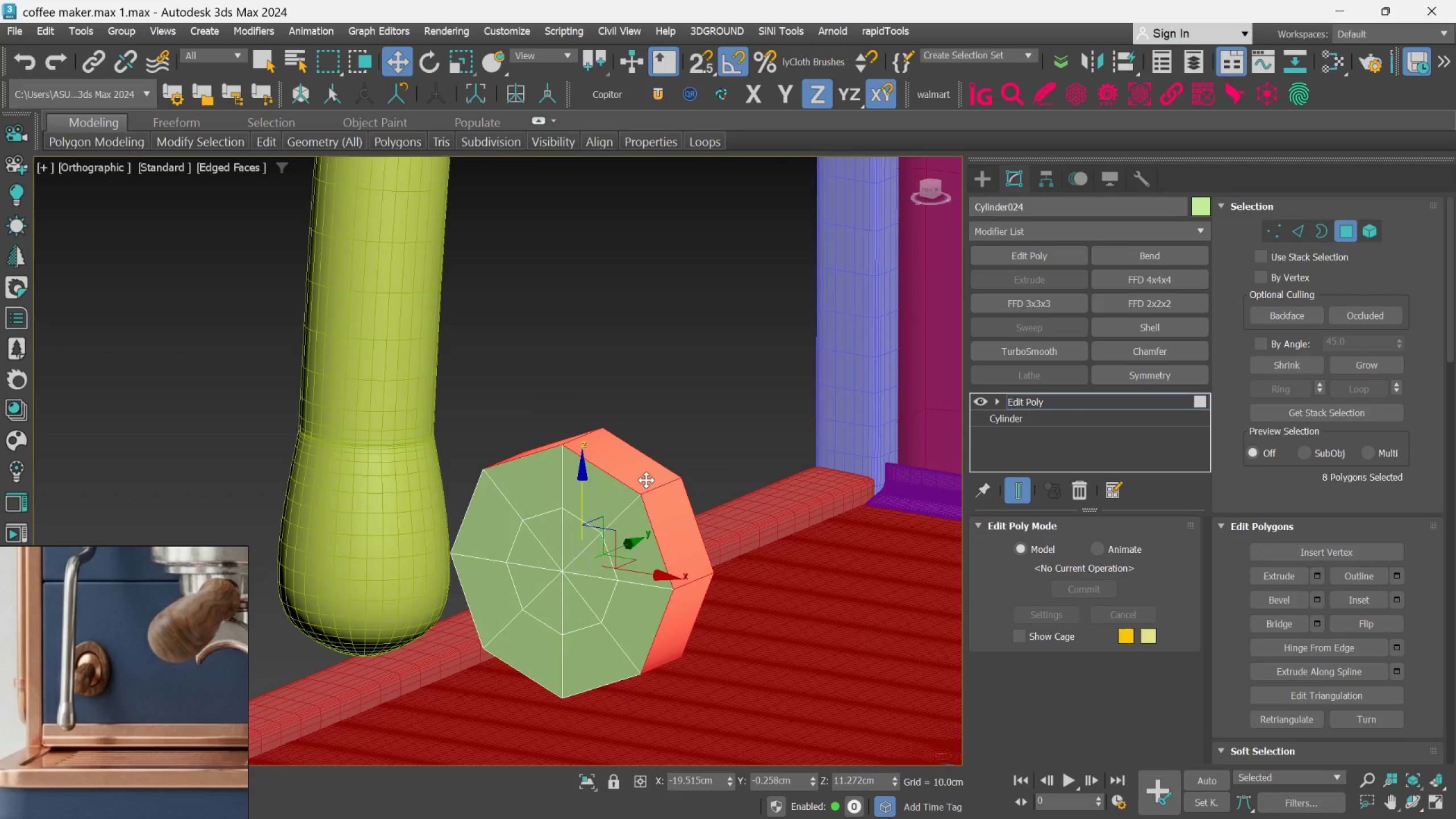 
key(Delete)
 